 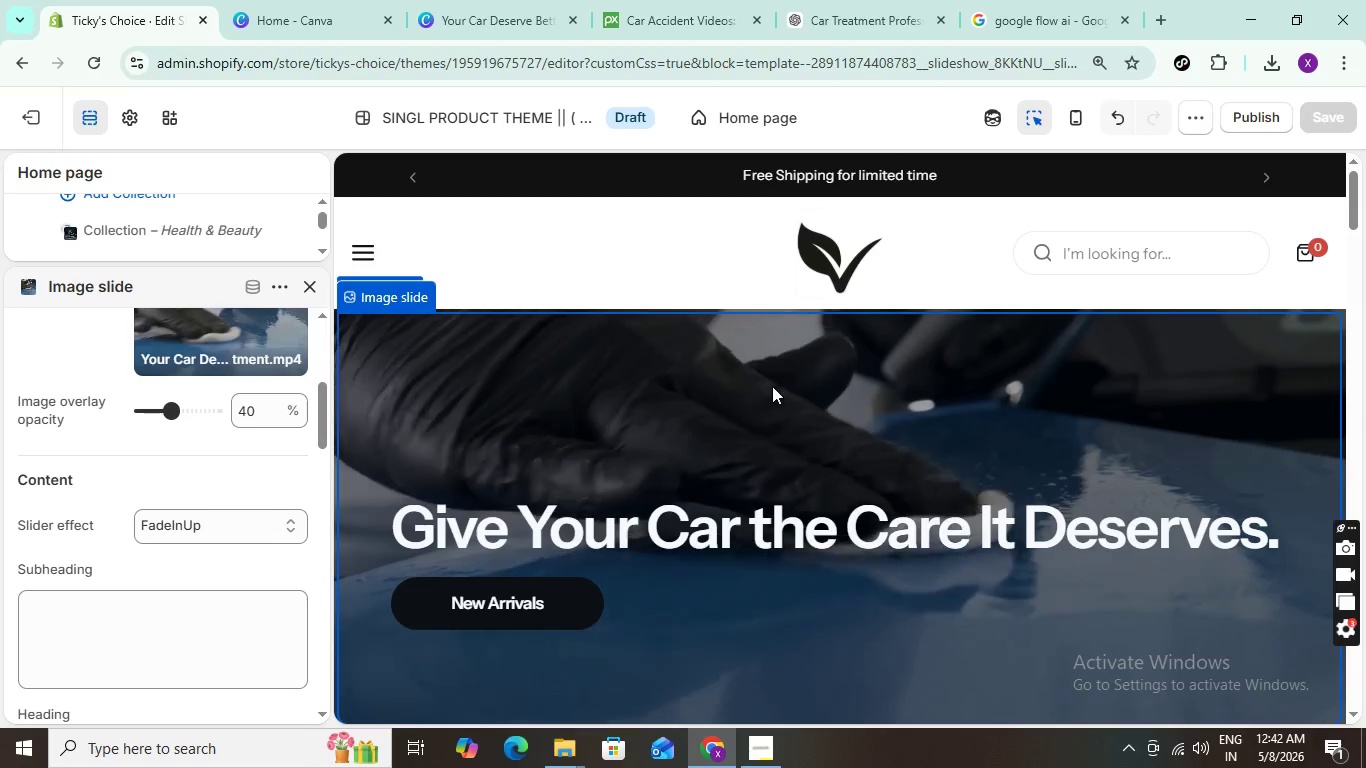 
scroll: coordinate [741, 353], scroll_direction: down, amount: 1.0
 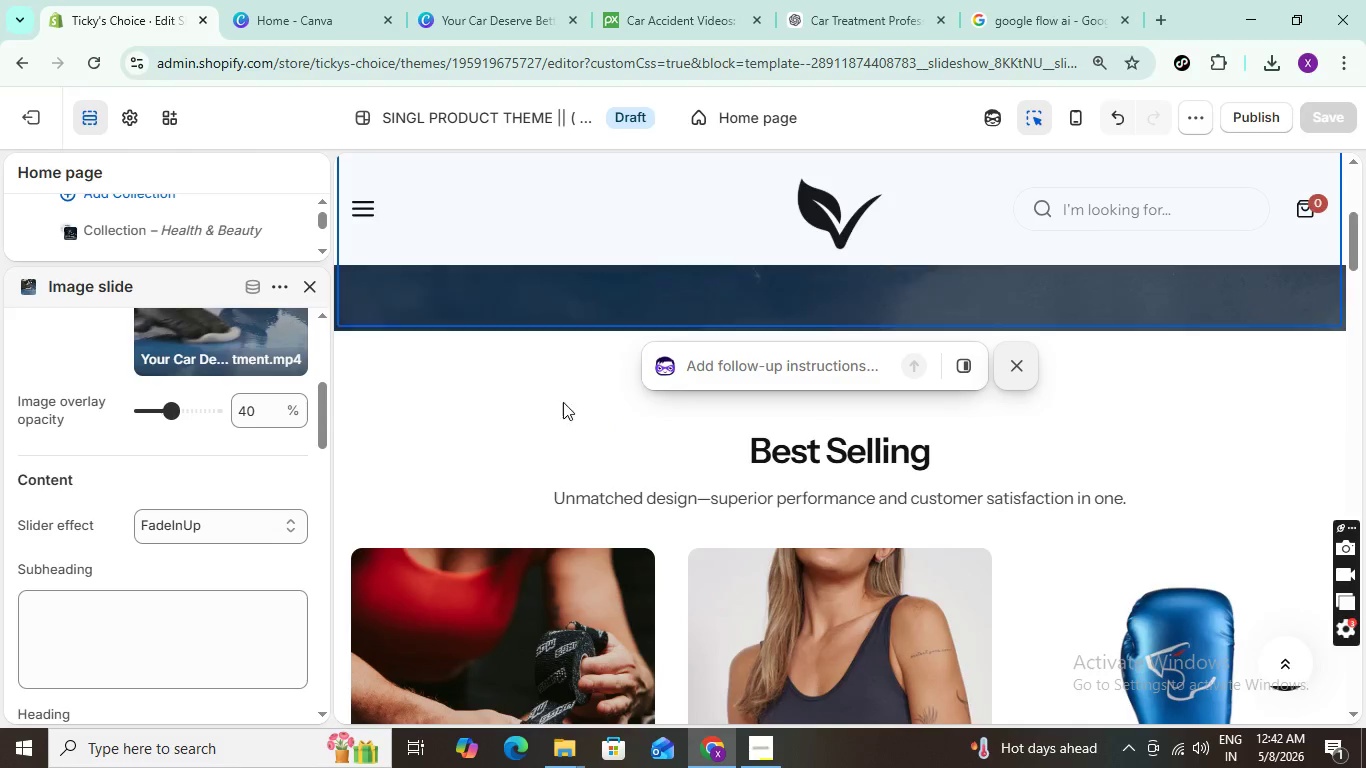 
scroll: coordinate [558, 400], scroll_direction: up, amount: 3.0
 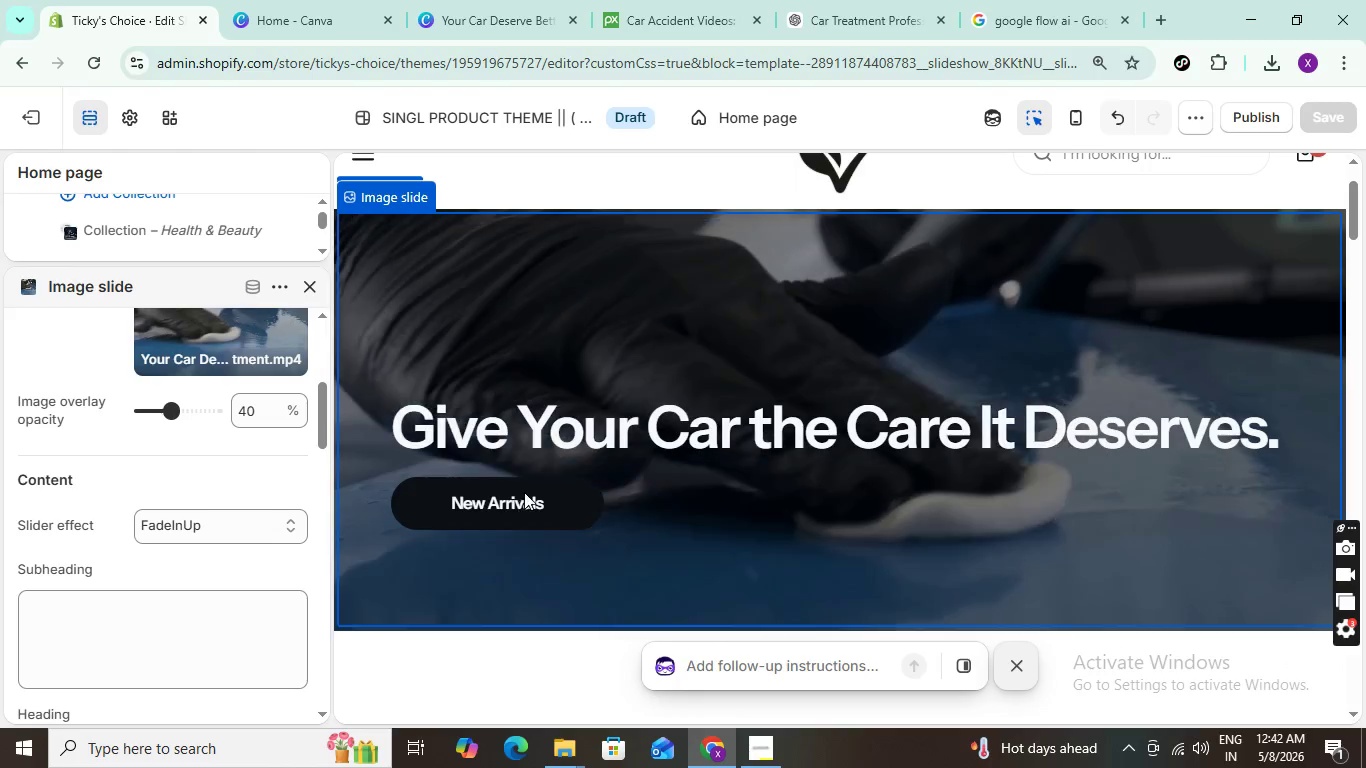 
scroll: coordinate [601, 408], scroll_direction: down, amount: 10.0
 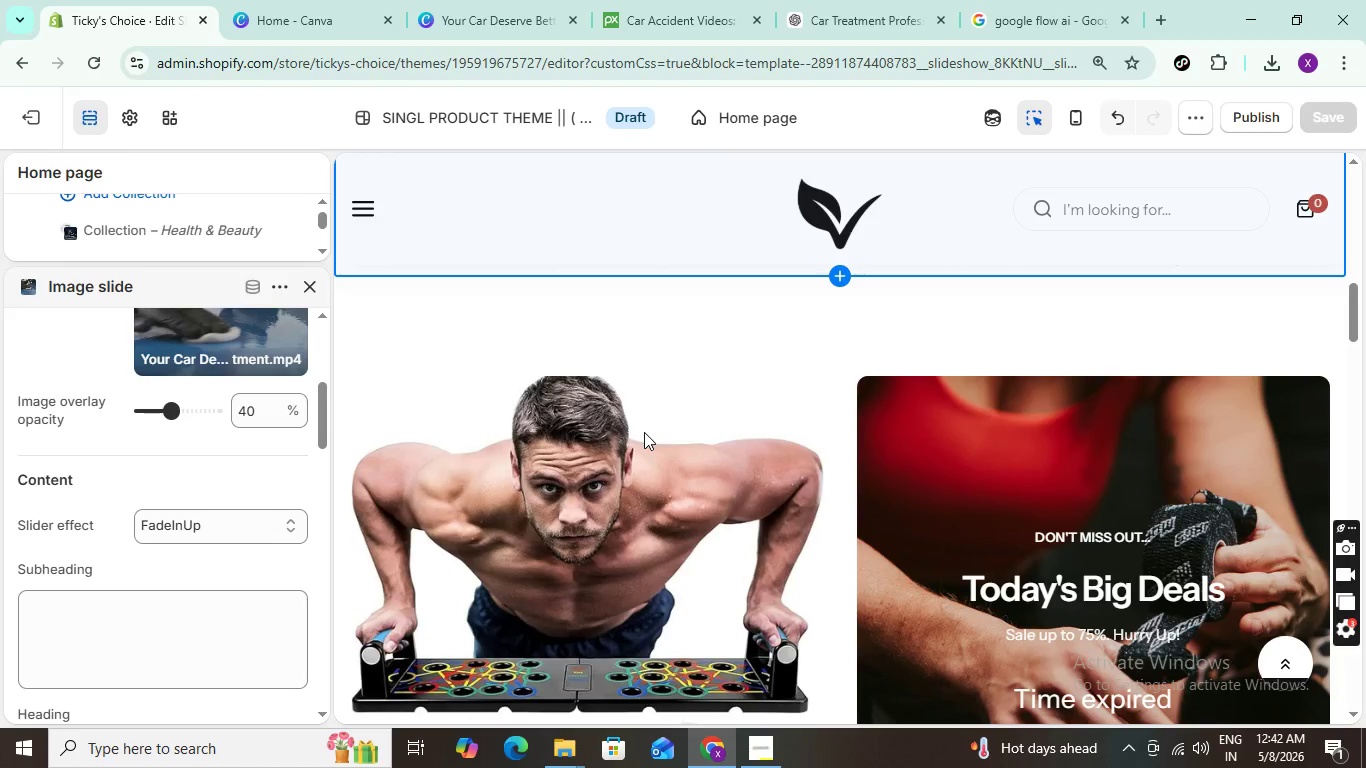 
scroll: coordinate [644, 432], scroll_direction: up, amount: 4.0
 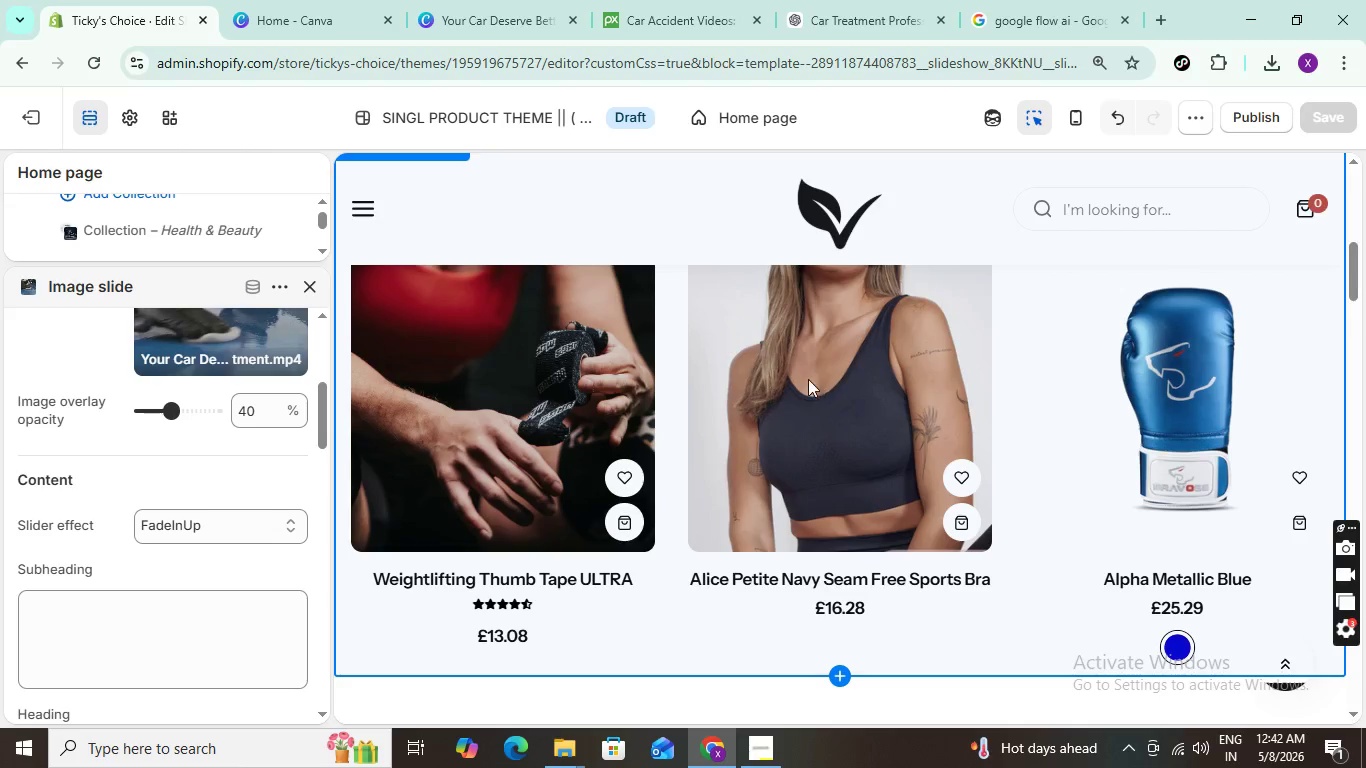 
left_click([503, 0])
 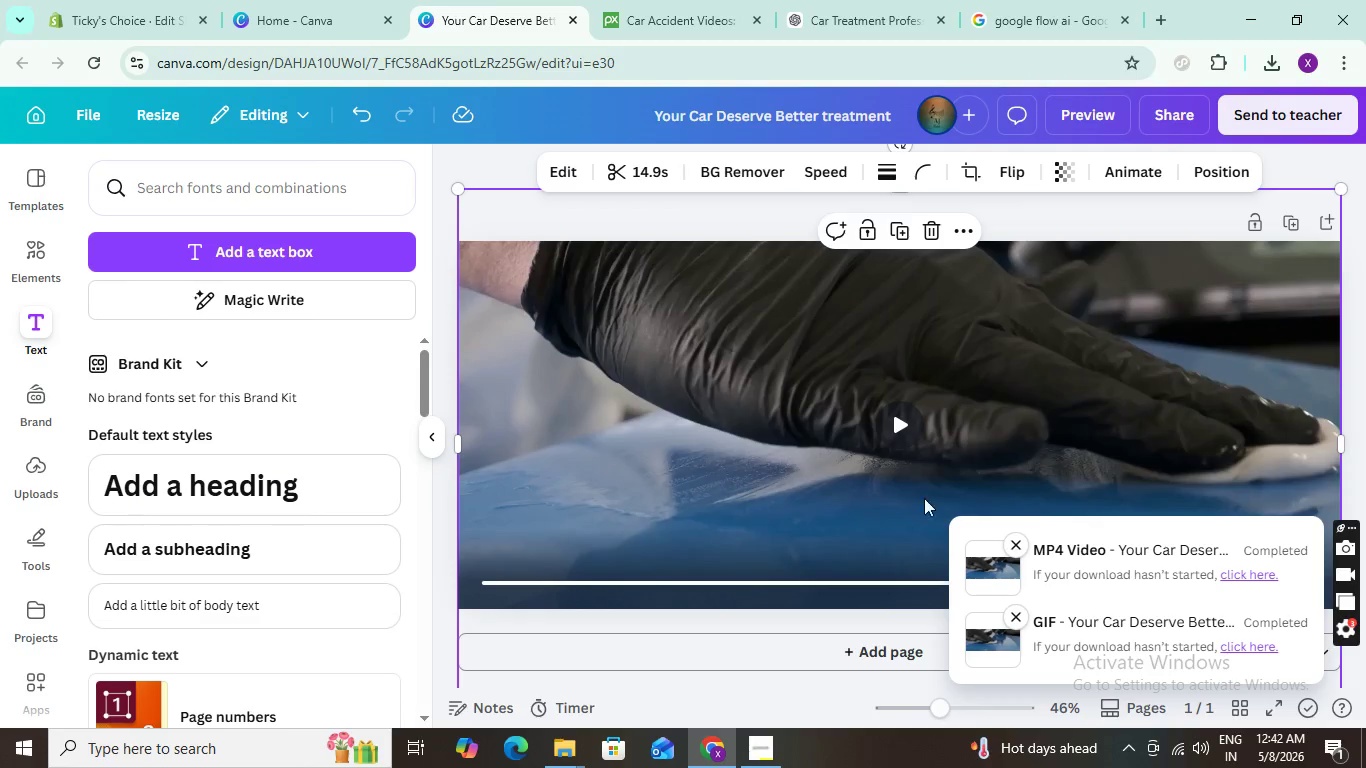 
scroll: coordinate [945, 371], scroll_direction: down, amount: 3.0
 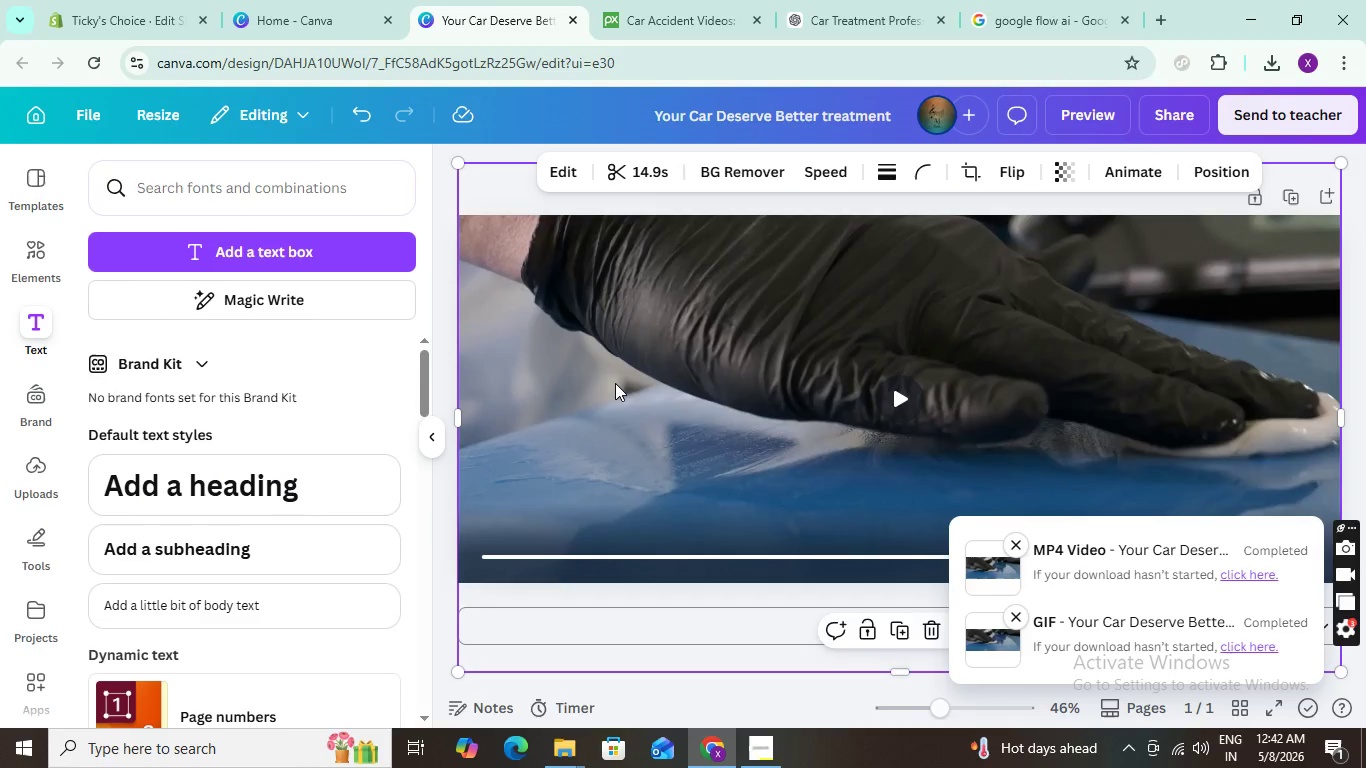 
left_click([615, 383])
 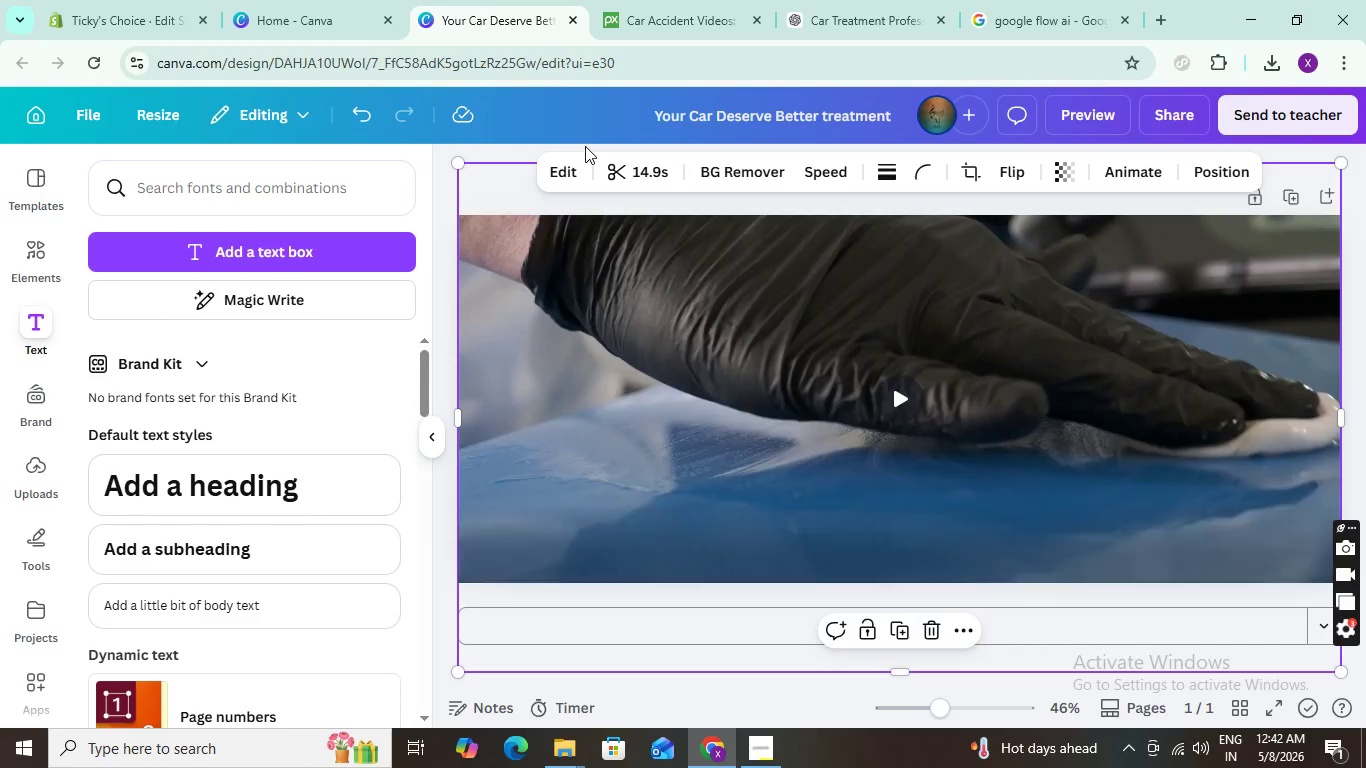 
mouse_move([663, 183])
 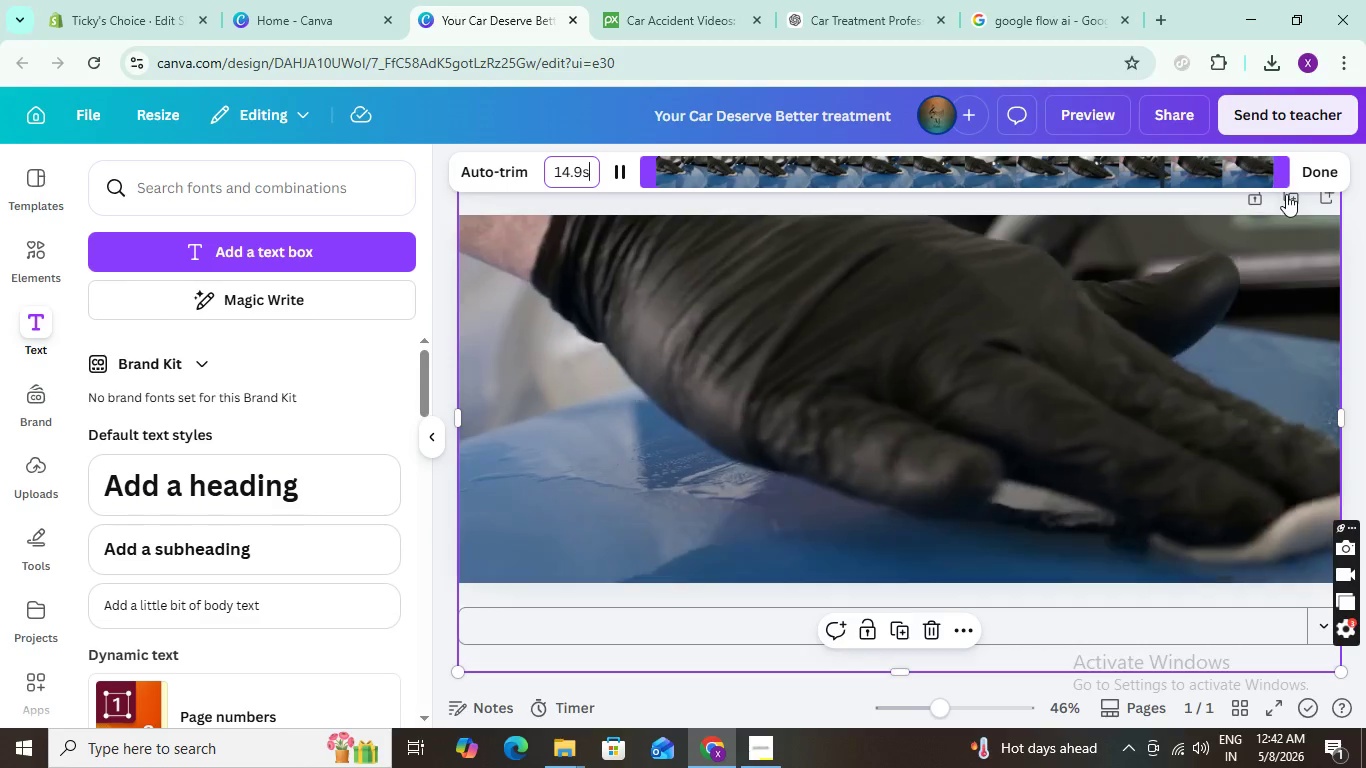 
left_click_drag(start_coordinate=[1282, 177], to_coordinate=[801, 190])
 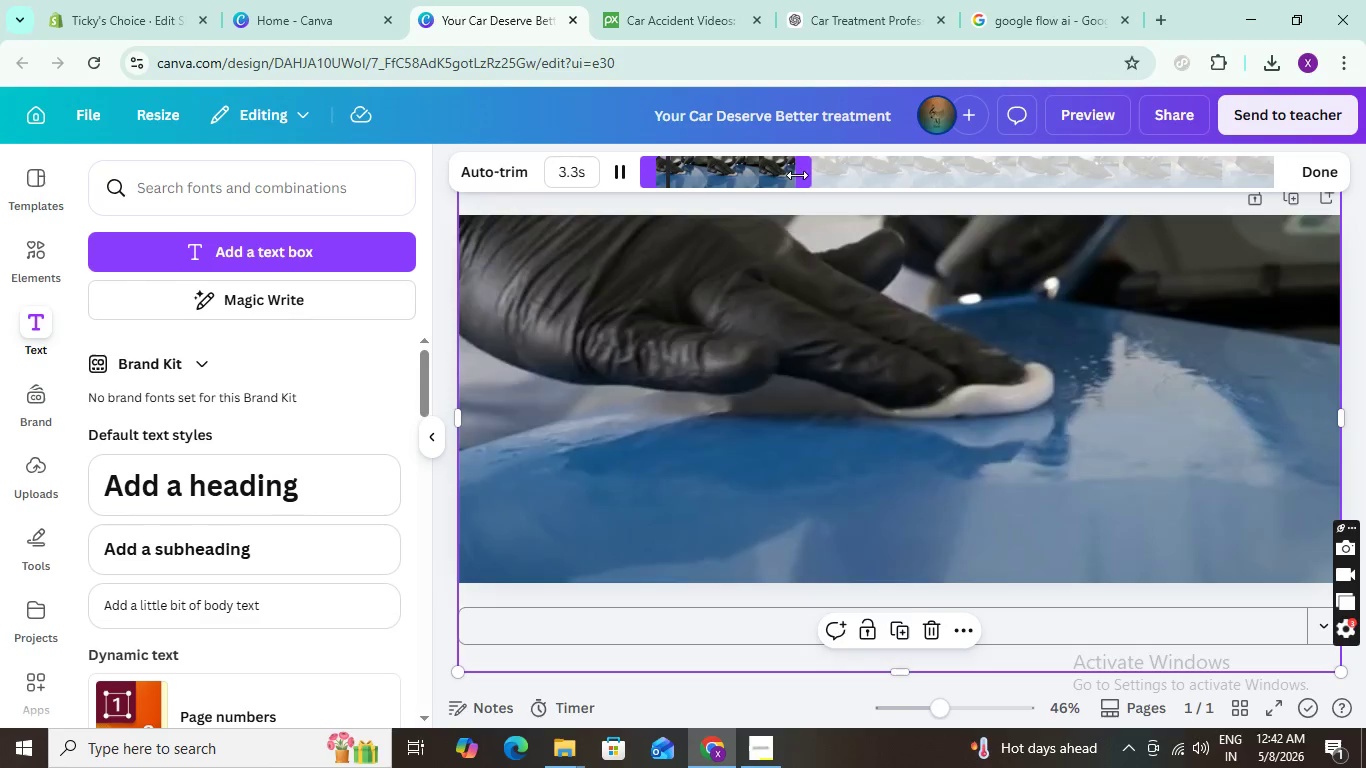 
wait(5.02)
 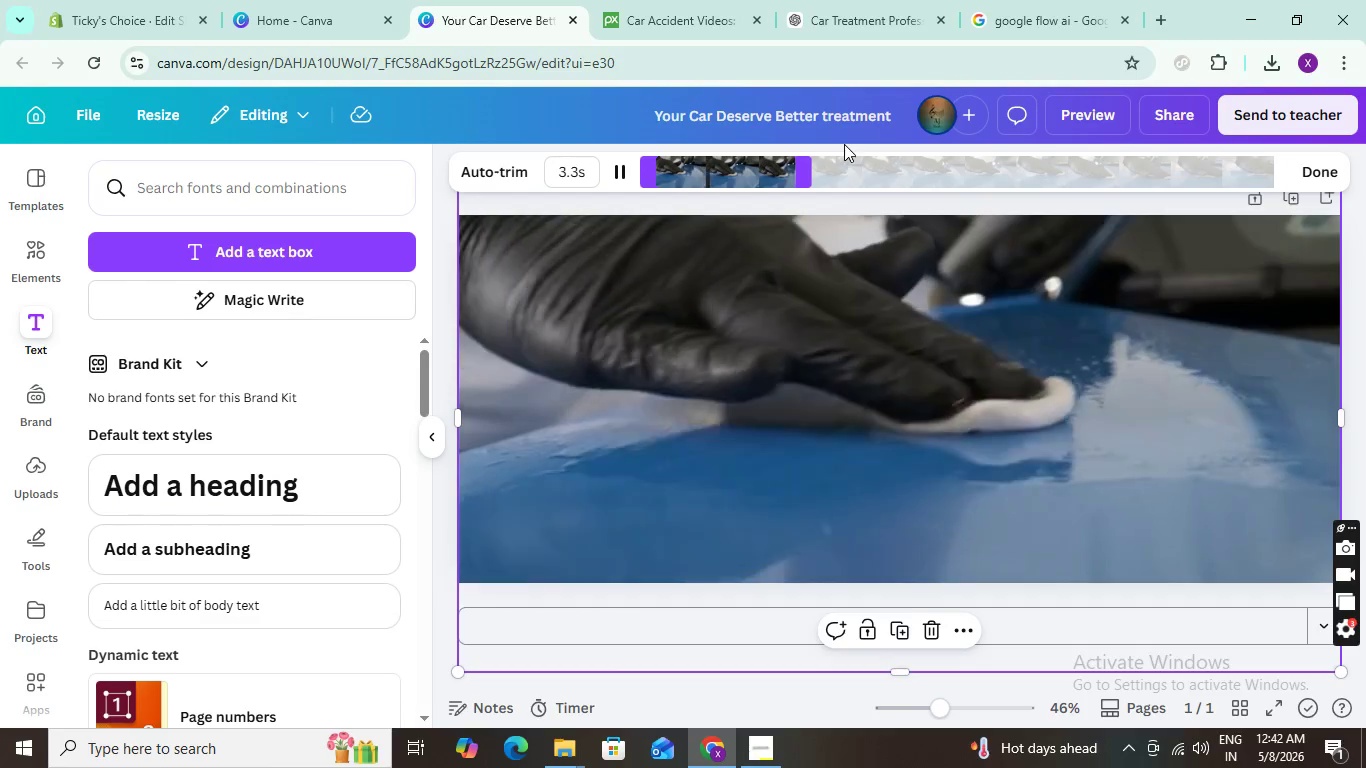 
left_click([1312, 175])
 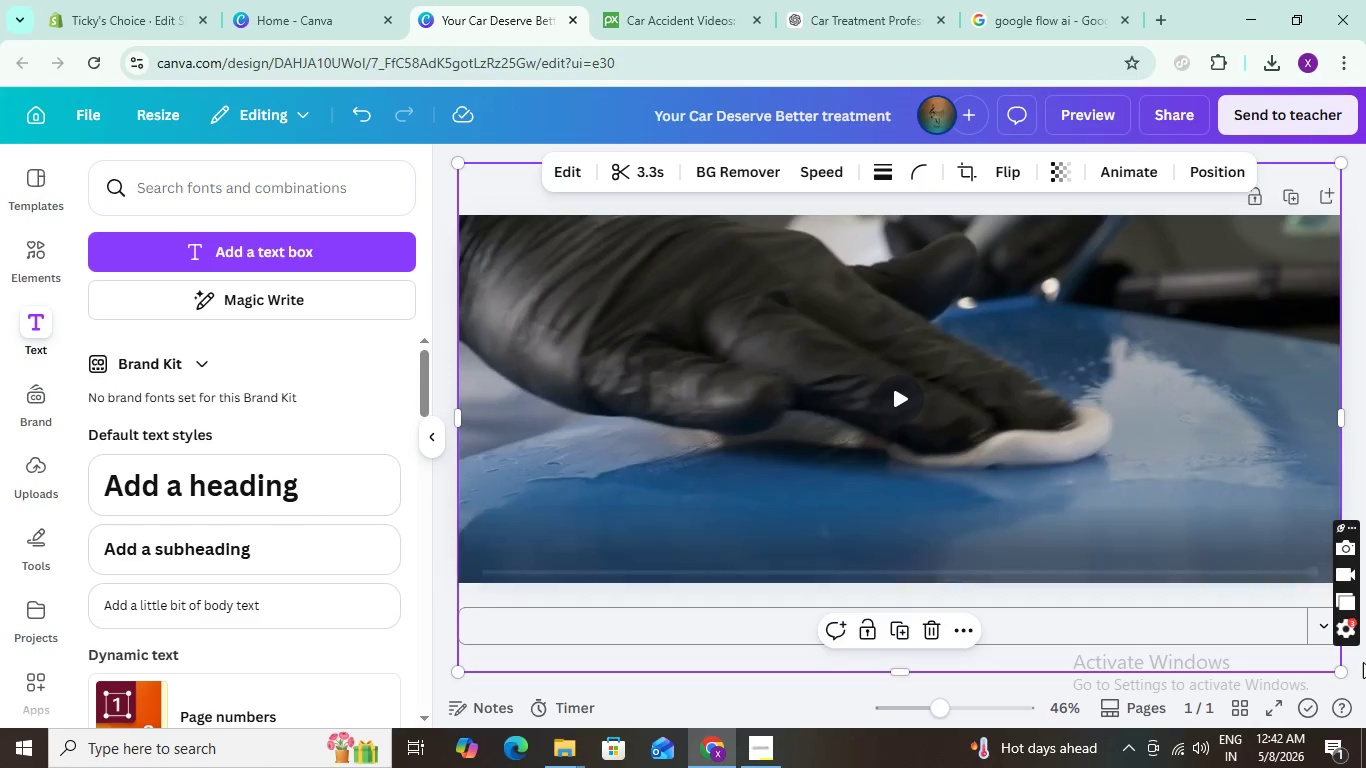 
left_click_drag(start_coordinate=[976, 420], to_coordinate=[972, 334])
 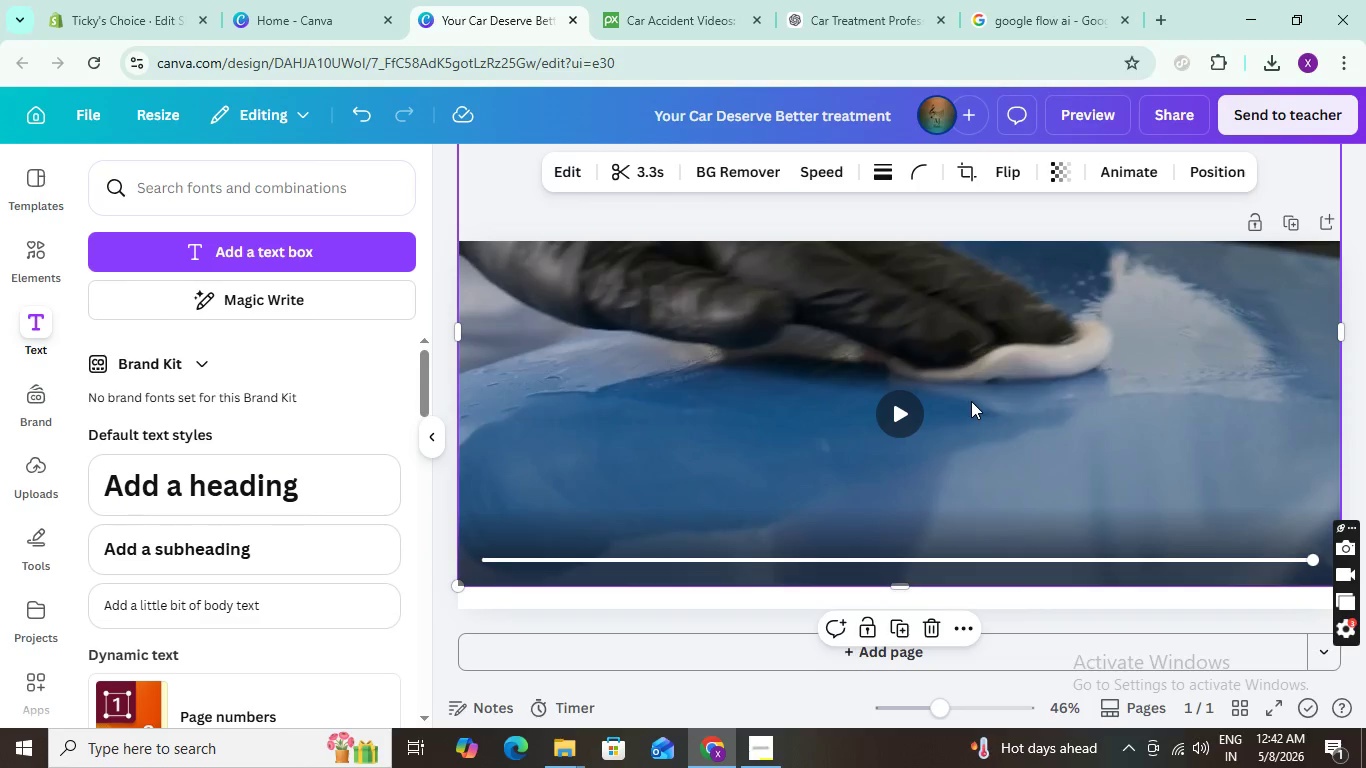 
scroll: coordinate [971, 401], scroll_direction: up, amount: 2.0
 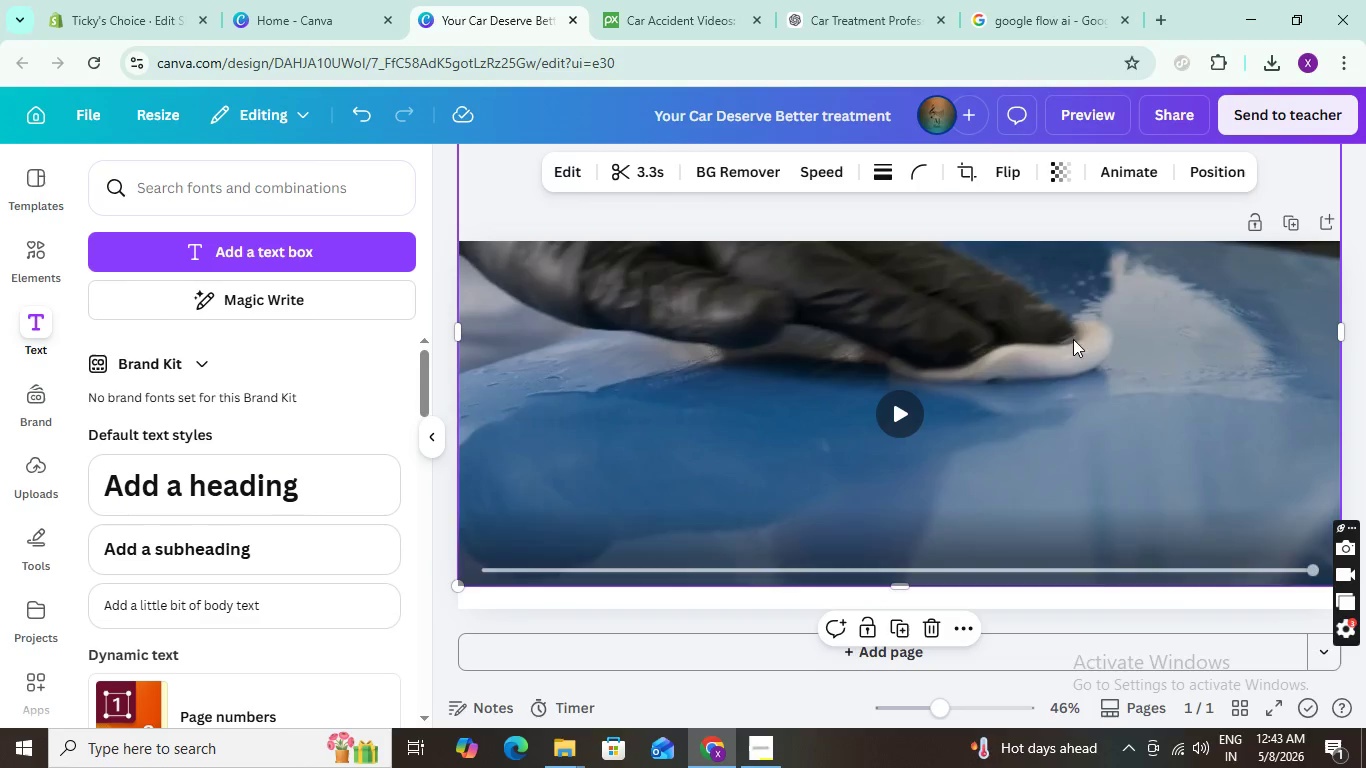 
left_click_drag(start_coordinate=[1063, 345], to_coordinate=[1063, 512])
 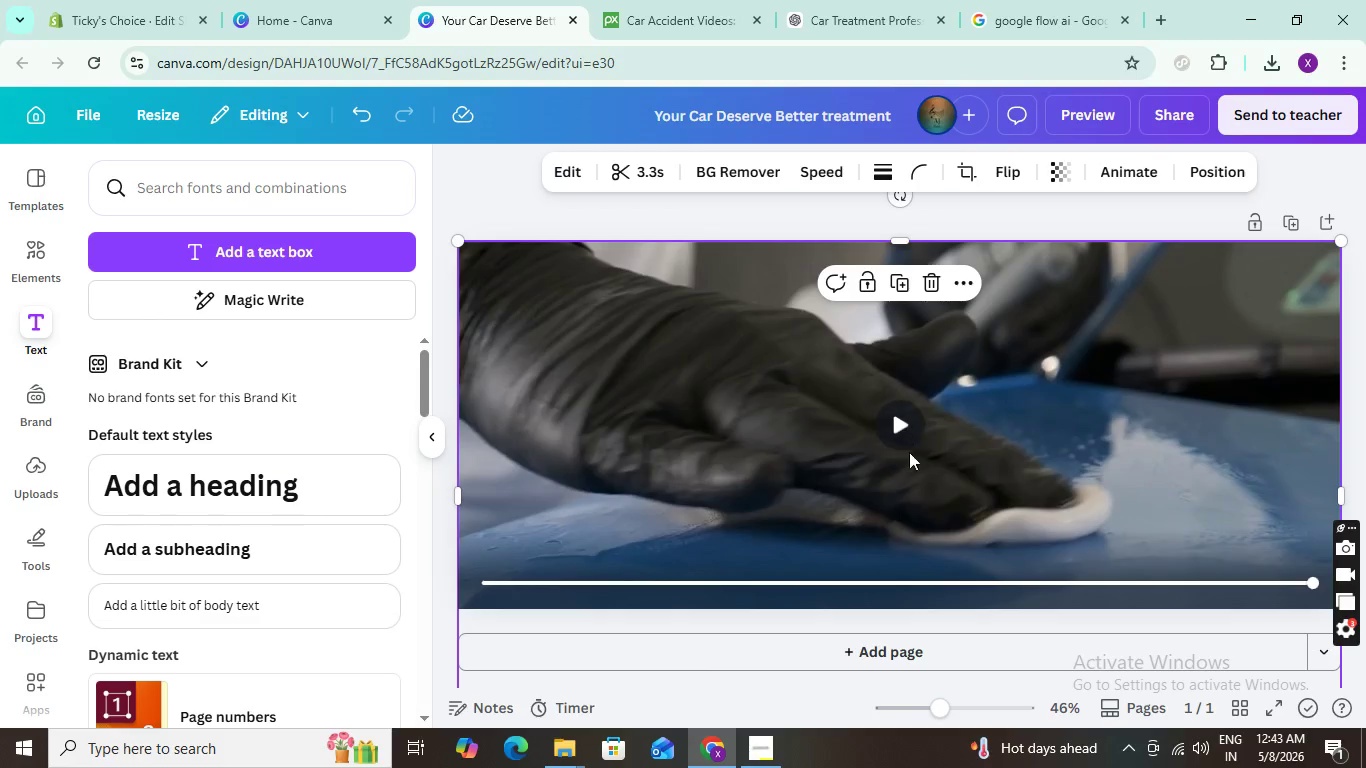 
left_click([905, 434])
 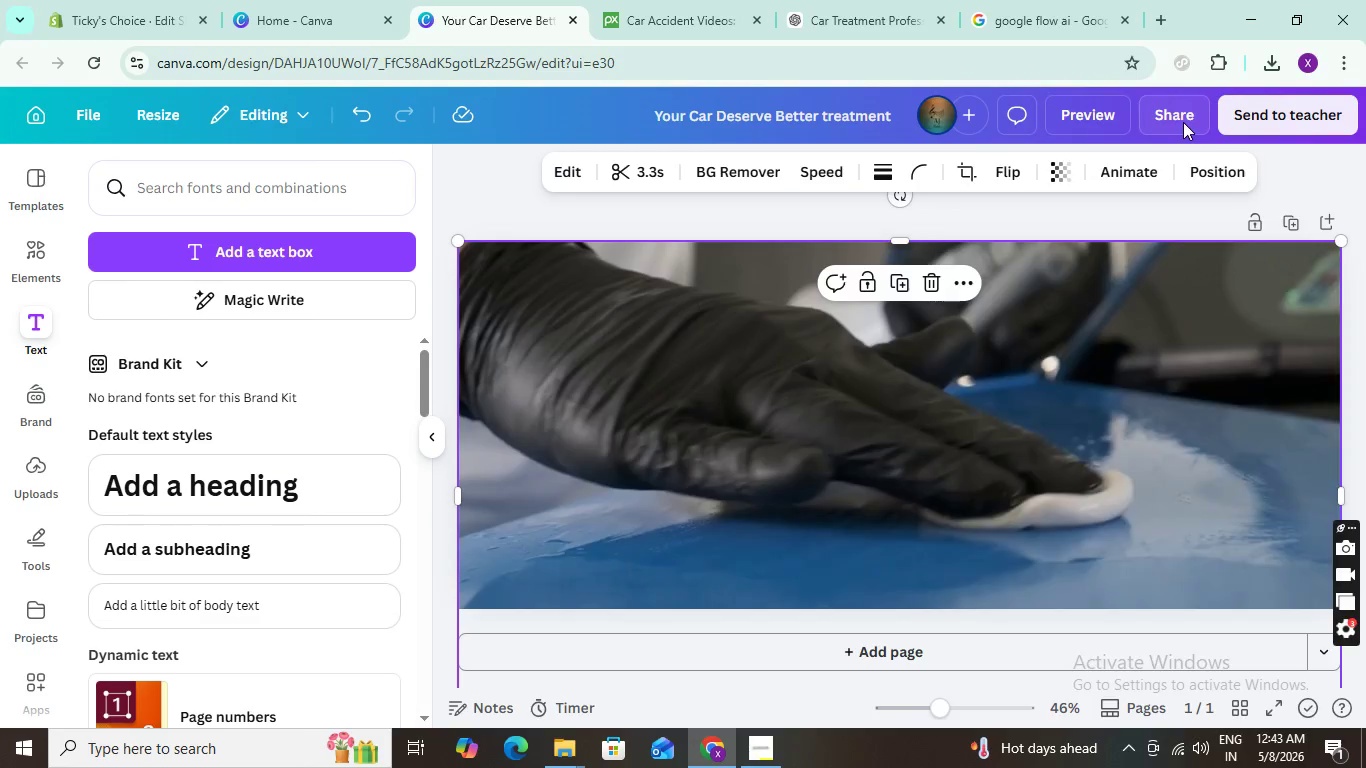 
left_click([1004, 583])
 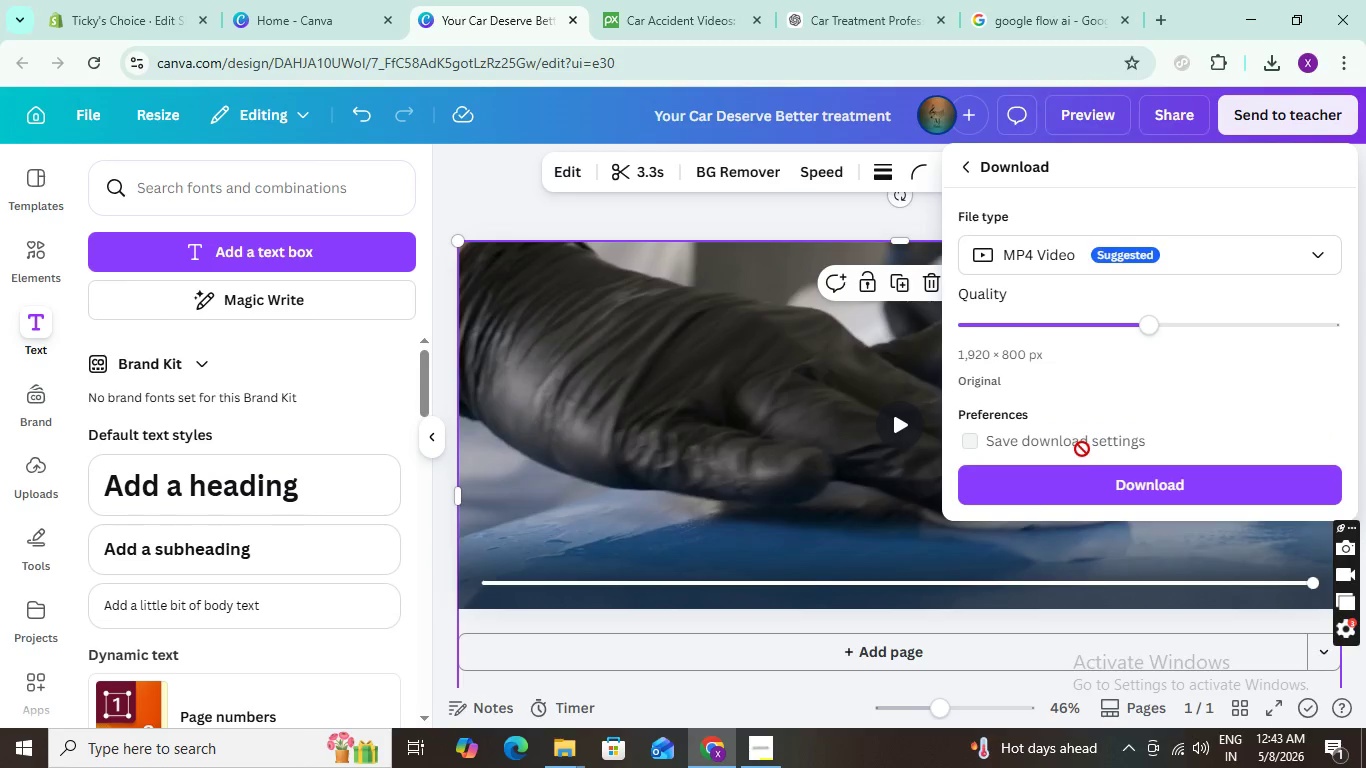 
left_click([1103, 486])
 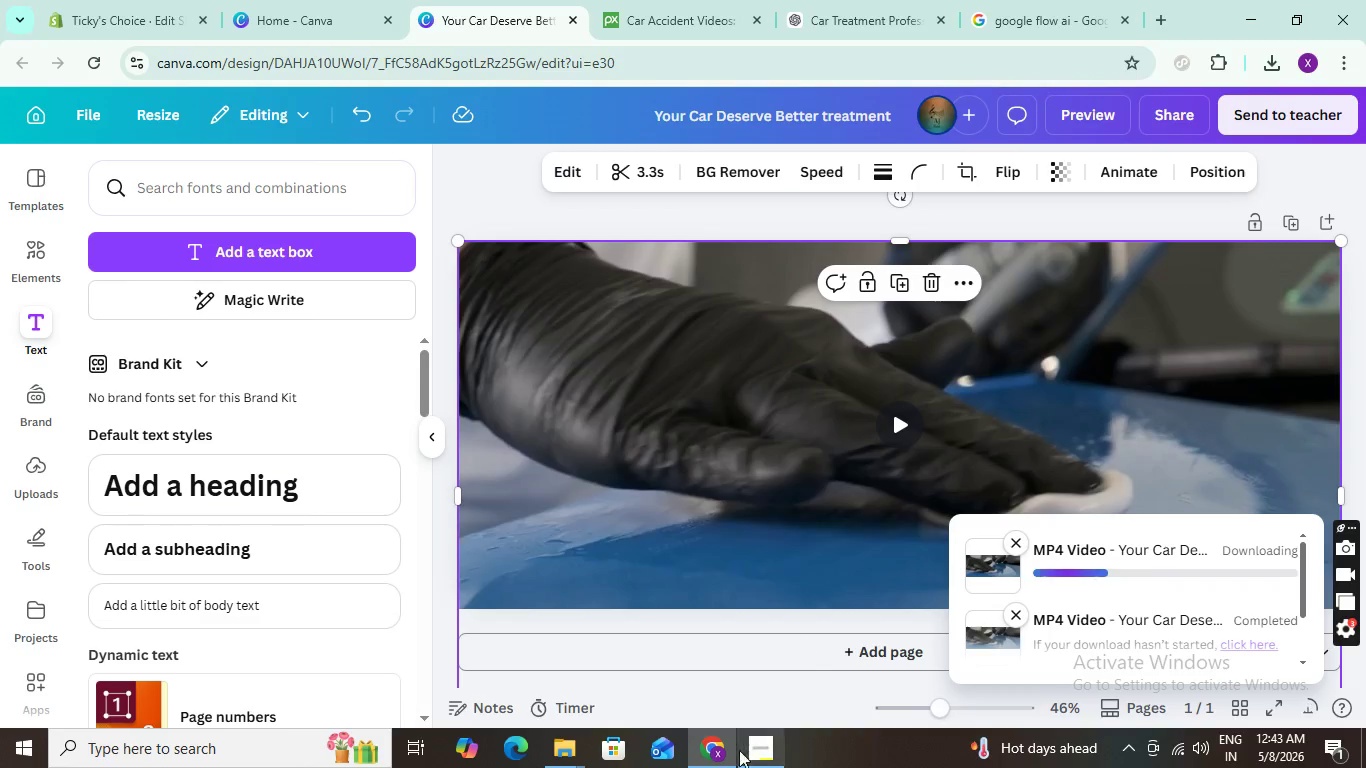 
wait(16.28)
 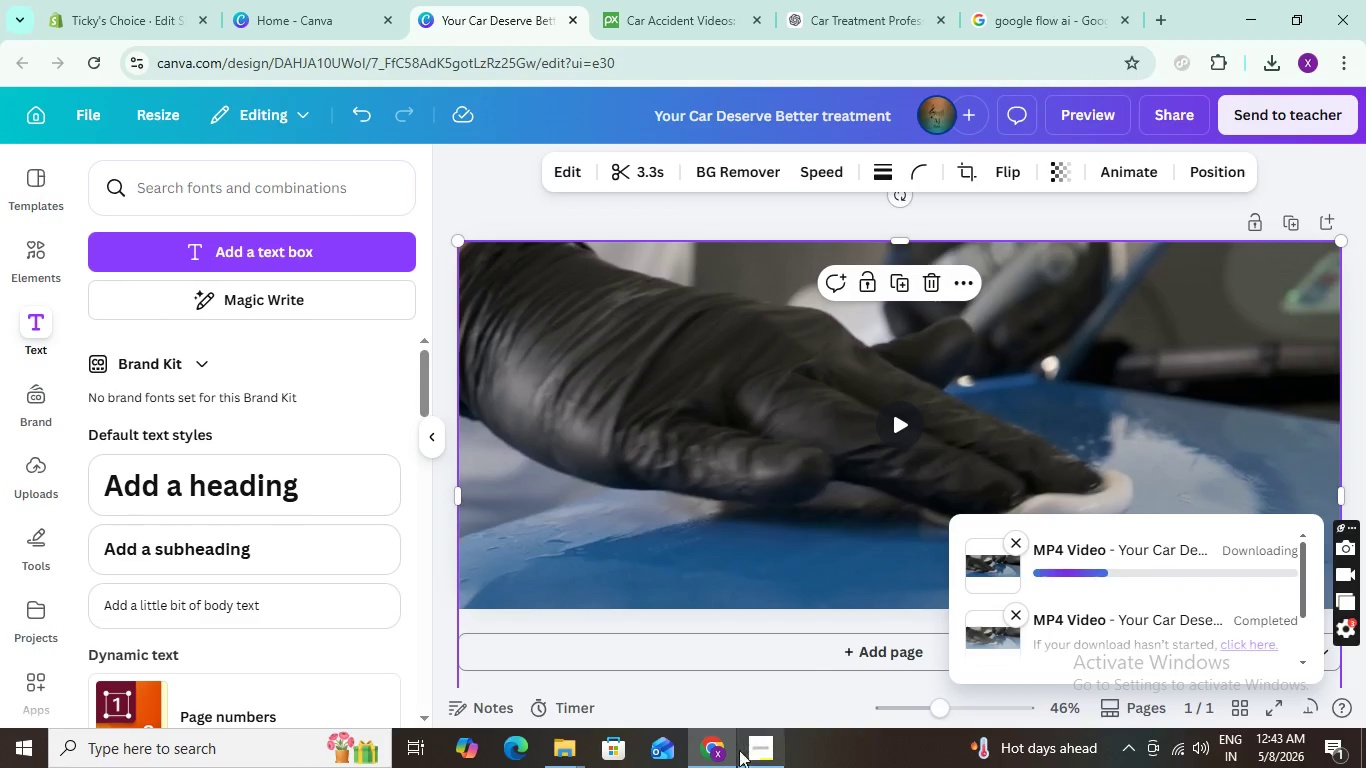 
left_click([98, 0])
 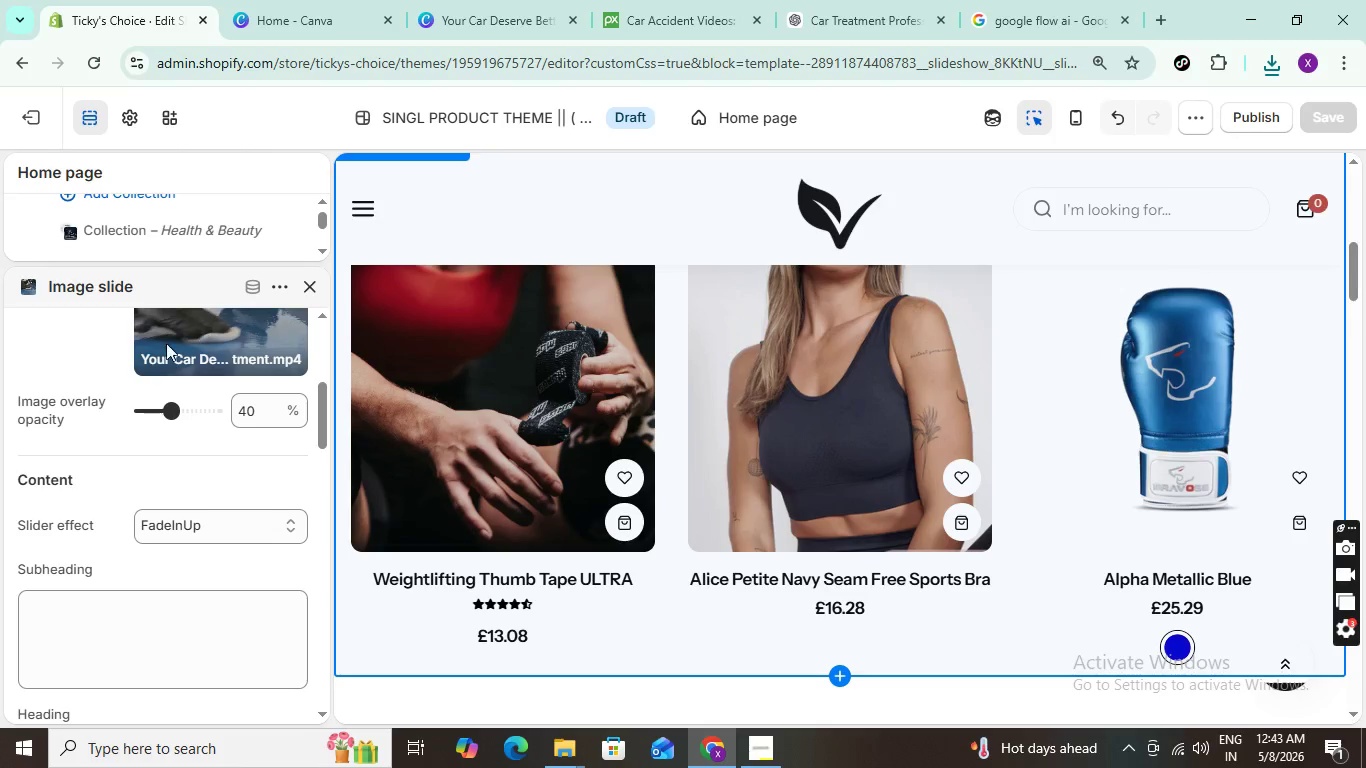 
scroll: coordinate [166, 369], scroll_direction: up, amount: 2.0
 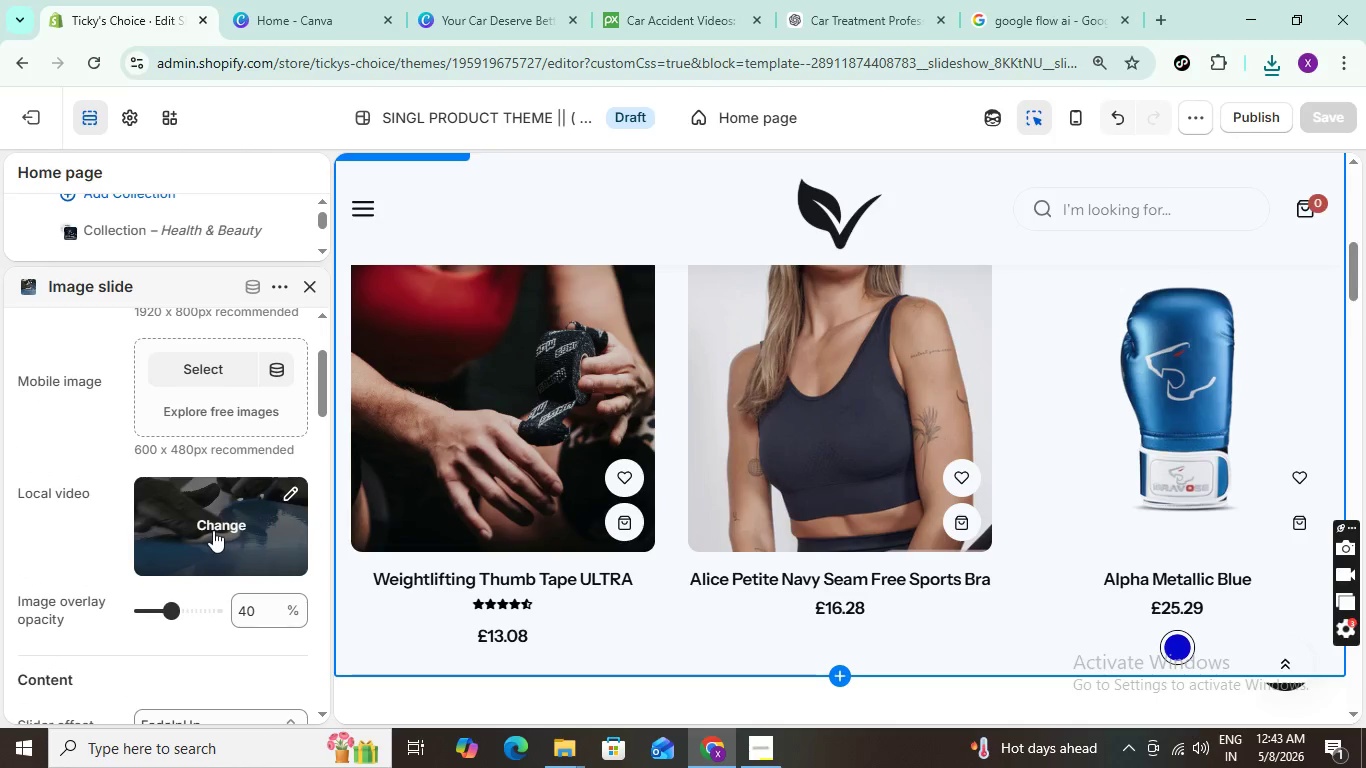 
left_click([213, 523])
 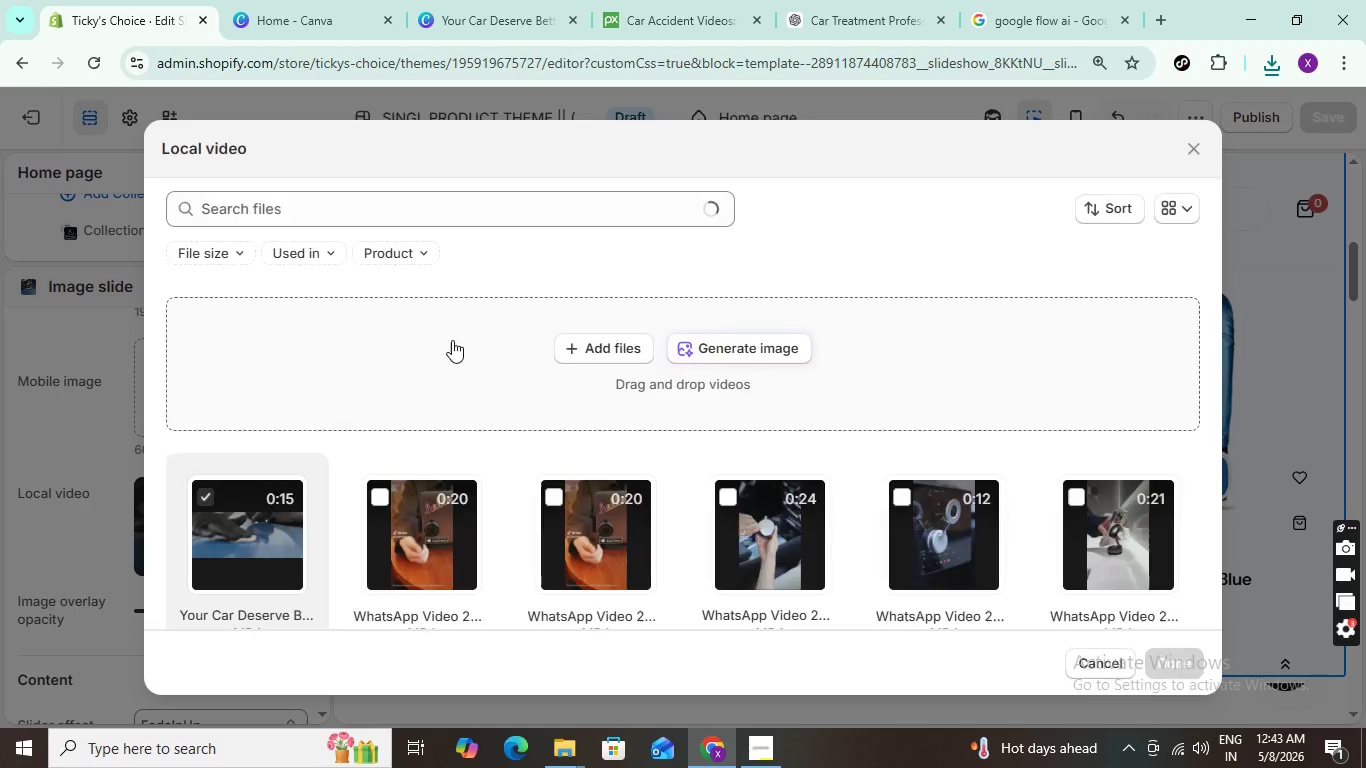 
left_click([600, 345])
 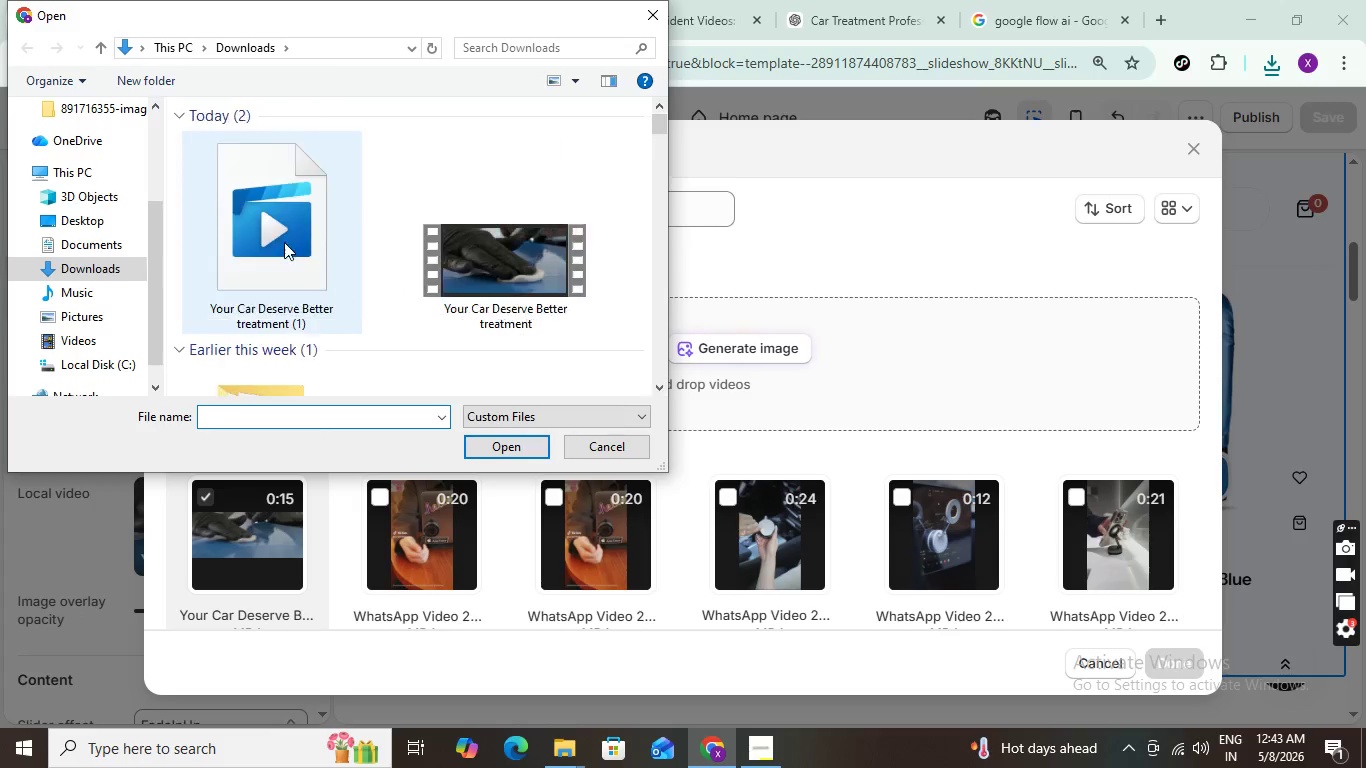 
left_click([276, 223])
 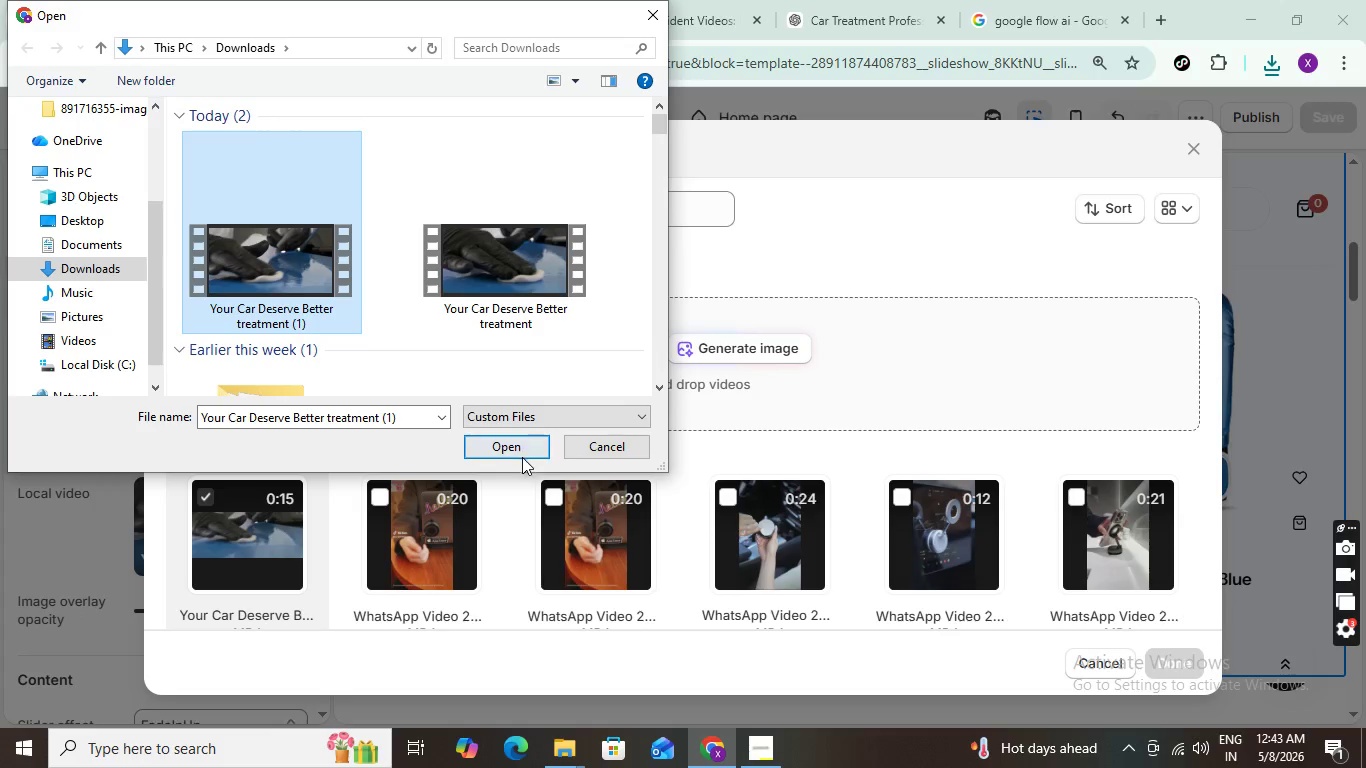 
left_click([517, 448])
 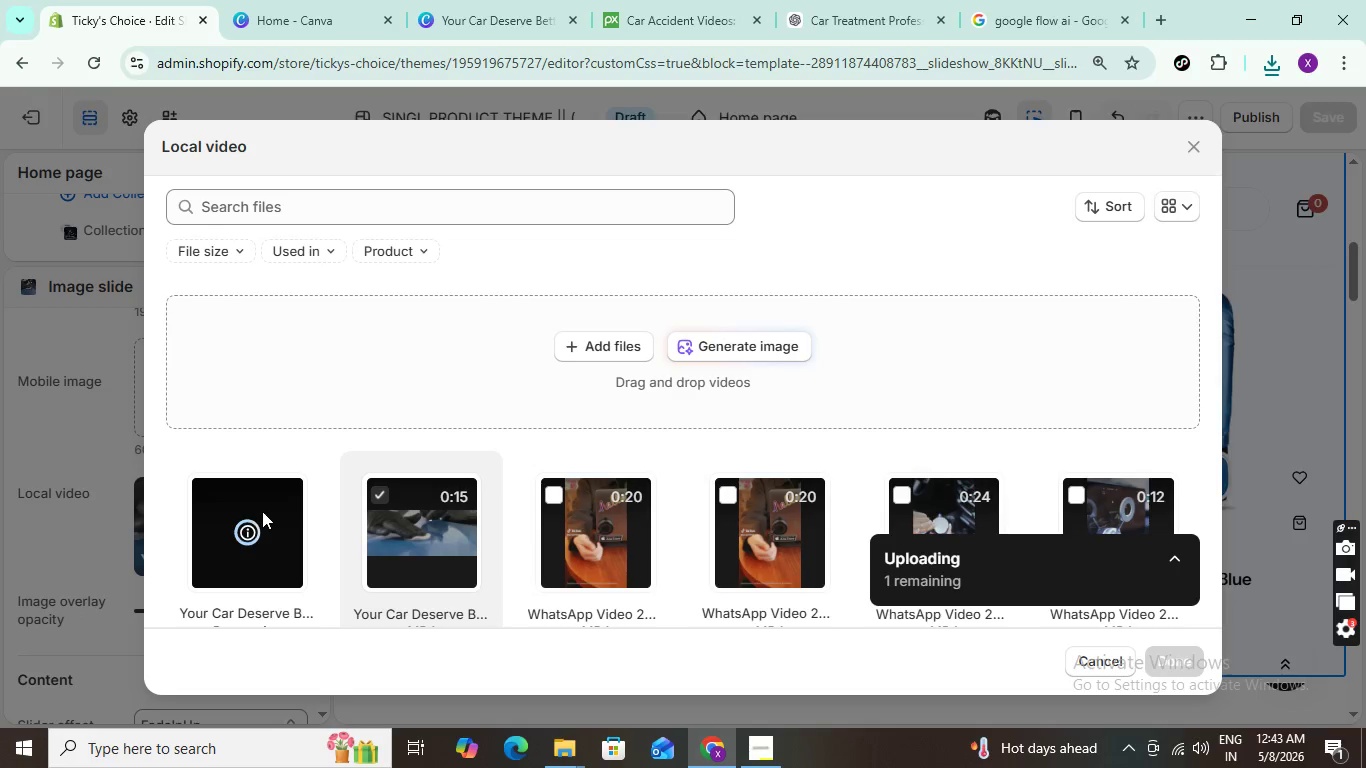 
wait(21.55)
 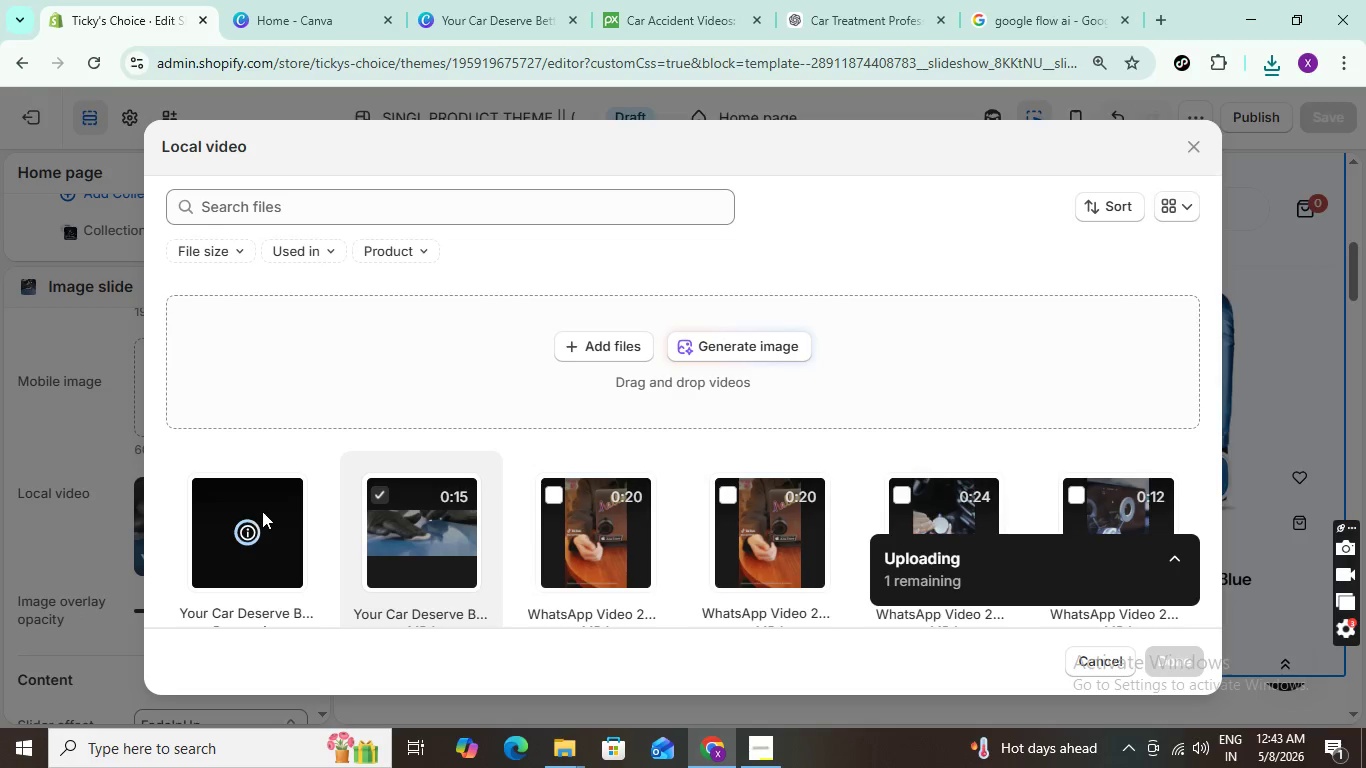 
scroll: coordinate [308, 429], scroll_direction: down, amount: 1.0
 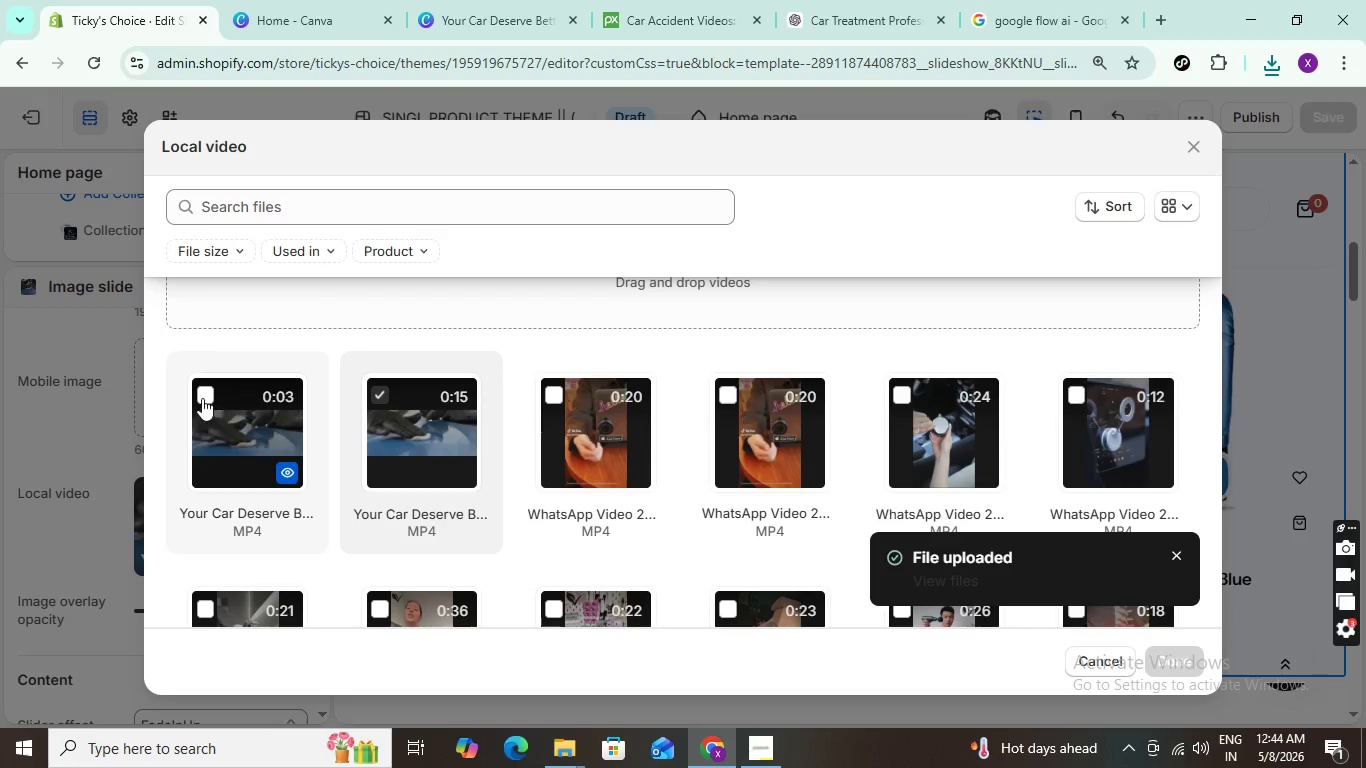 
left_click([202, 398])
 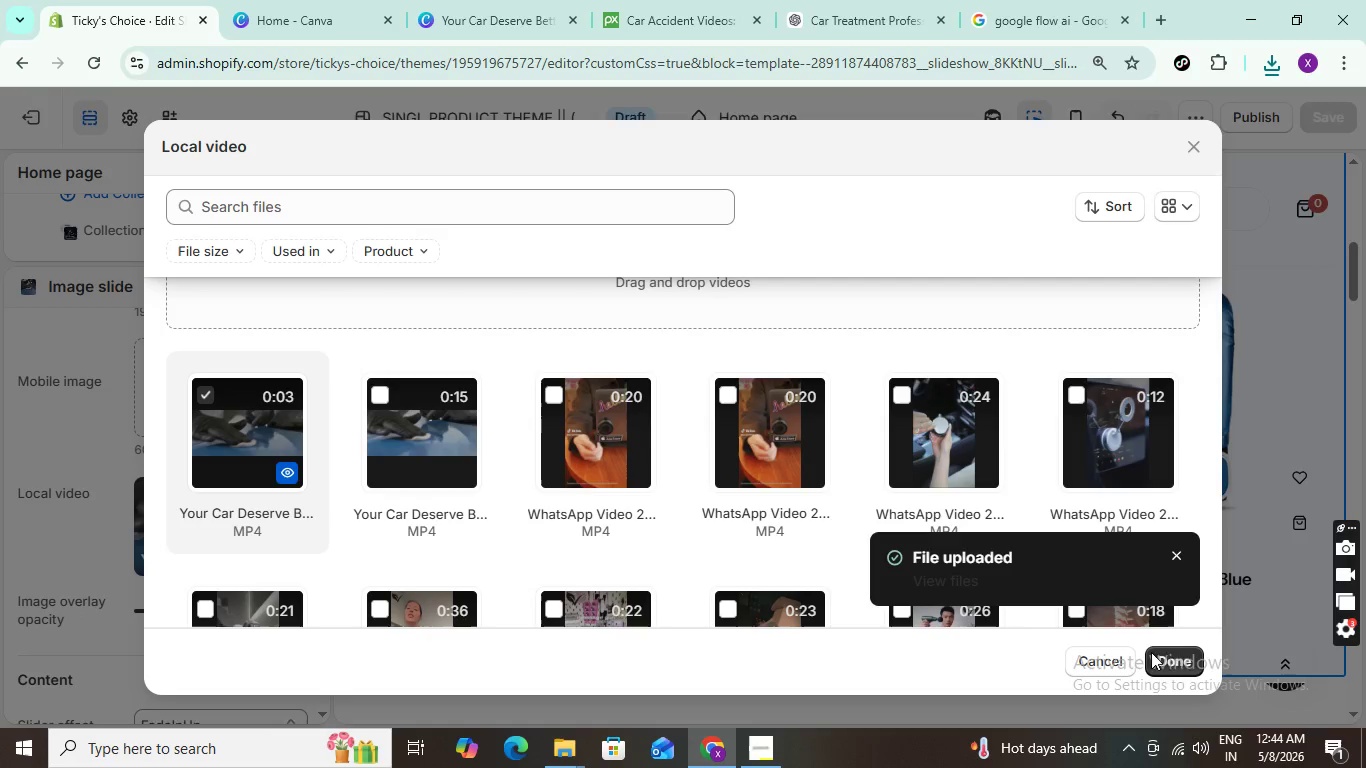 
left_click([1181, 652])
 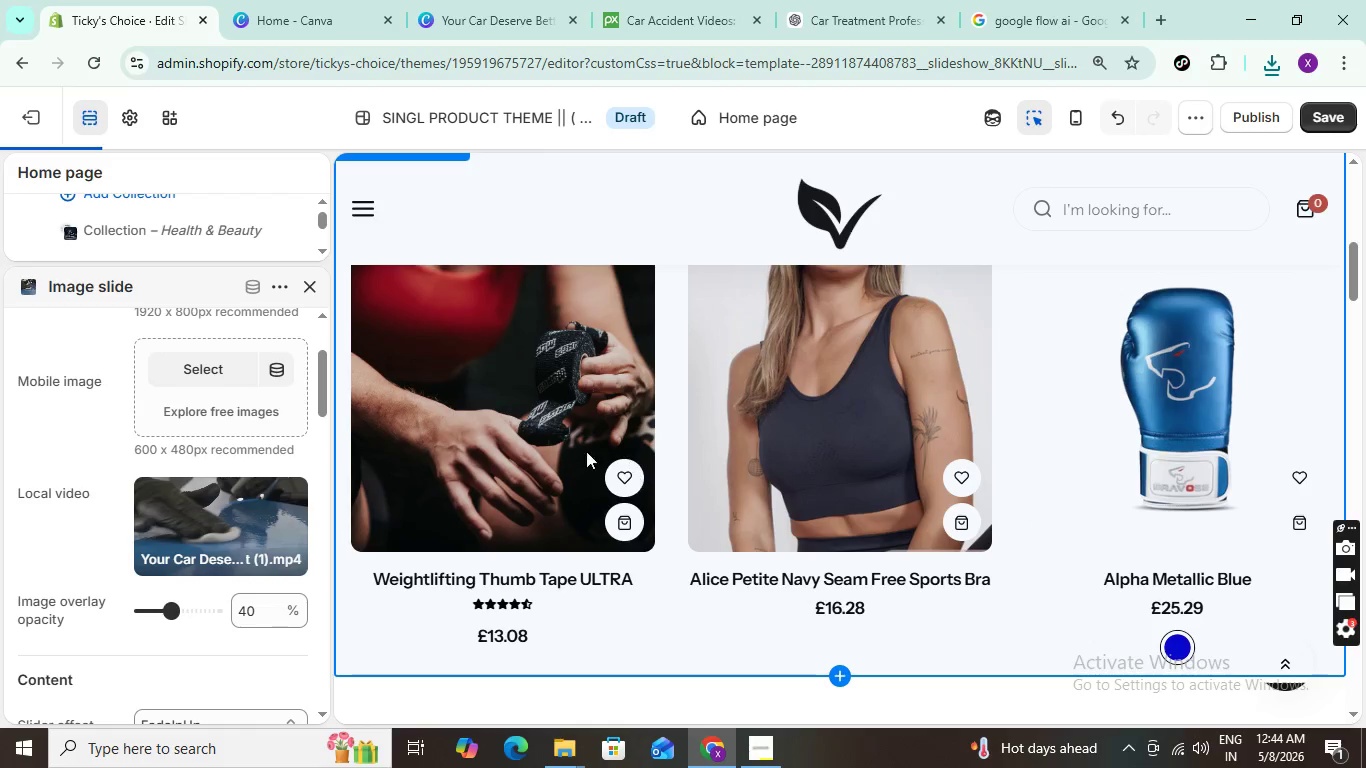 
scroll: coordinate [578, 468], scroll_direction: up, amount: 4.0
 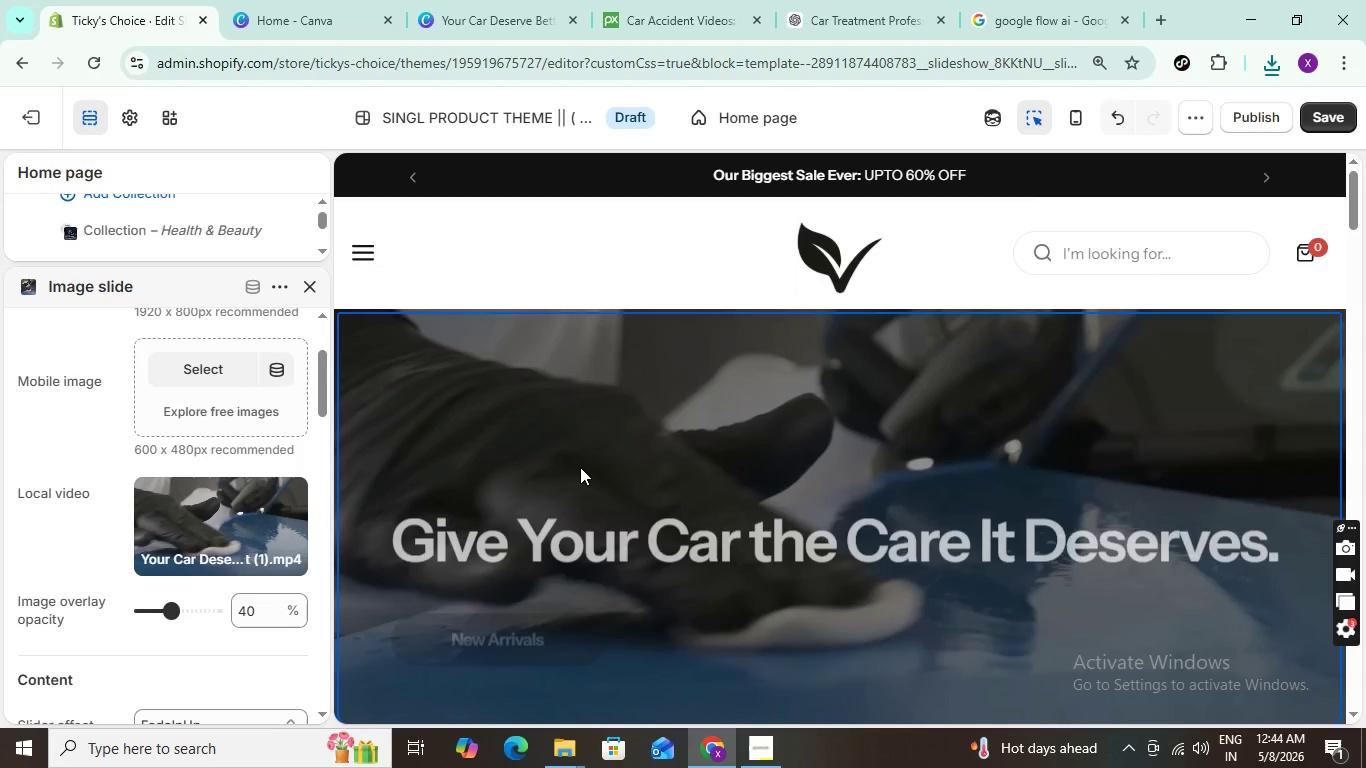 
scroll: coordinate [580, 467], scroll_direction: down, amount: 2.0
 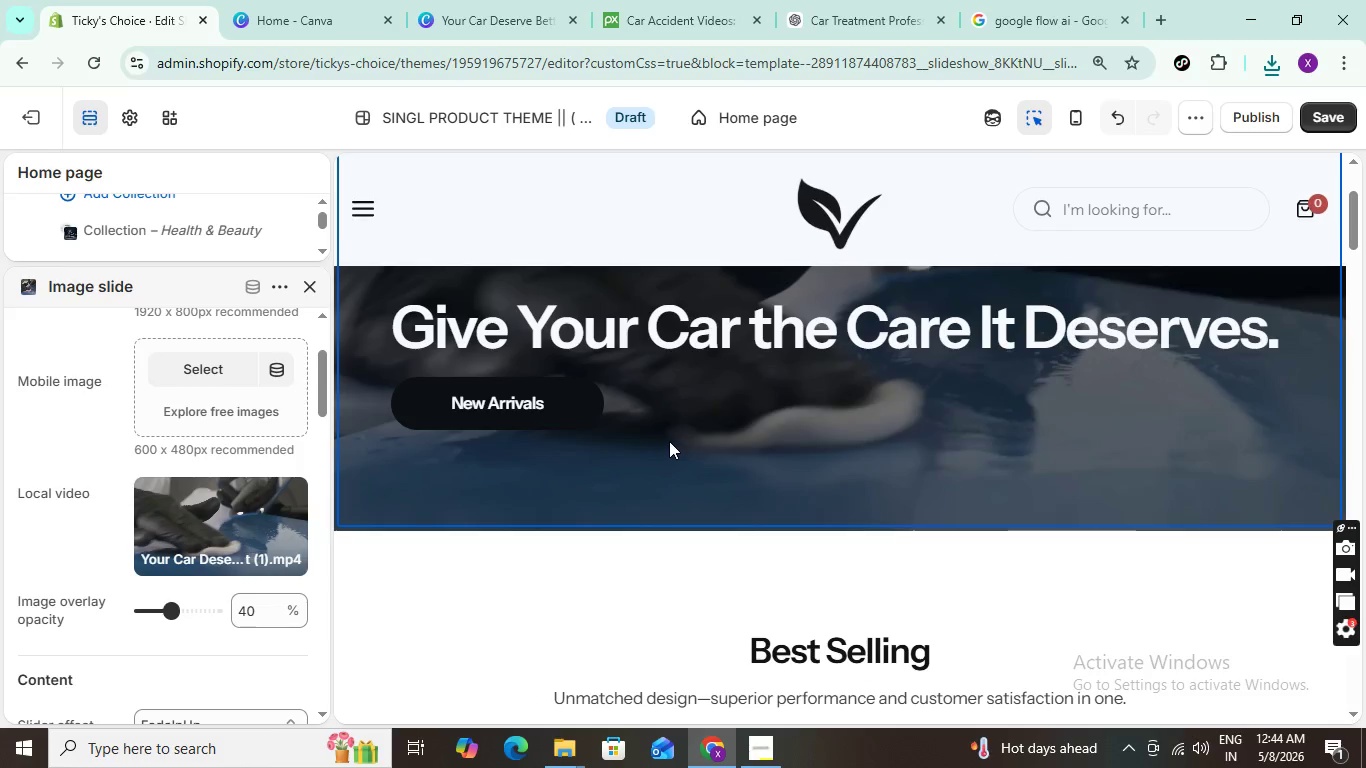 
scroll: coordinate [669, 438], scroll_direction: up, amount: 3.0
 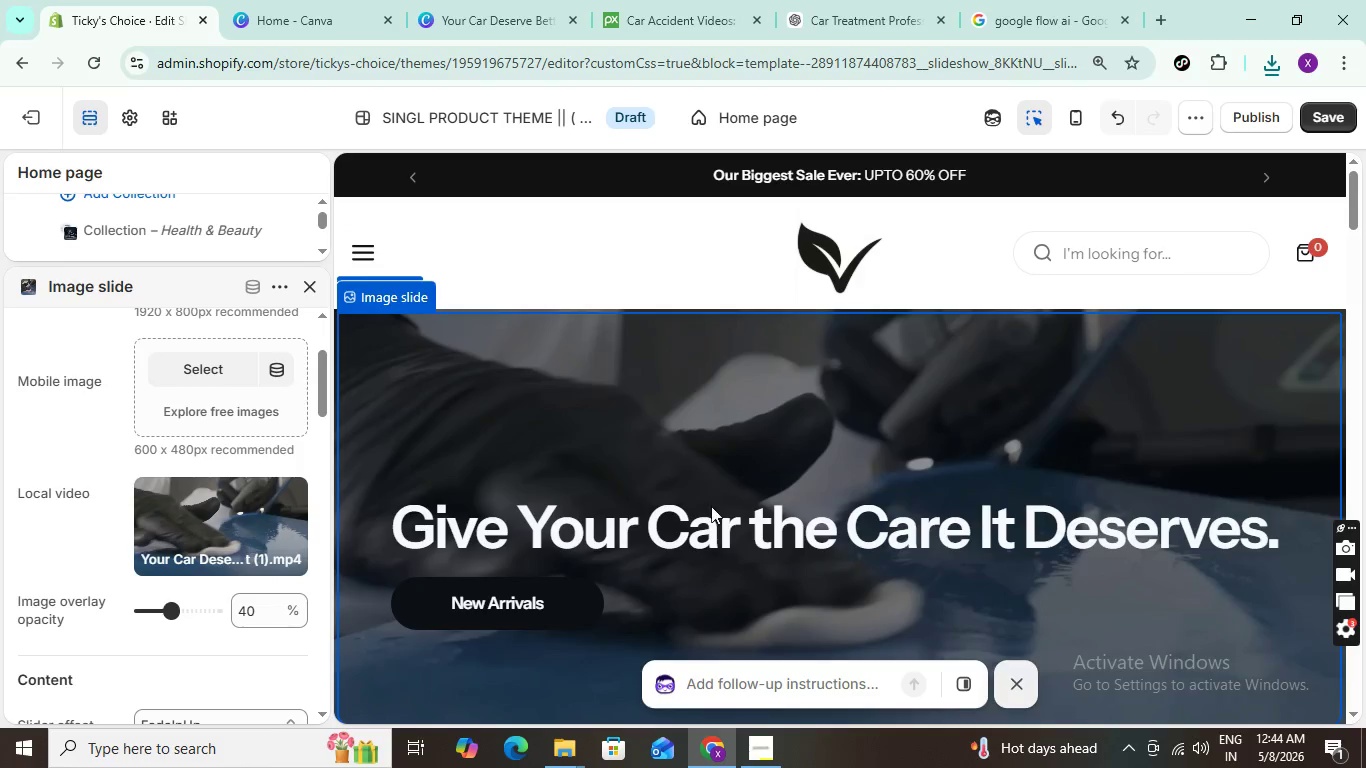 
scroll: coordinate [842, 400], scroll_direction: down, amount: 3.0
 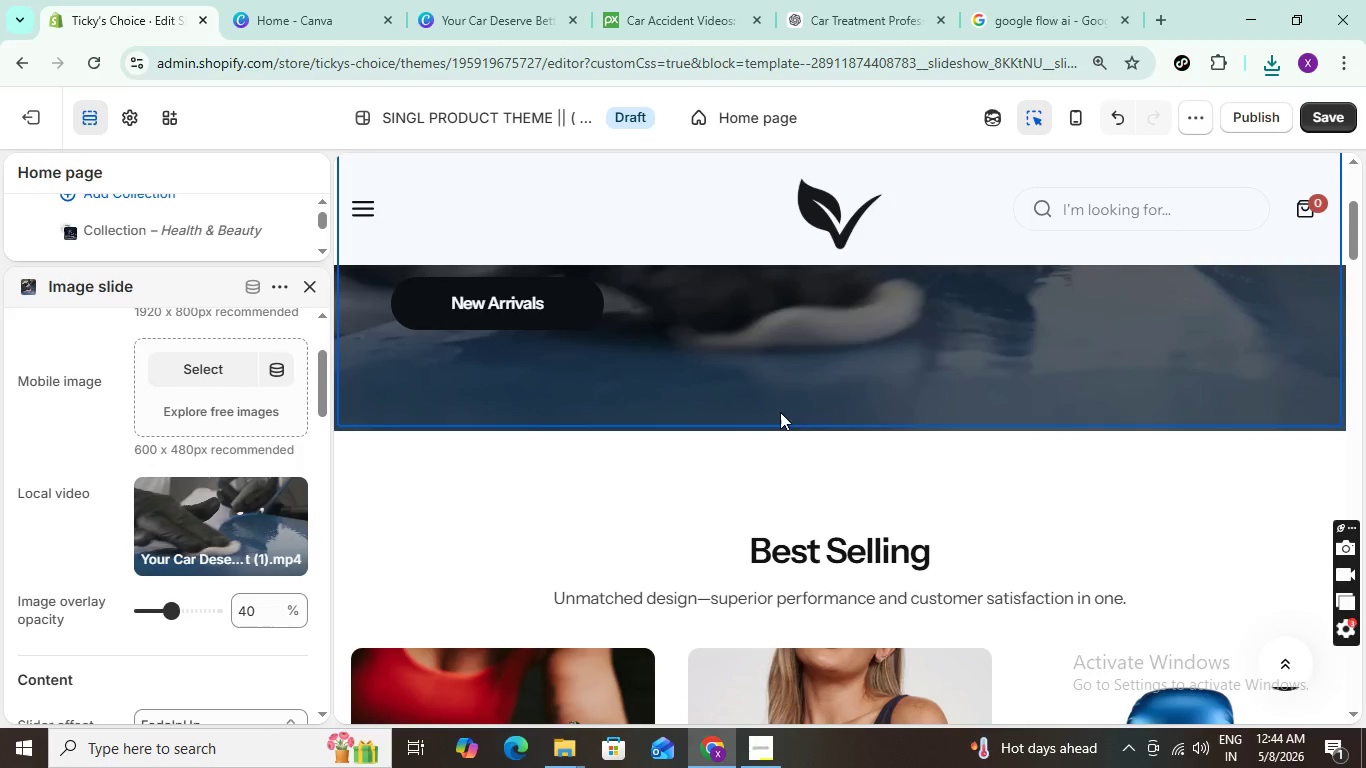 
scroll: coordinate [777, 412], scroll_direction: up, amount: 3.0
 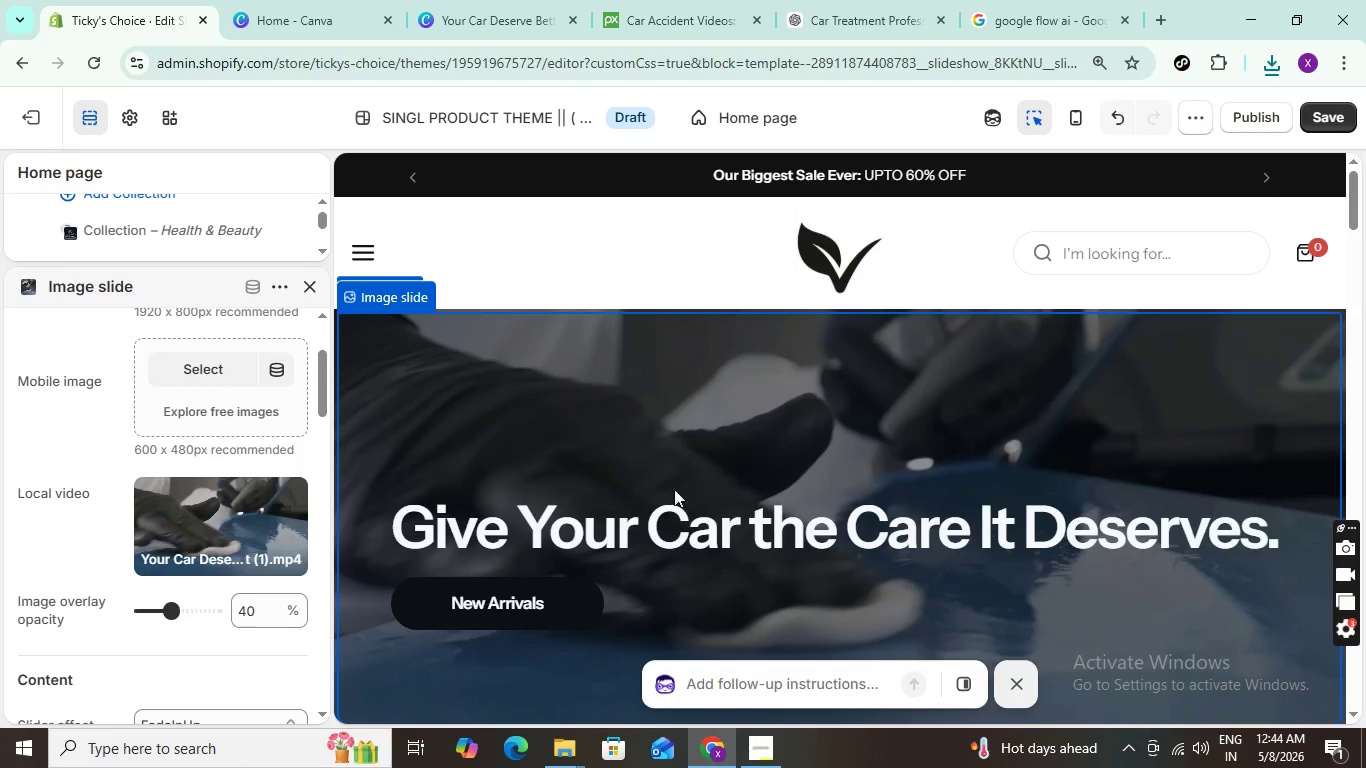 
scroll: coordinate [565, 494], scroll_direction: down, amount: 1.0
 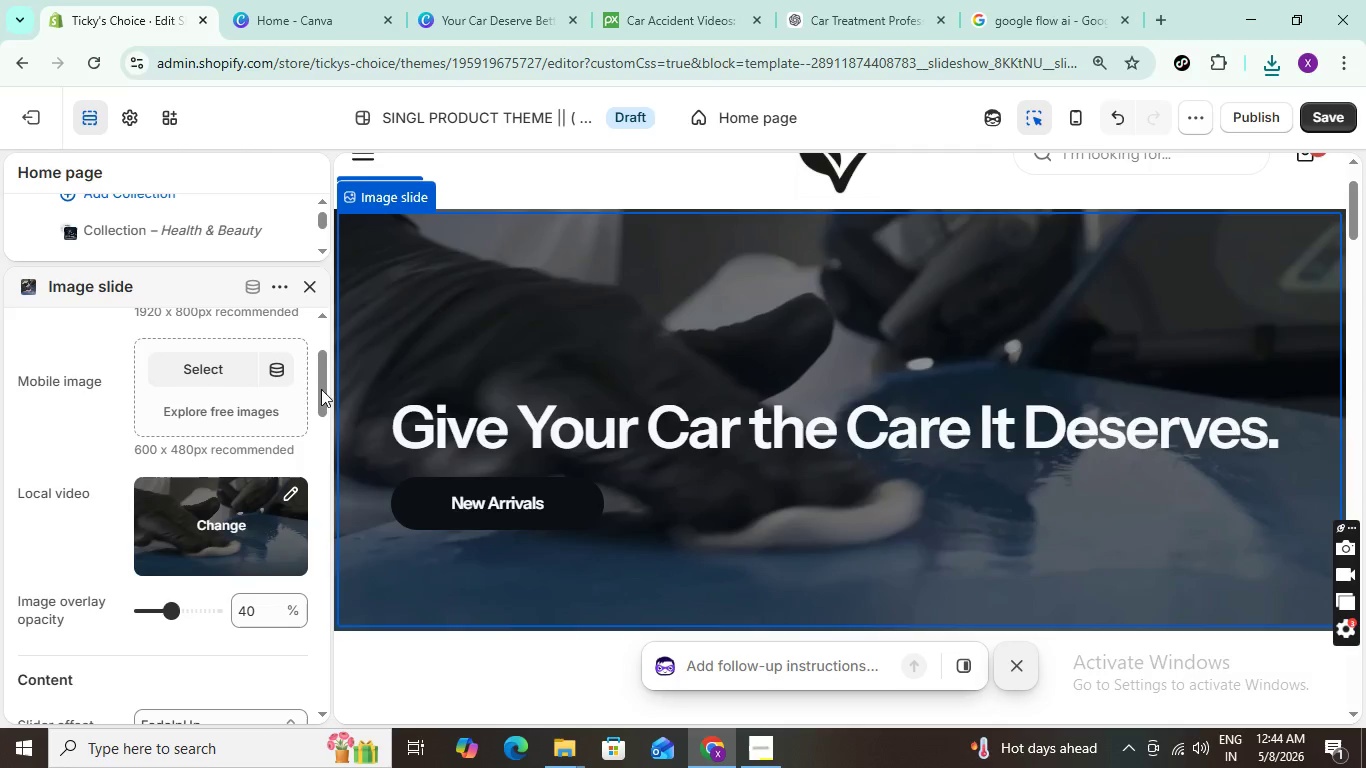 
left_click([1068, 120])
 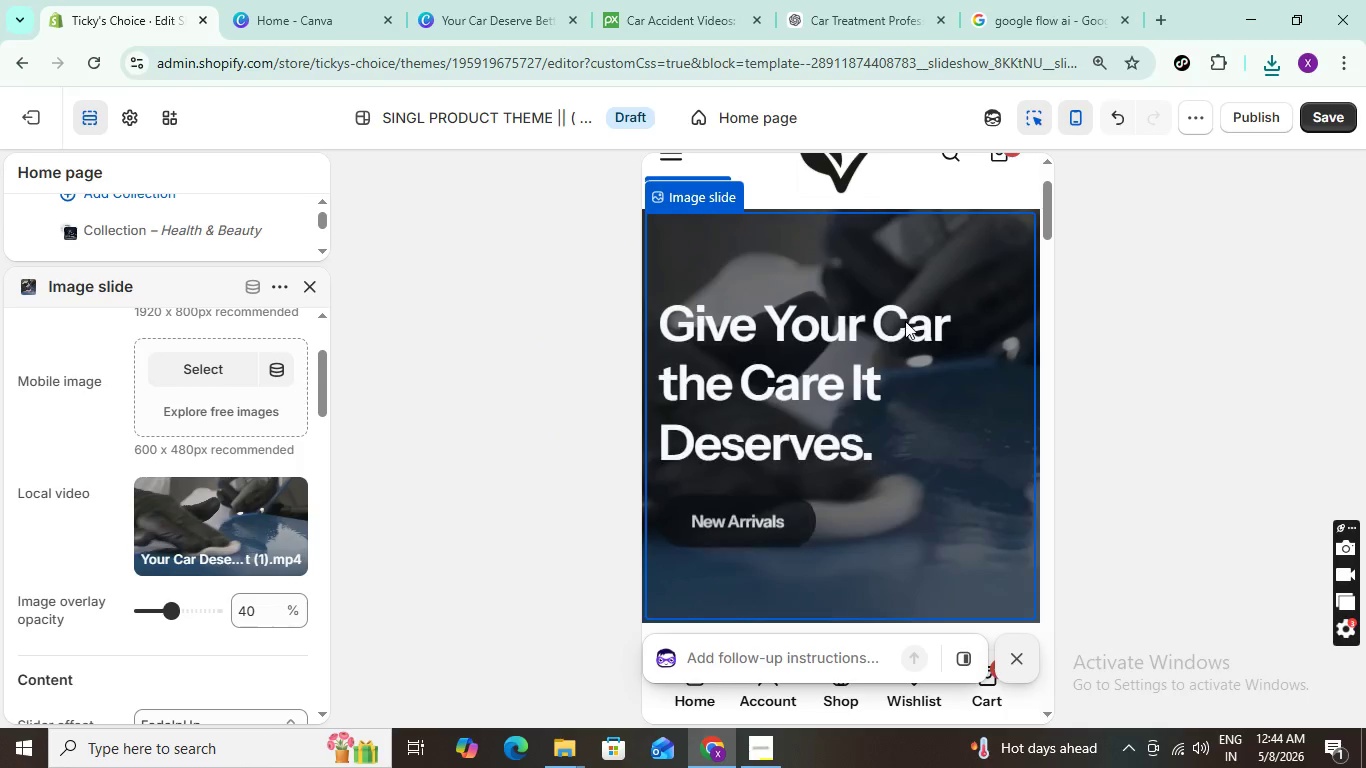 
scroll: coordinate [895, 390], scroll_direction: down, amount: 1.0
 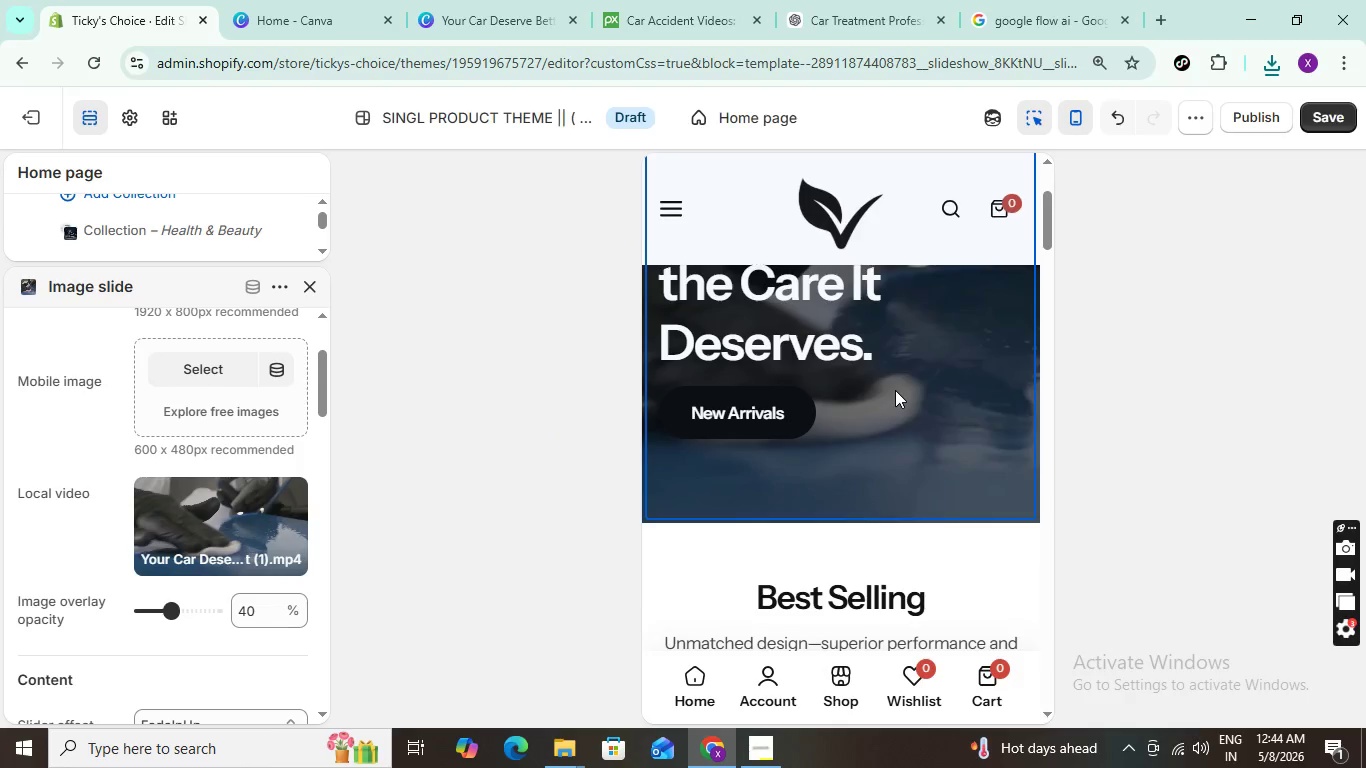 
scroll: coordinate [895, 390], scroll_direction: up, amount: 5.0
 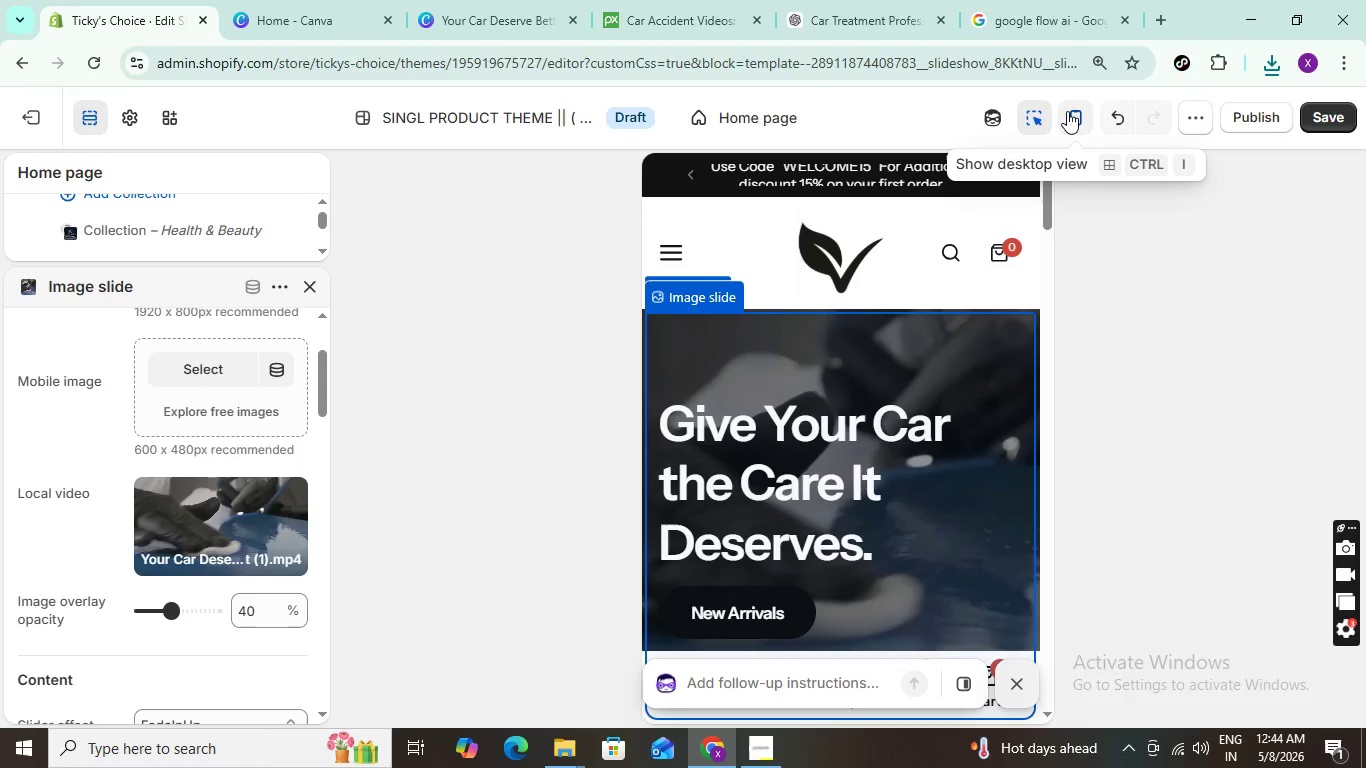 
left_click([1068, 111])
 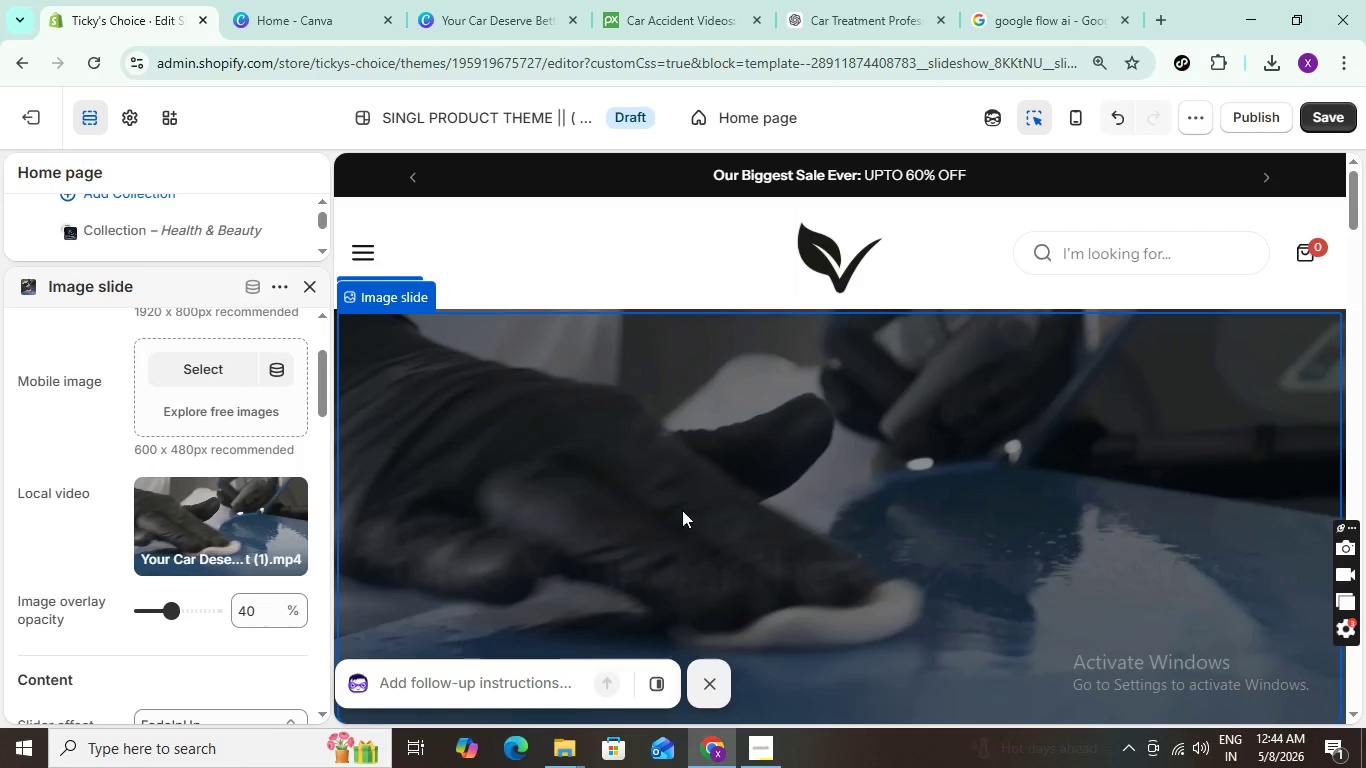 
scroll: coordinate [685, 486], scroll_direction: down, amount: 1.0
 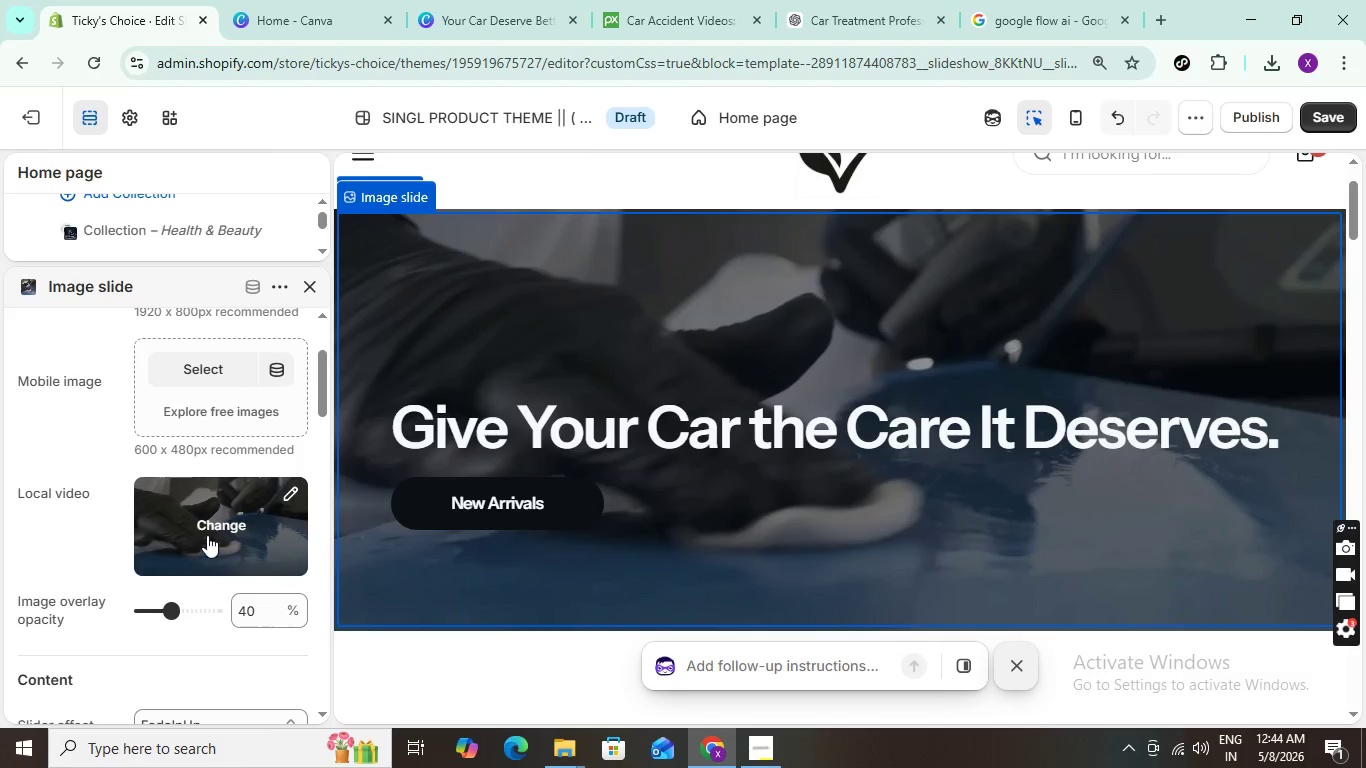 
left_click([210, 527])
 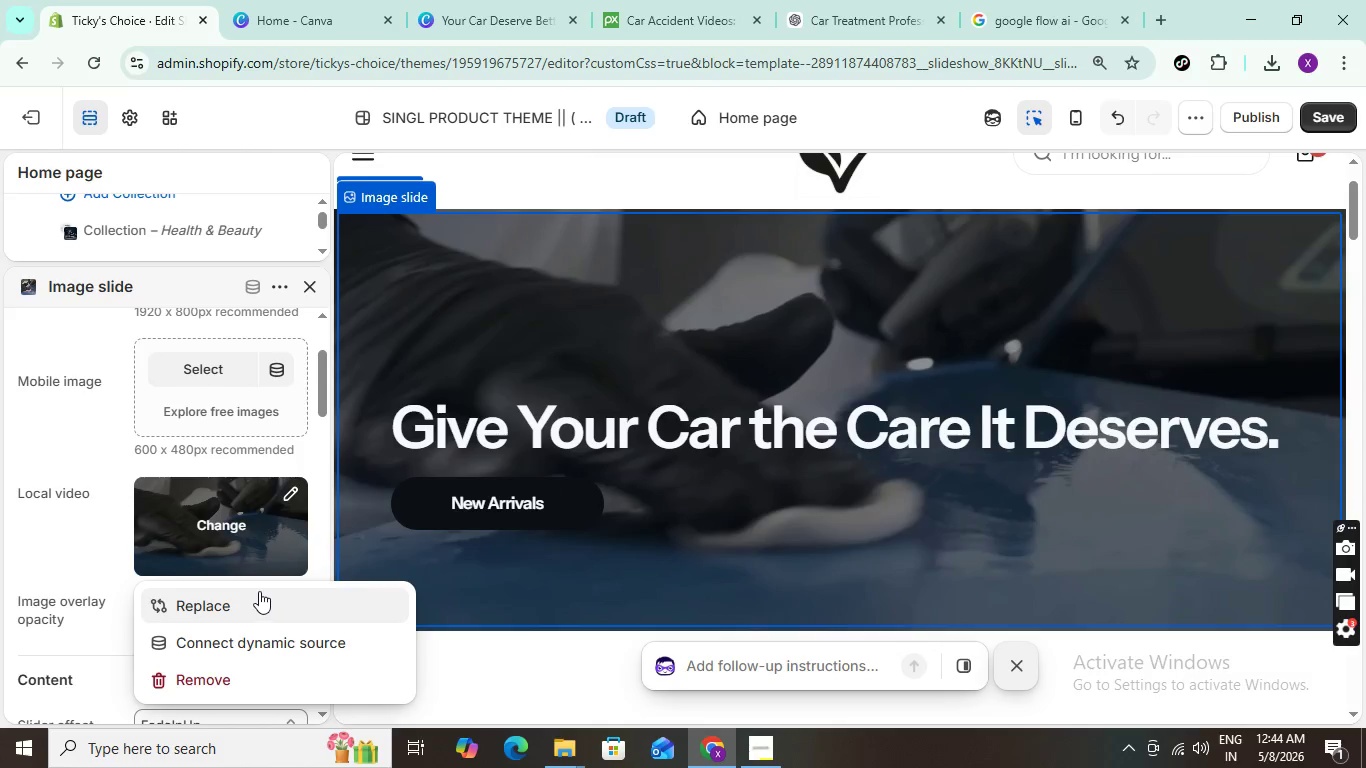 
left_click([259, 591])
 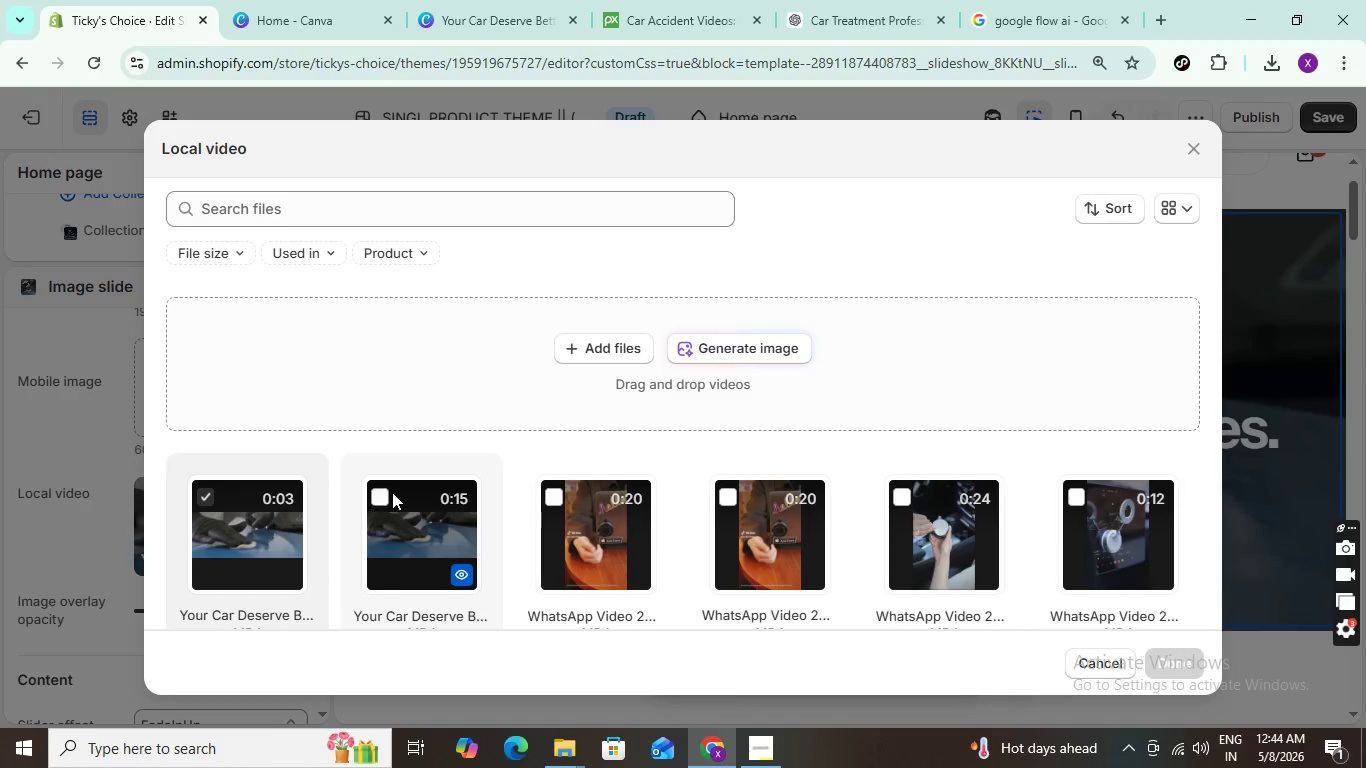 
left_click([375, 490])
 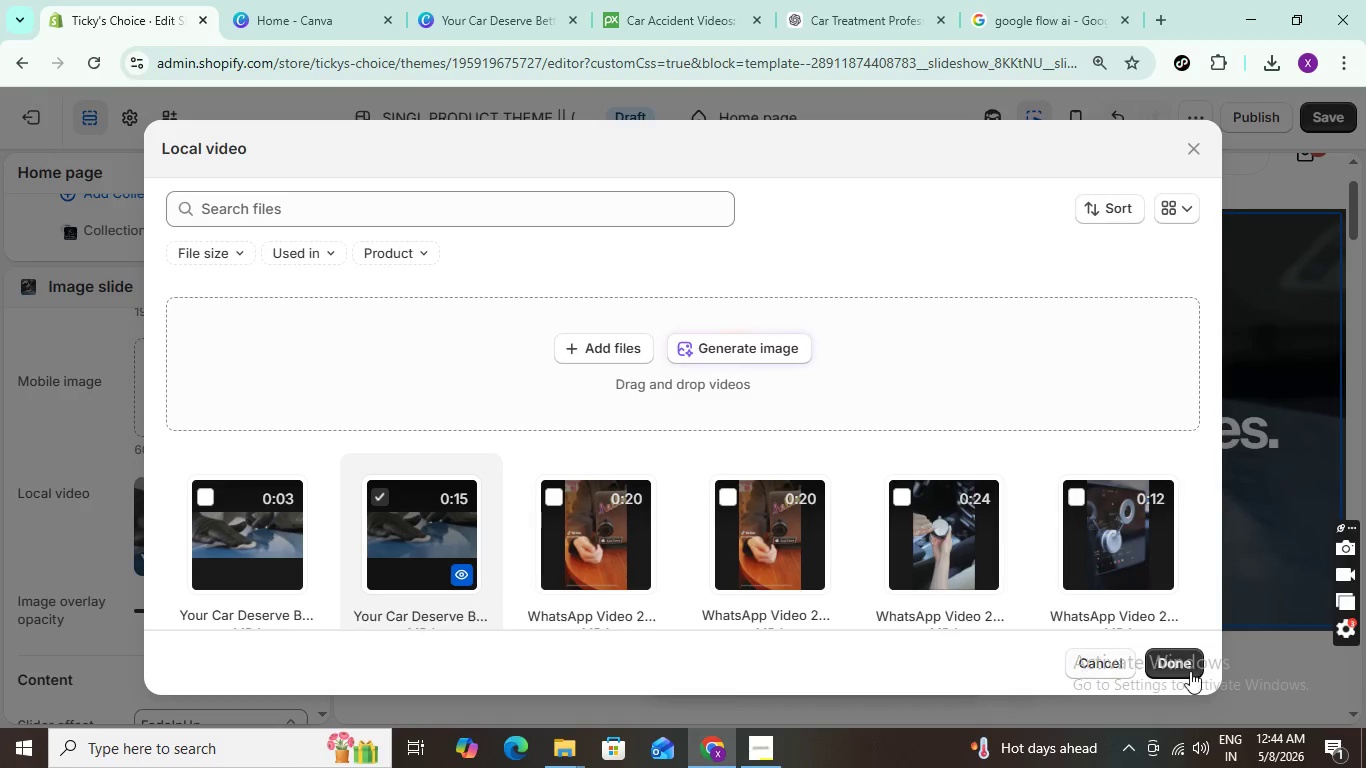 
left_click([1176, 665])
 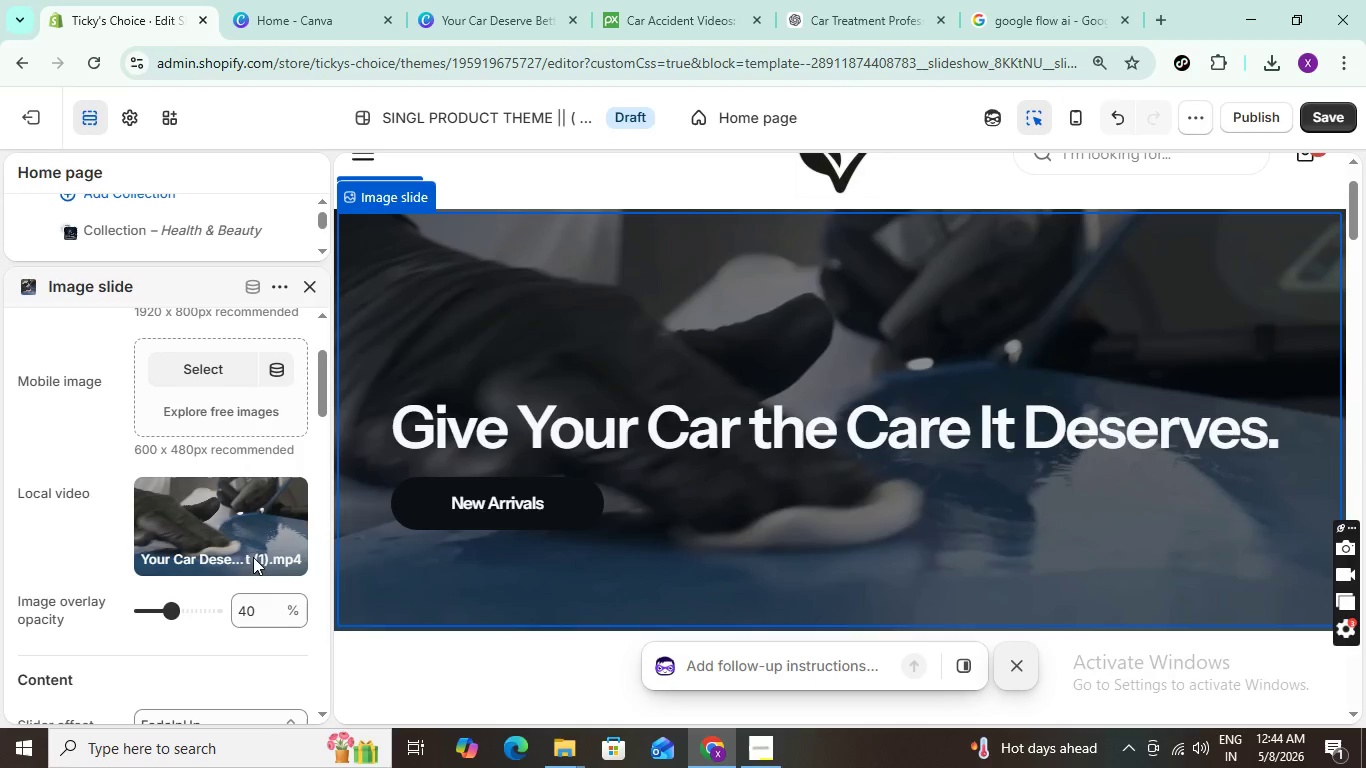 
mouse_move([276, 545])
 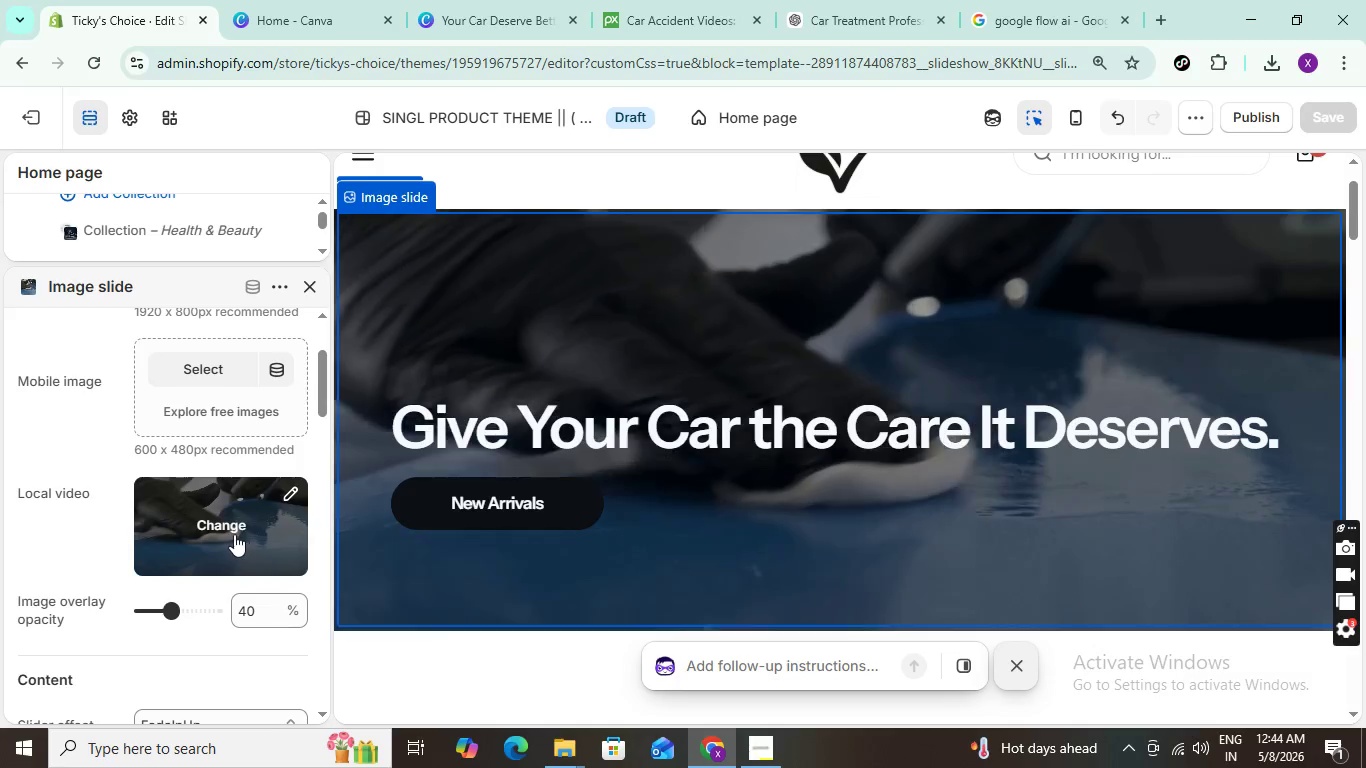 
left_click([230, 523])
 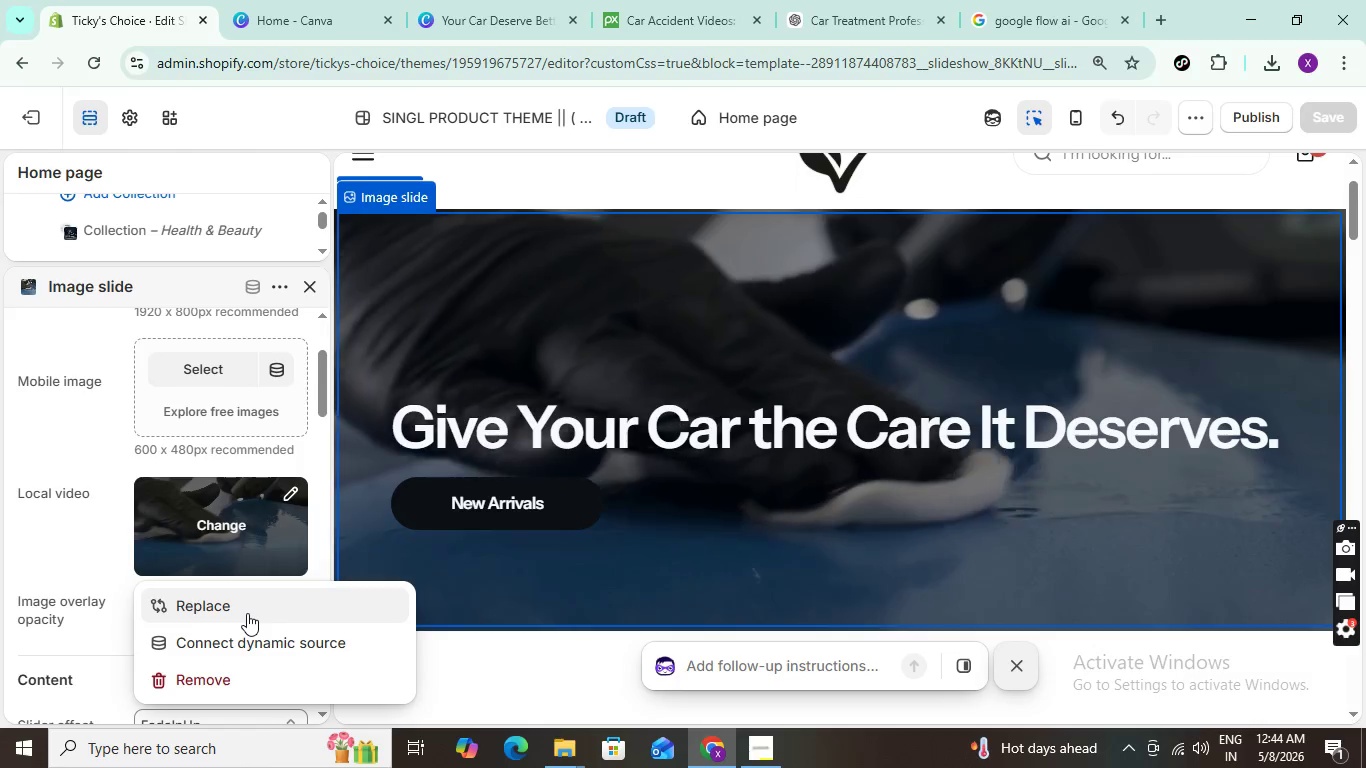 
left_click([247, 611])
 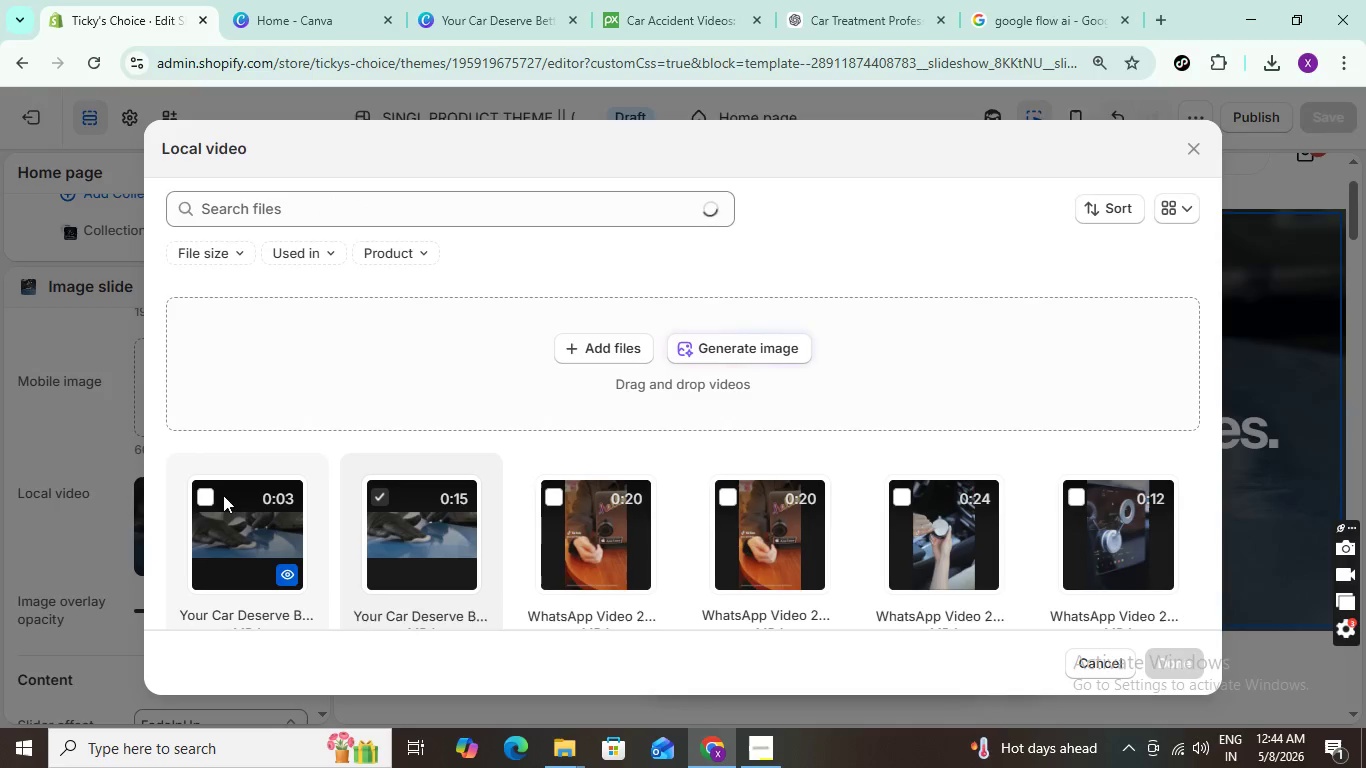 
left_click([215, 493])
 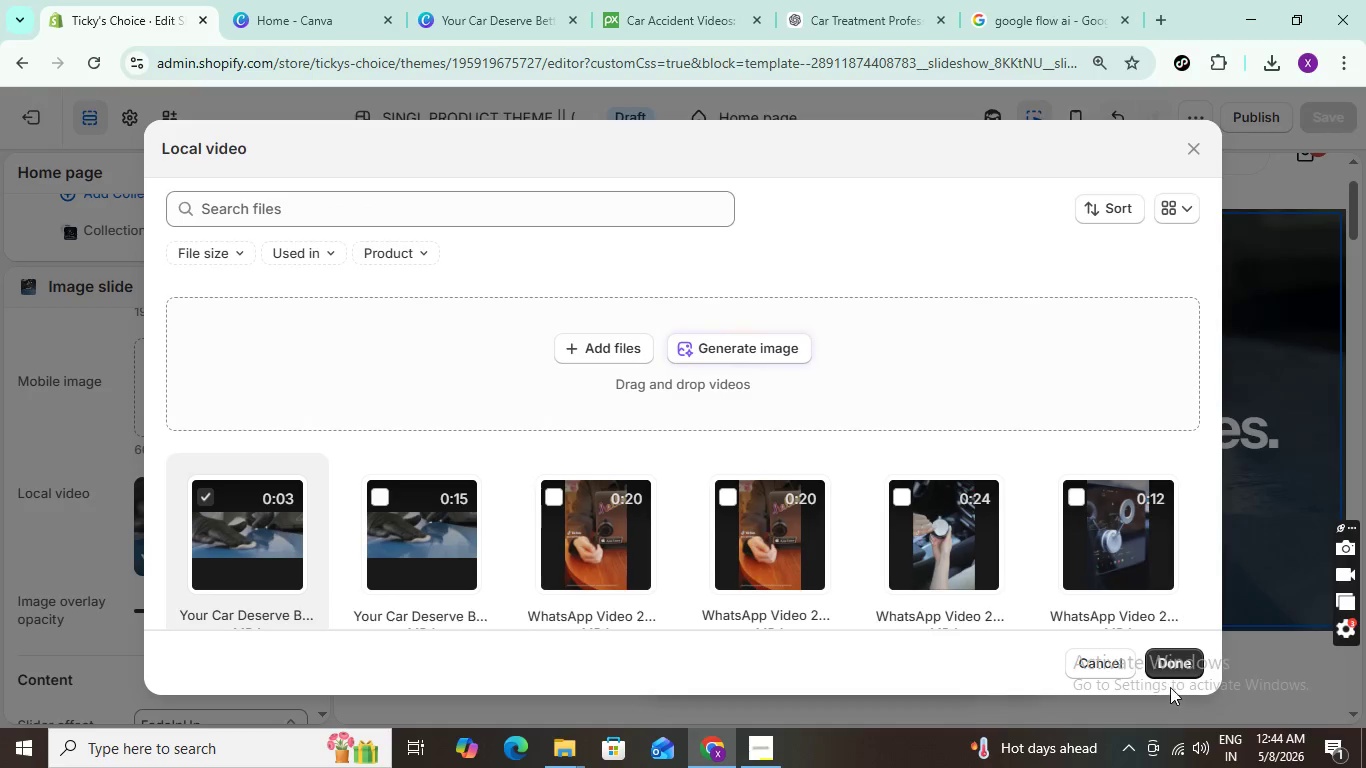 
left_click([1168, 659])
 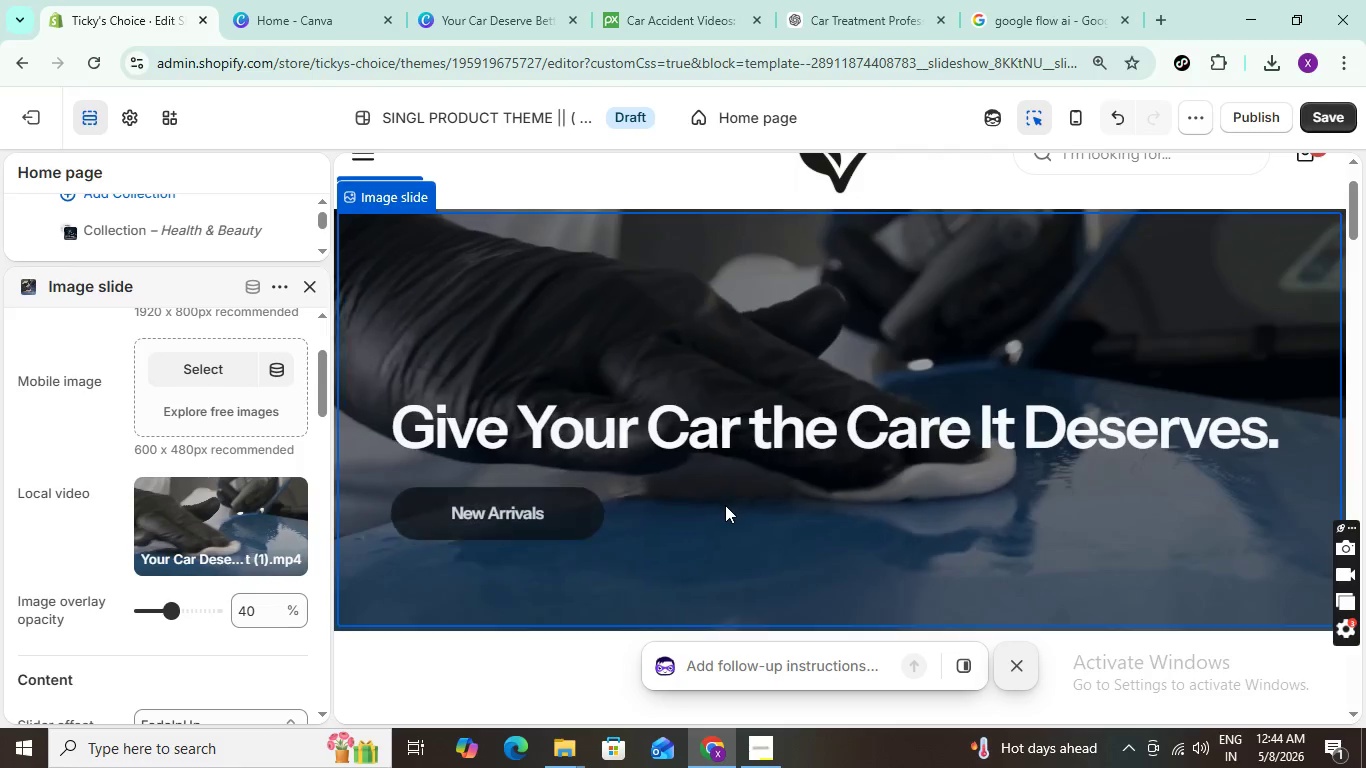 
wait(8.67)
 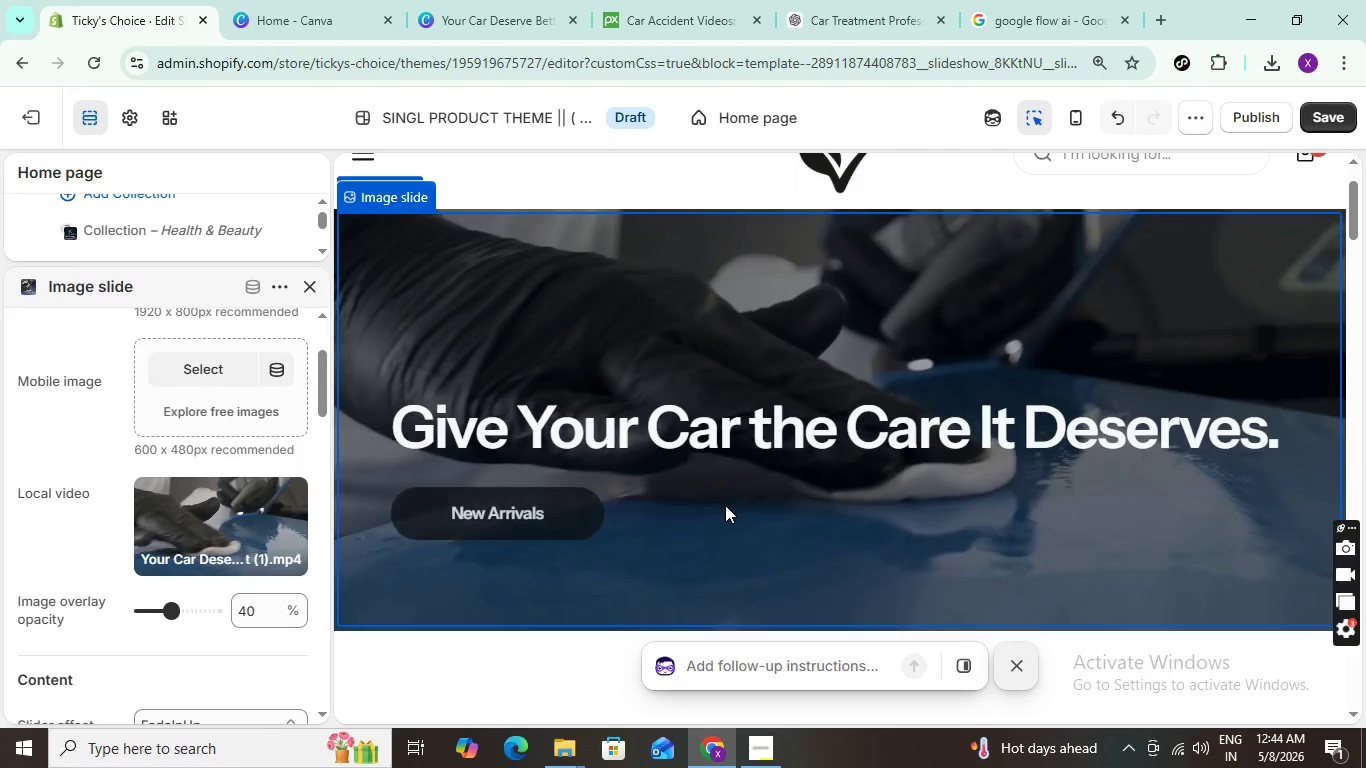 
scroll: coordinate [804, 438], scroll_direction: down, amount: 1.0
 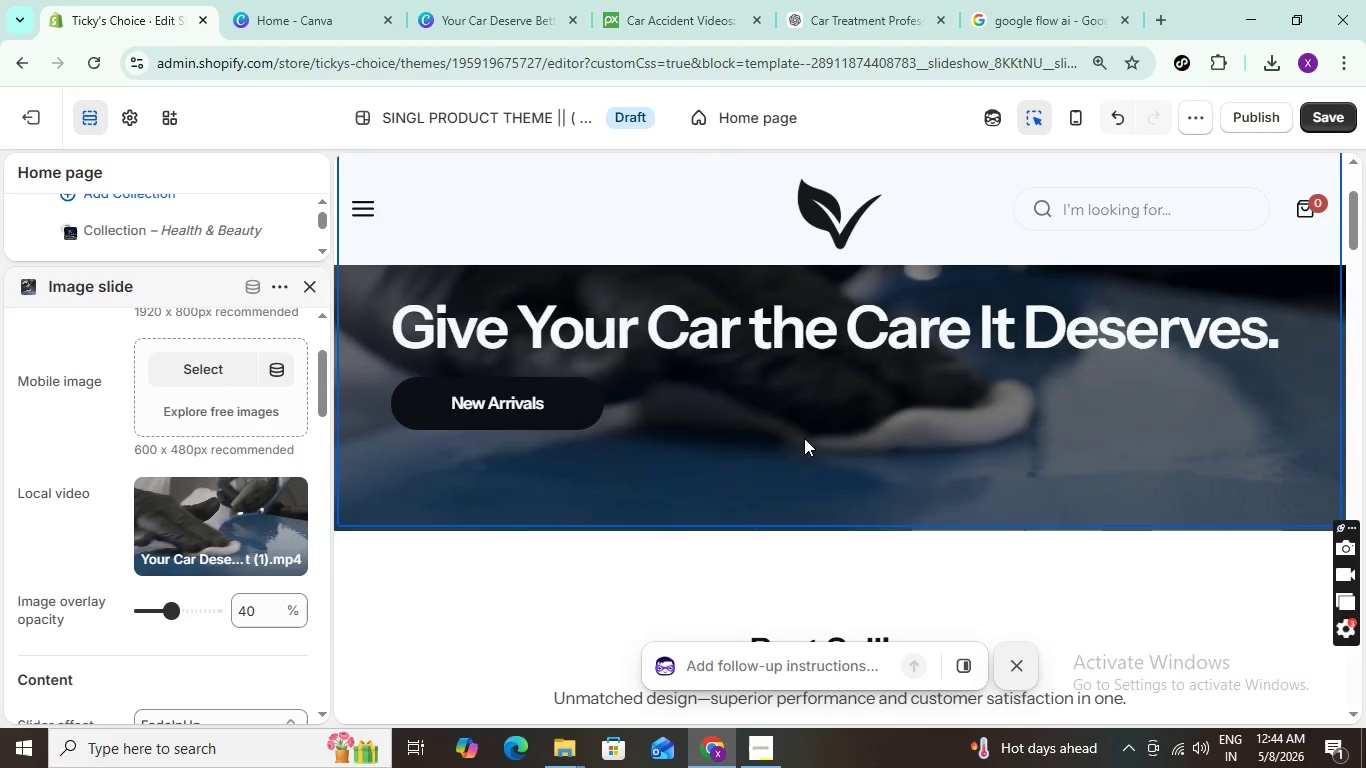 
scroll: coordinate [910, 479], scroll_direction: up, amount: 5.0
 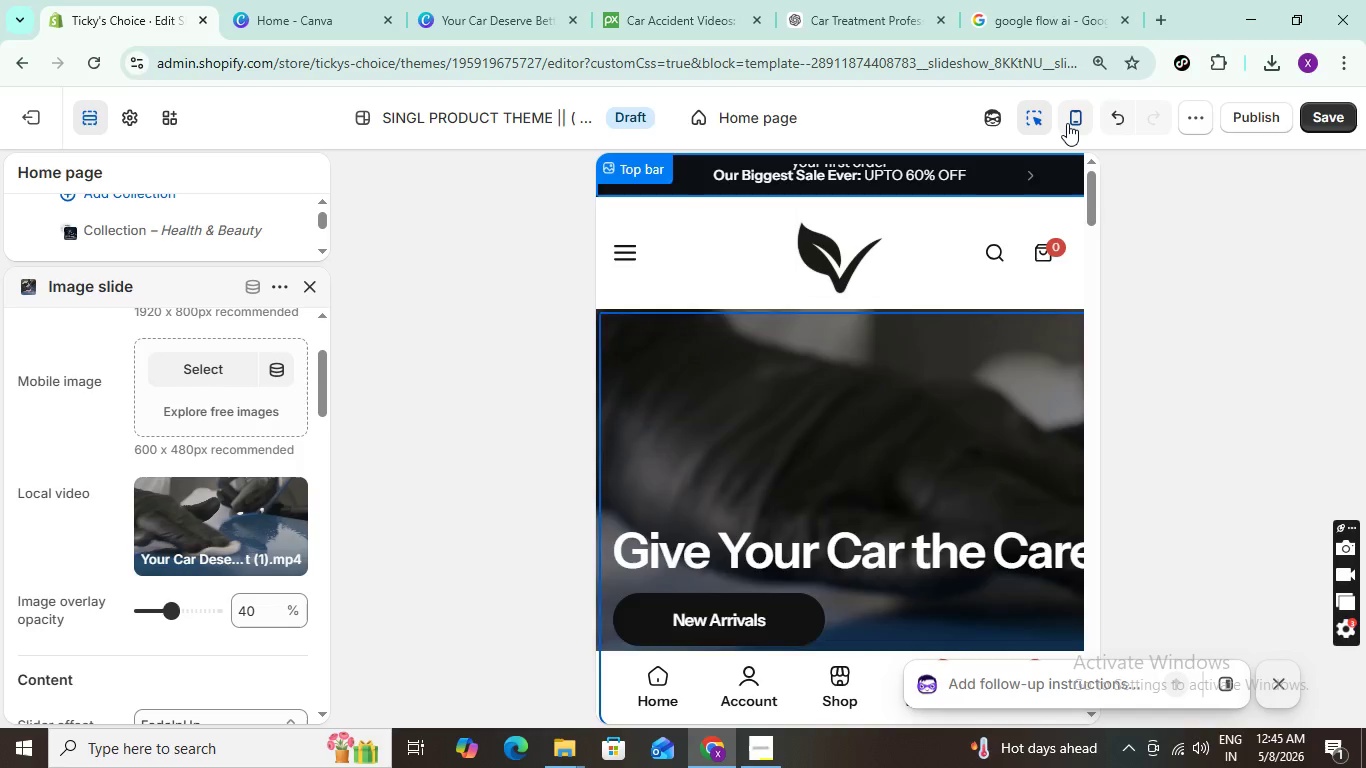 
scroll: coordinate [845, 447], scroll_direction: down, amount: 2.0
 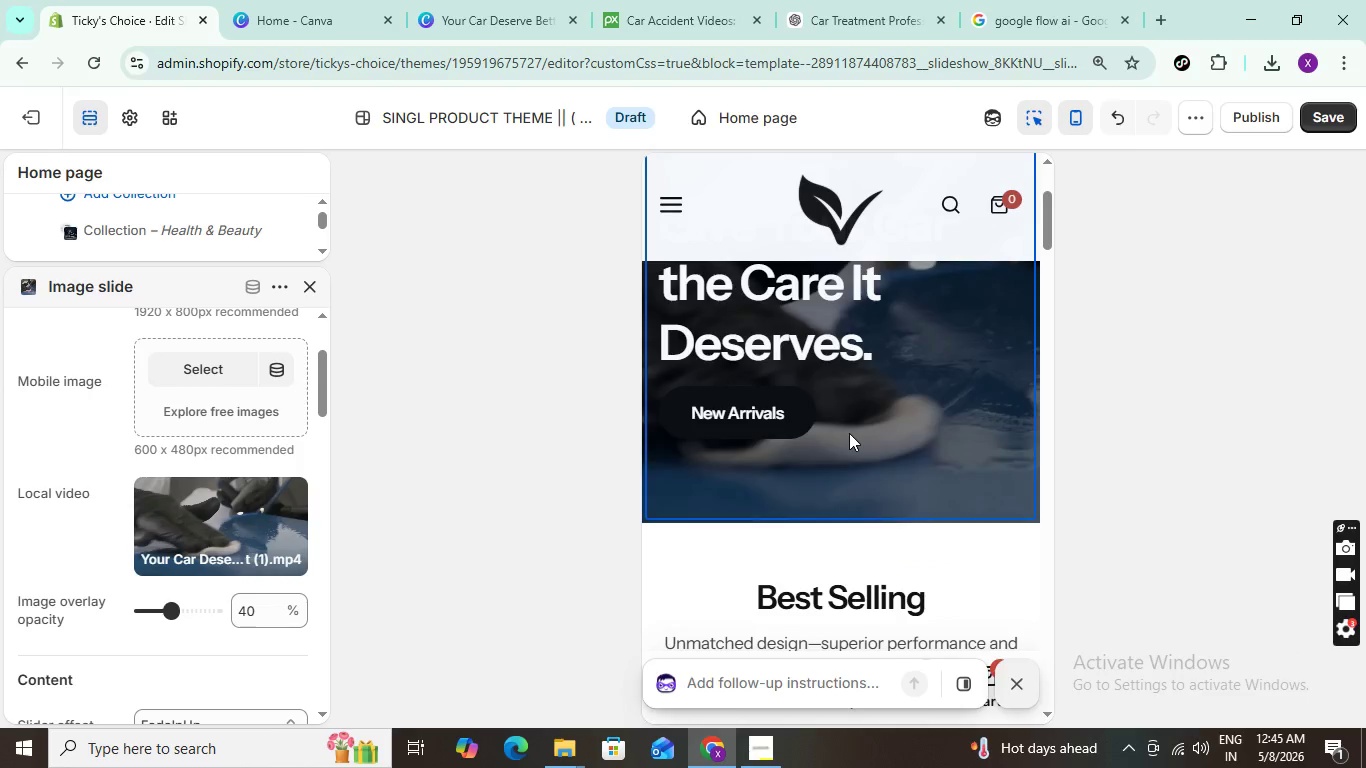 
scroll: coordinate [849, 433], scroll_direction: up, amount: 2.0
 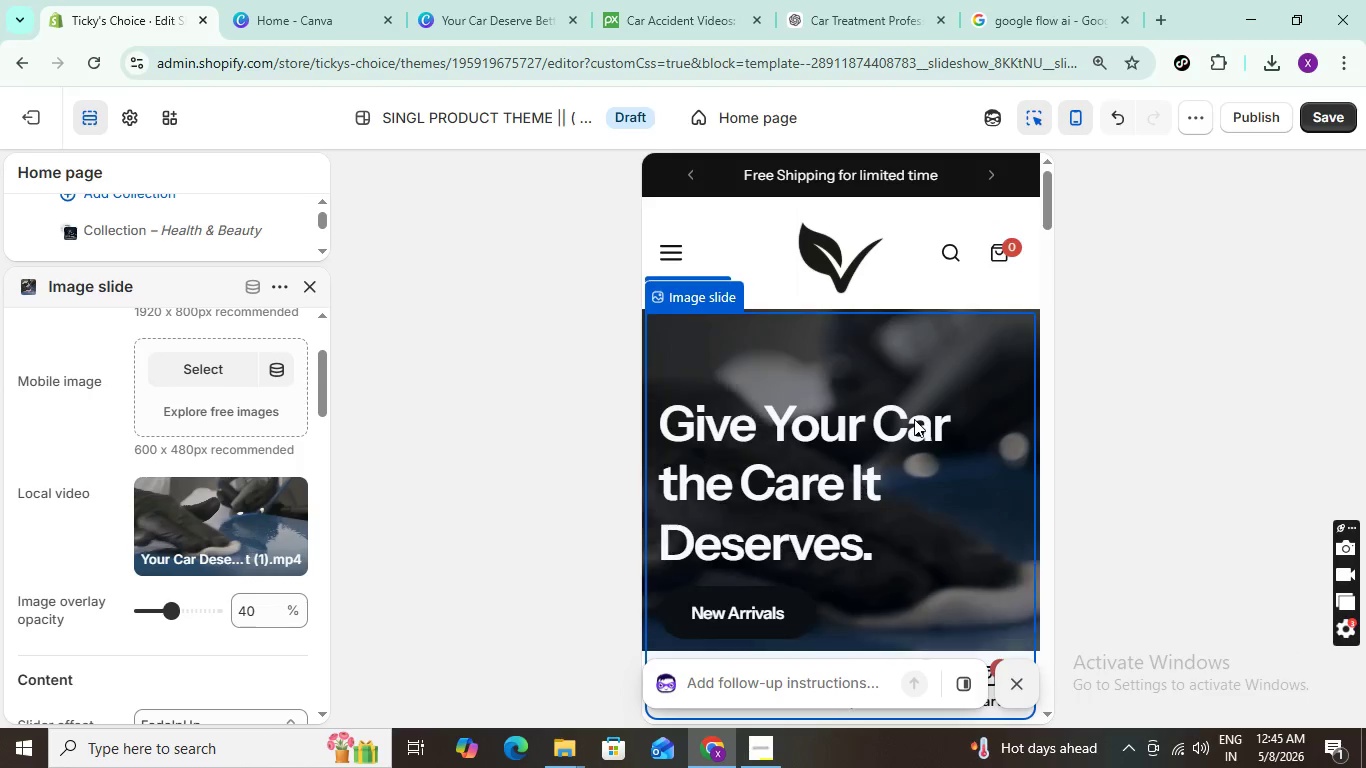 
scroll: coordinate [841, 524], scroll_direction: down, amount: 23.0
 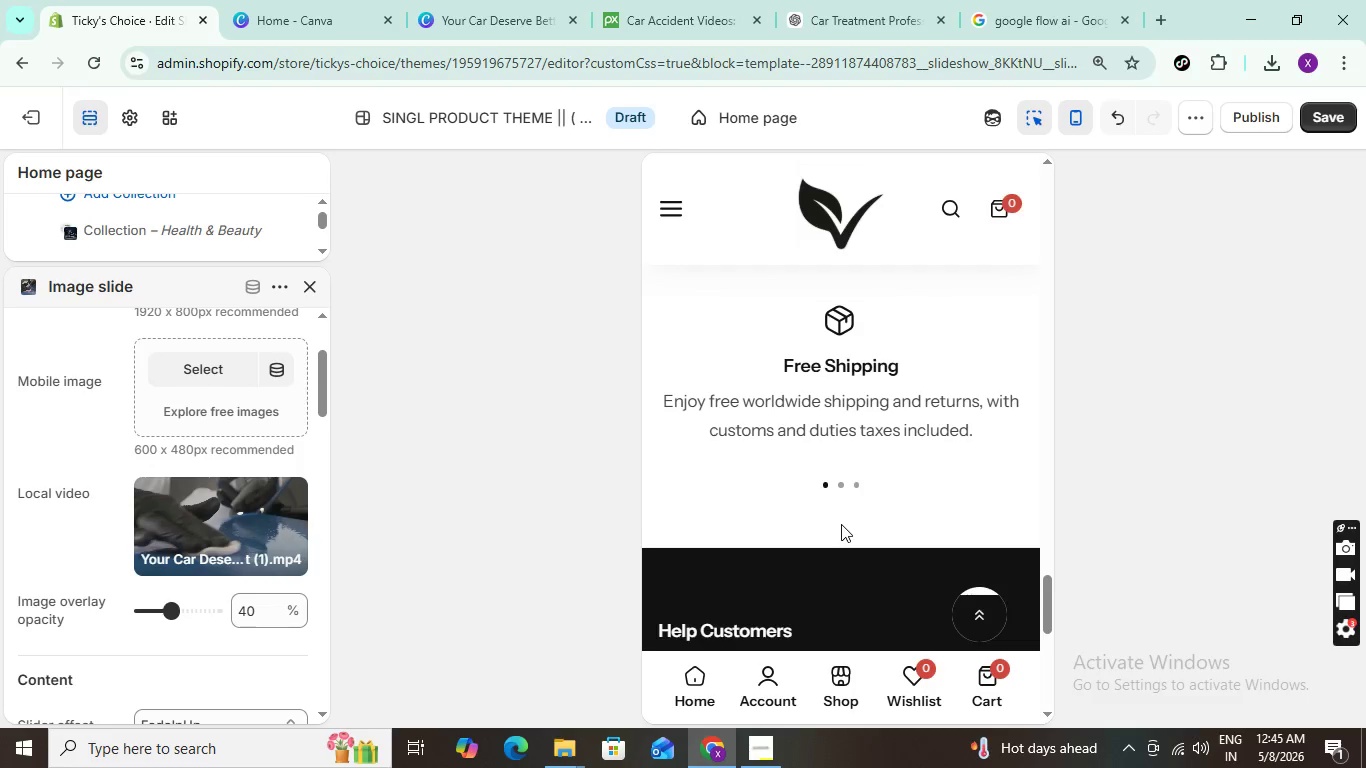 
scroll: coordinate [841, 524], scroll_direction: up, amount: 5.0
 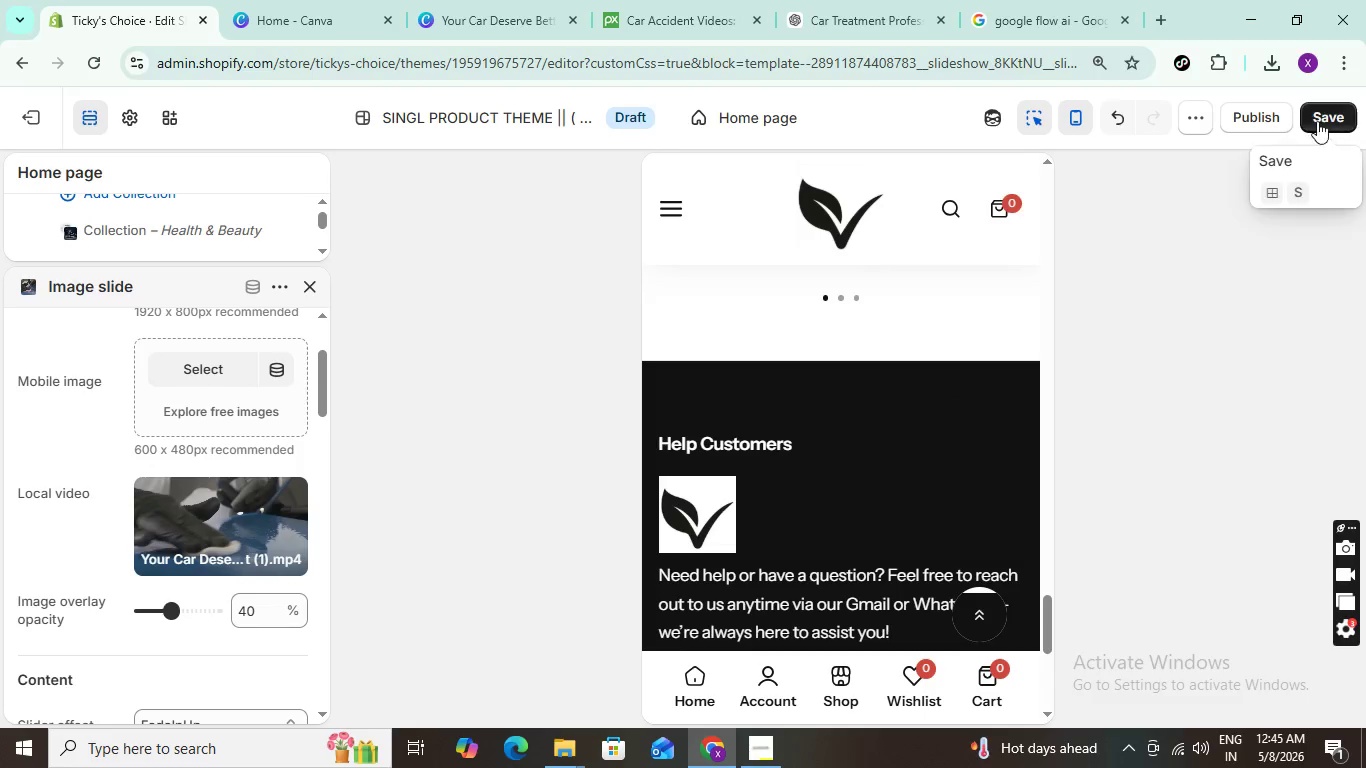 
left_click([1315, 118])
 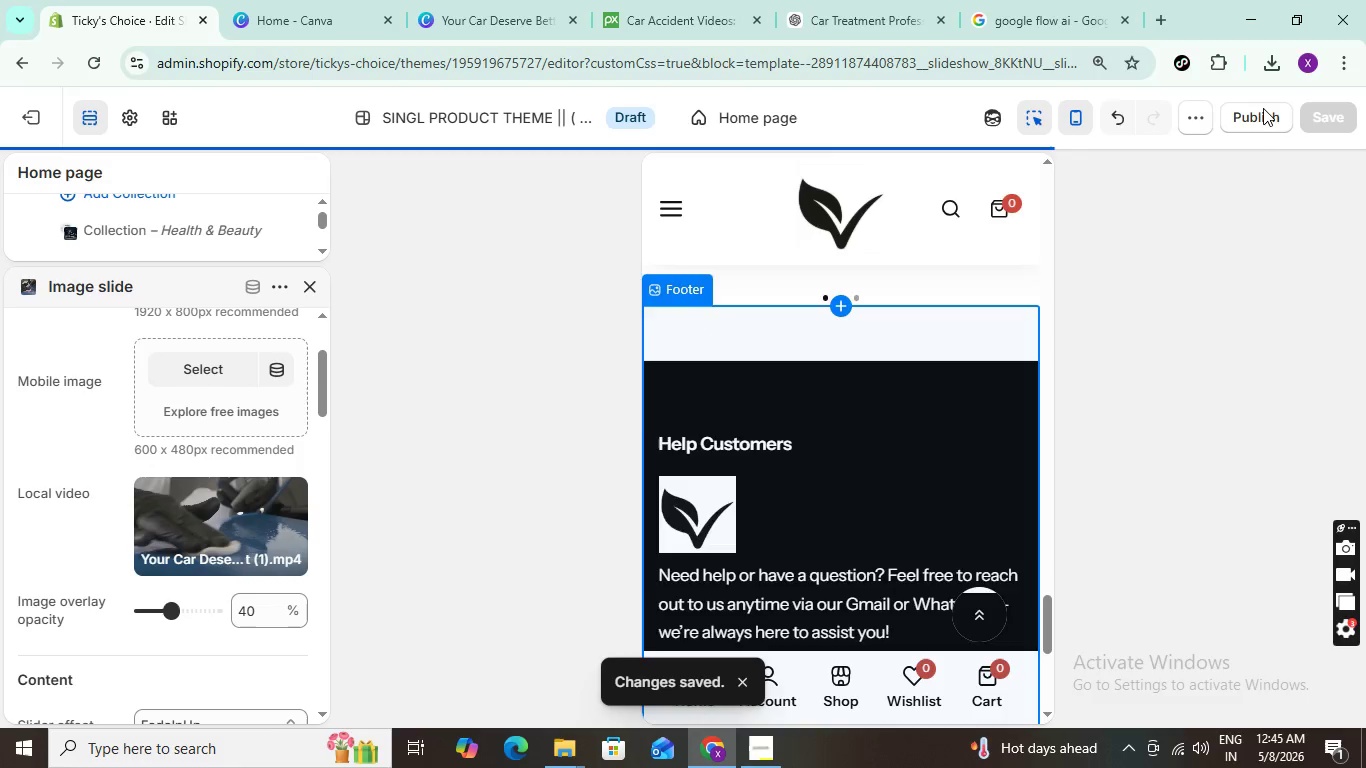 
wait(5.06)
 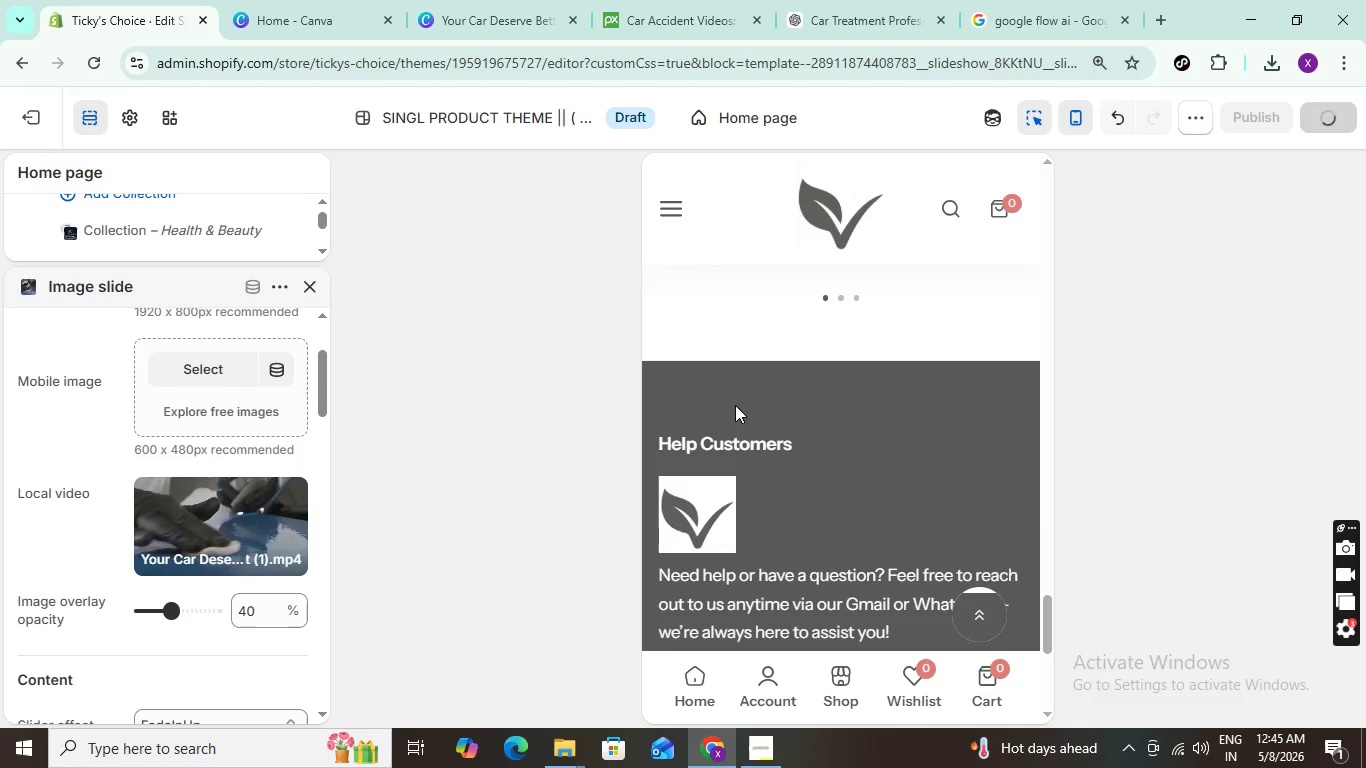 
scroll: coordinate [837, 335], scroll_direction: up, amount: 37.0
 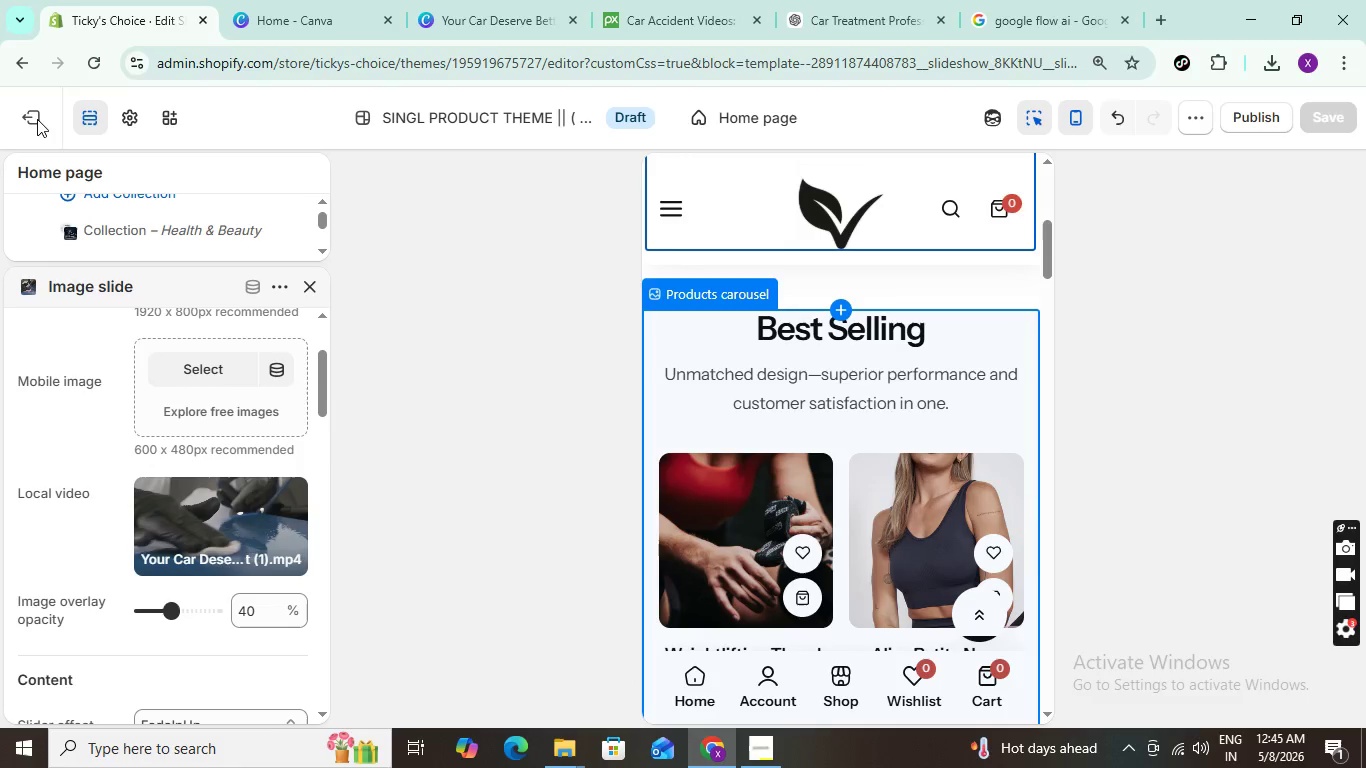 
left_click([37, 119])
 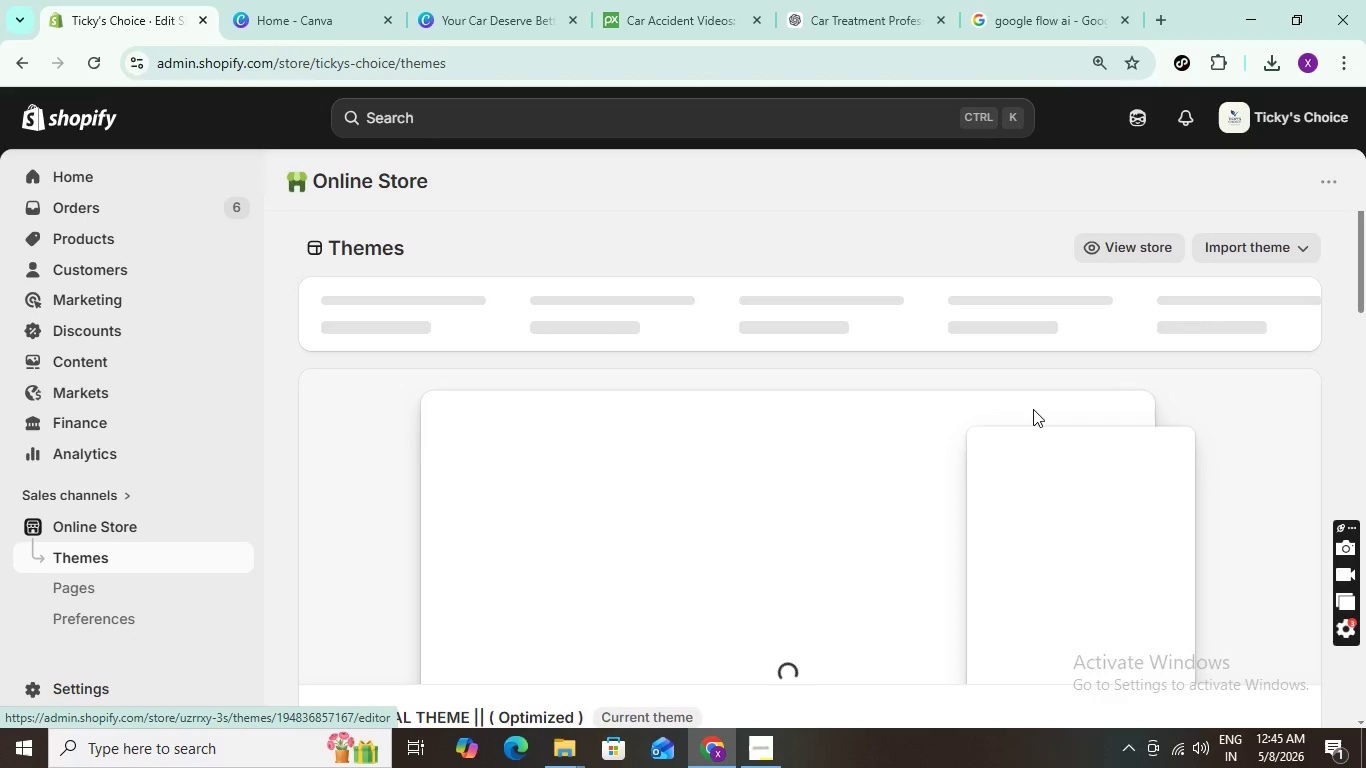 
wait(13.81)
 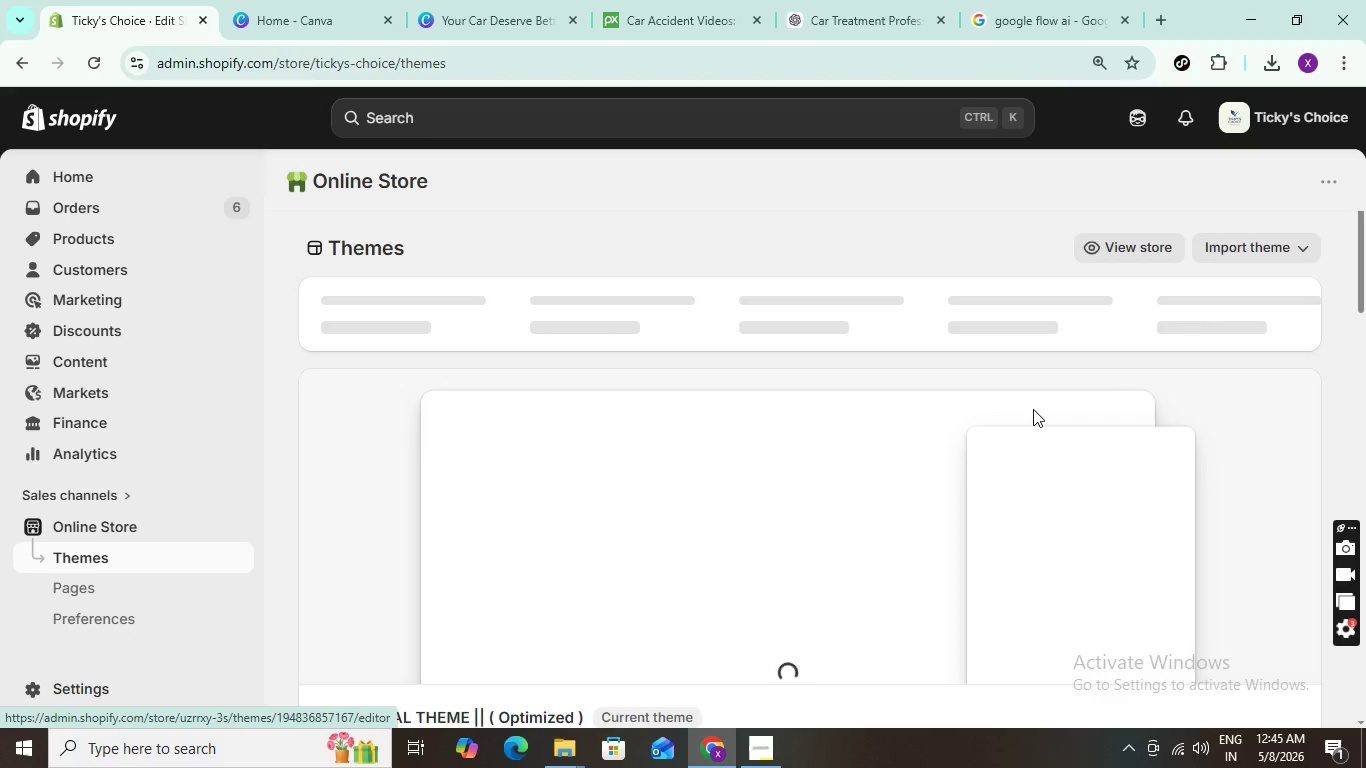 
scroll: coordinate [680, 435], scroll_direction: down, amount: 4.0
 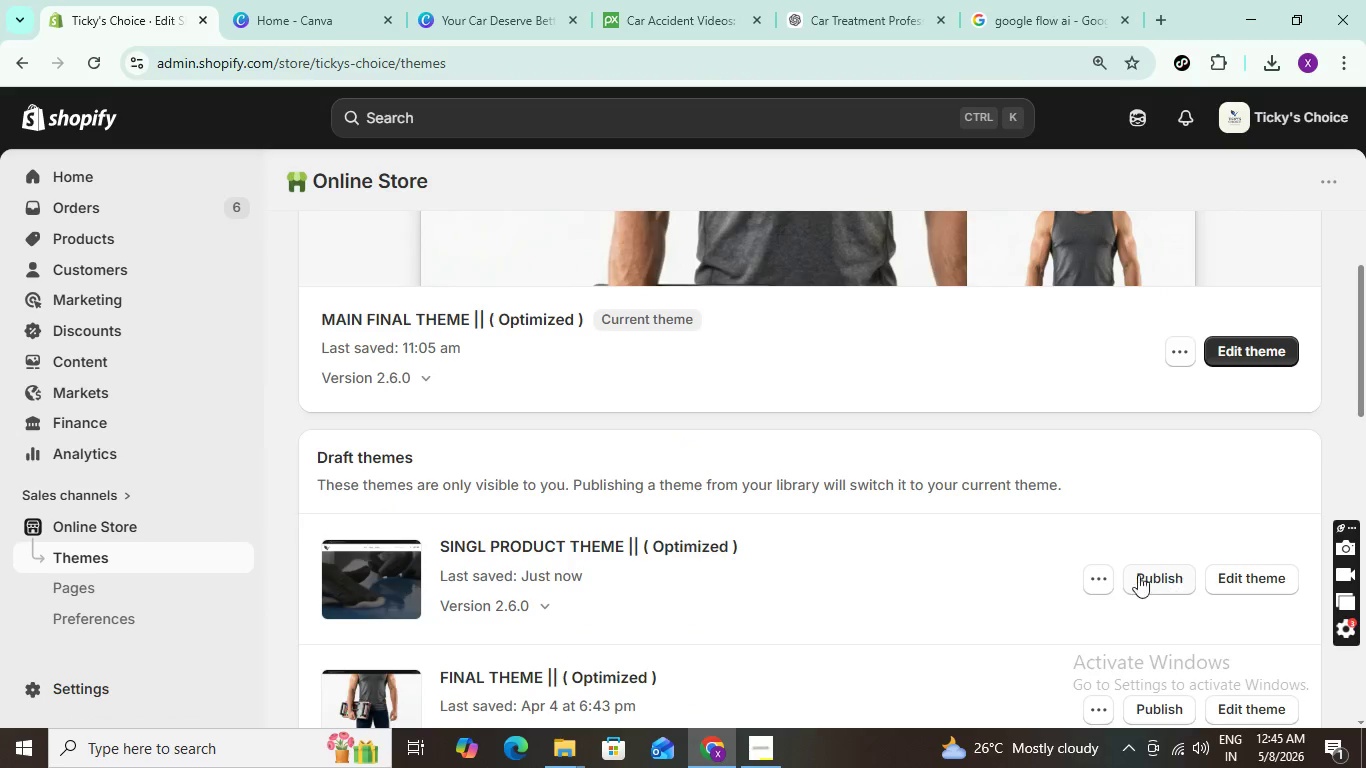 
left_click([1096, 593])
 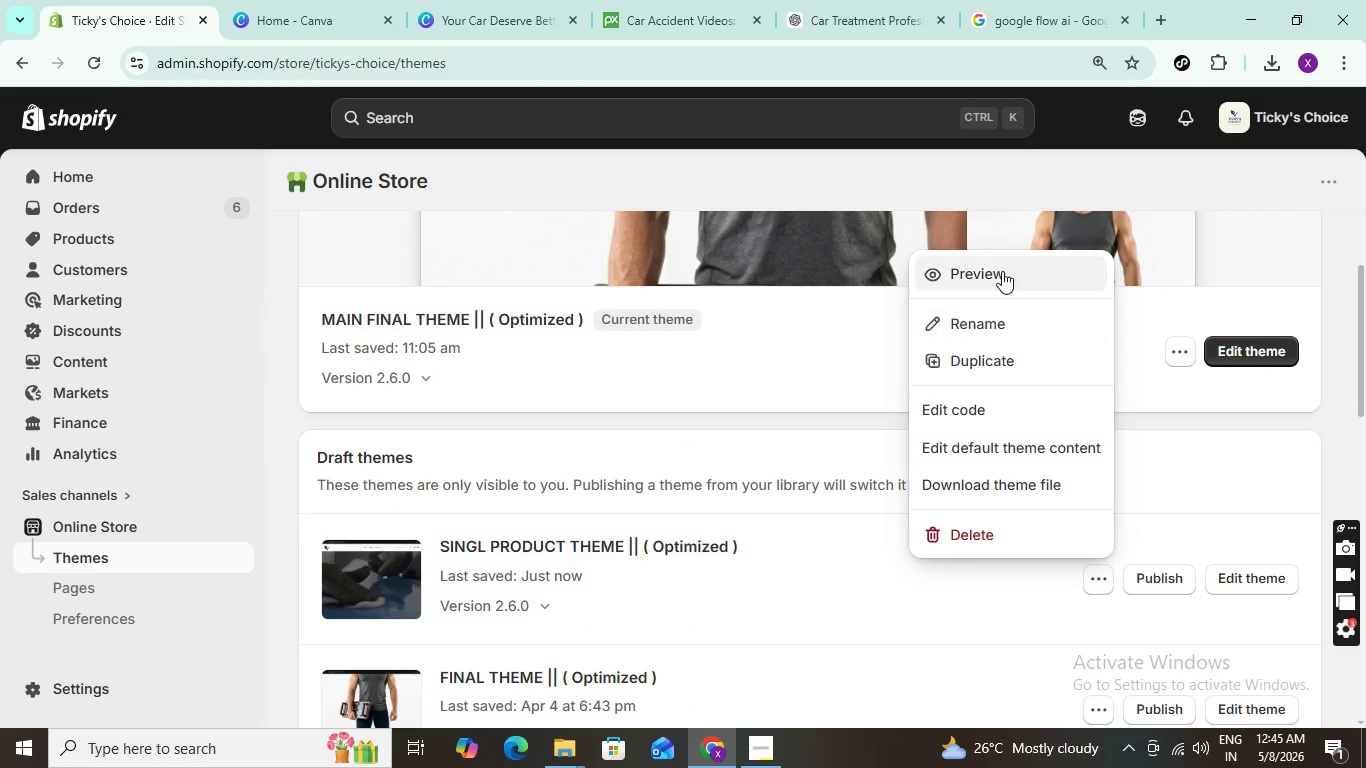 
left_click([999, 271])
 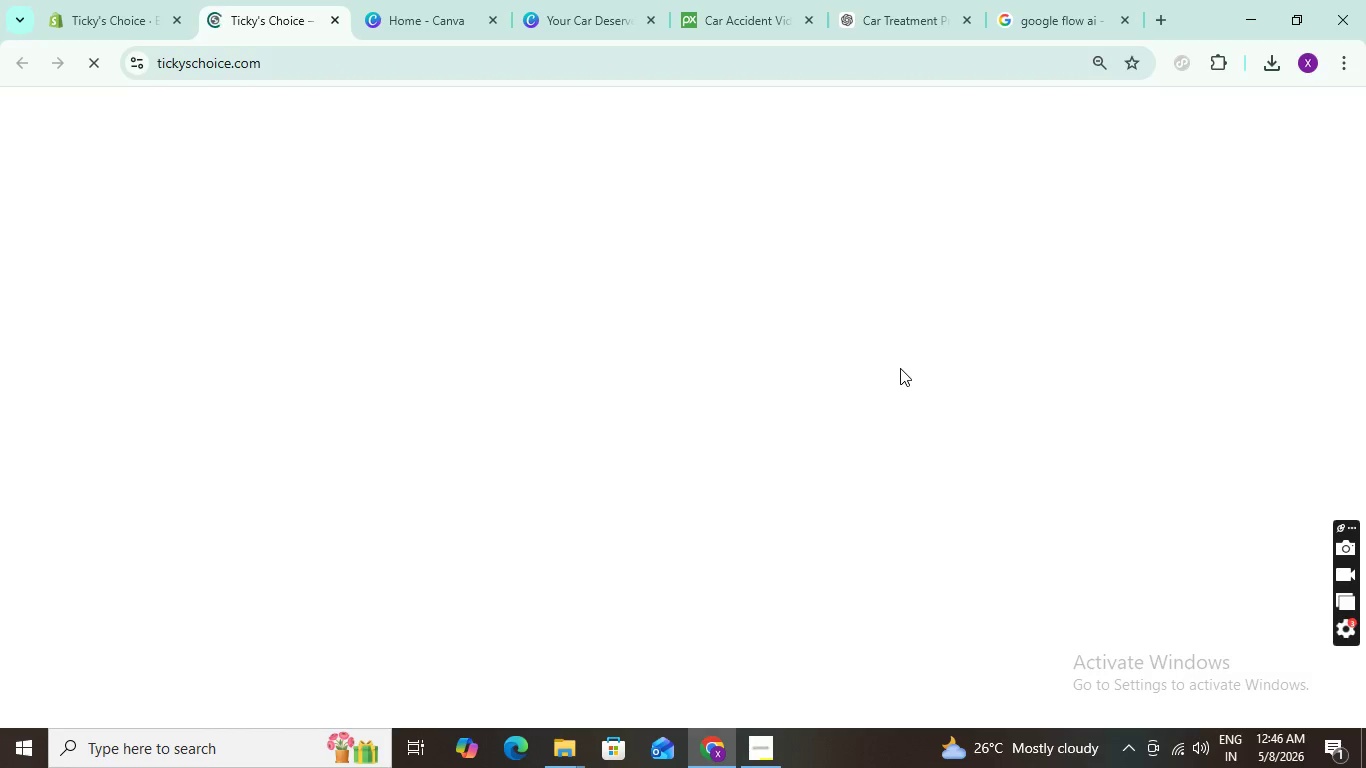 
wait(46.72)
 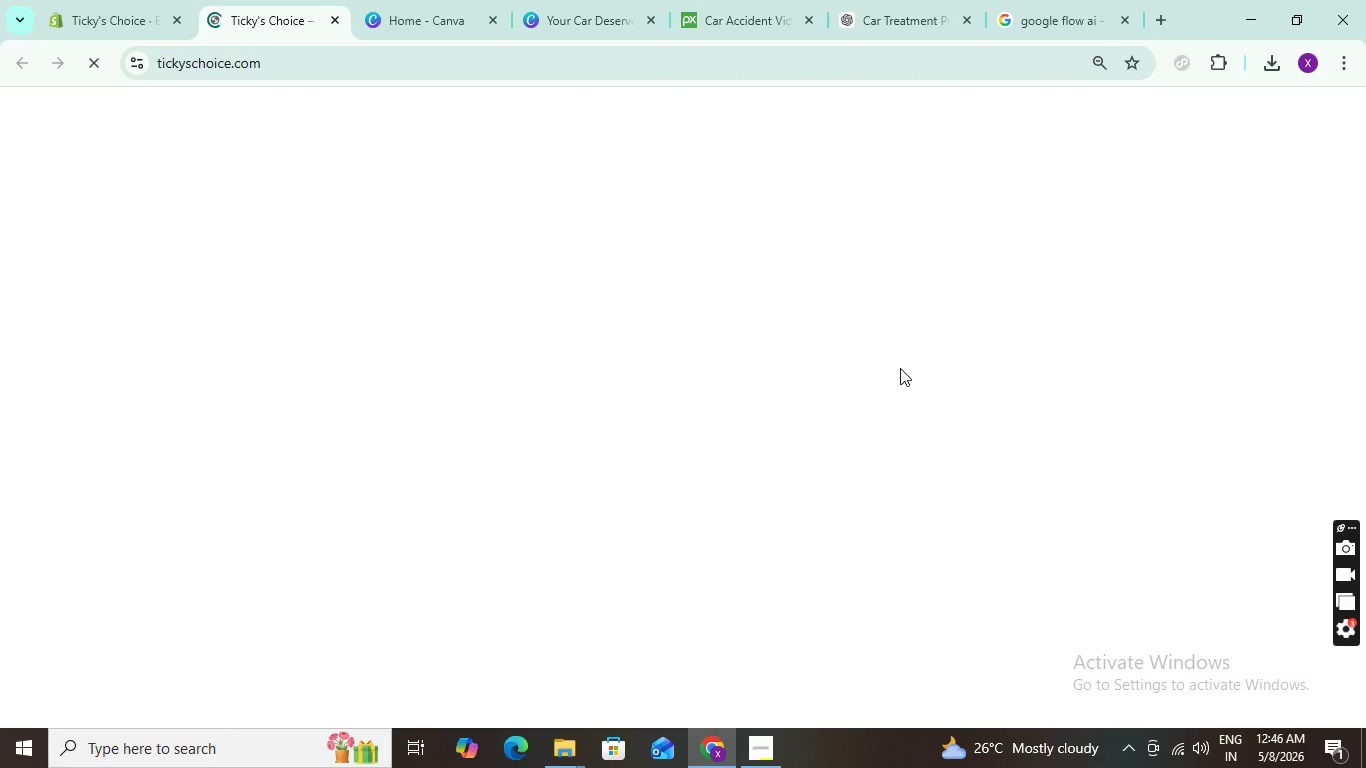 
scroll: coordinate [698, 367], scroll_direction: down, amount: 2.0
 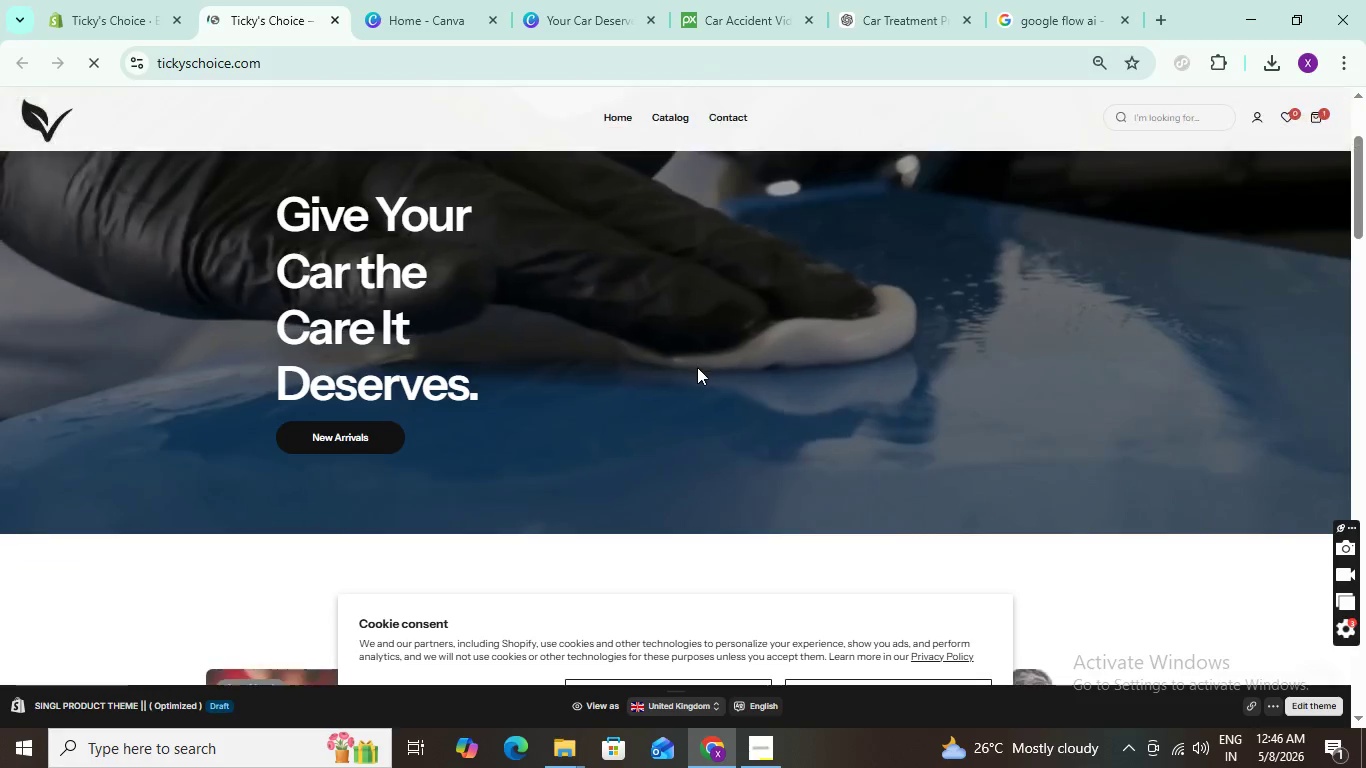 
scroll: coordinate [697, 367], scroll_direction: up, amount: 2.0
 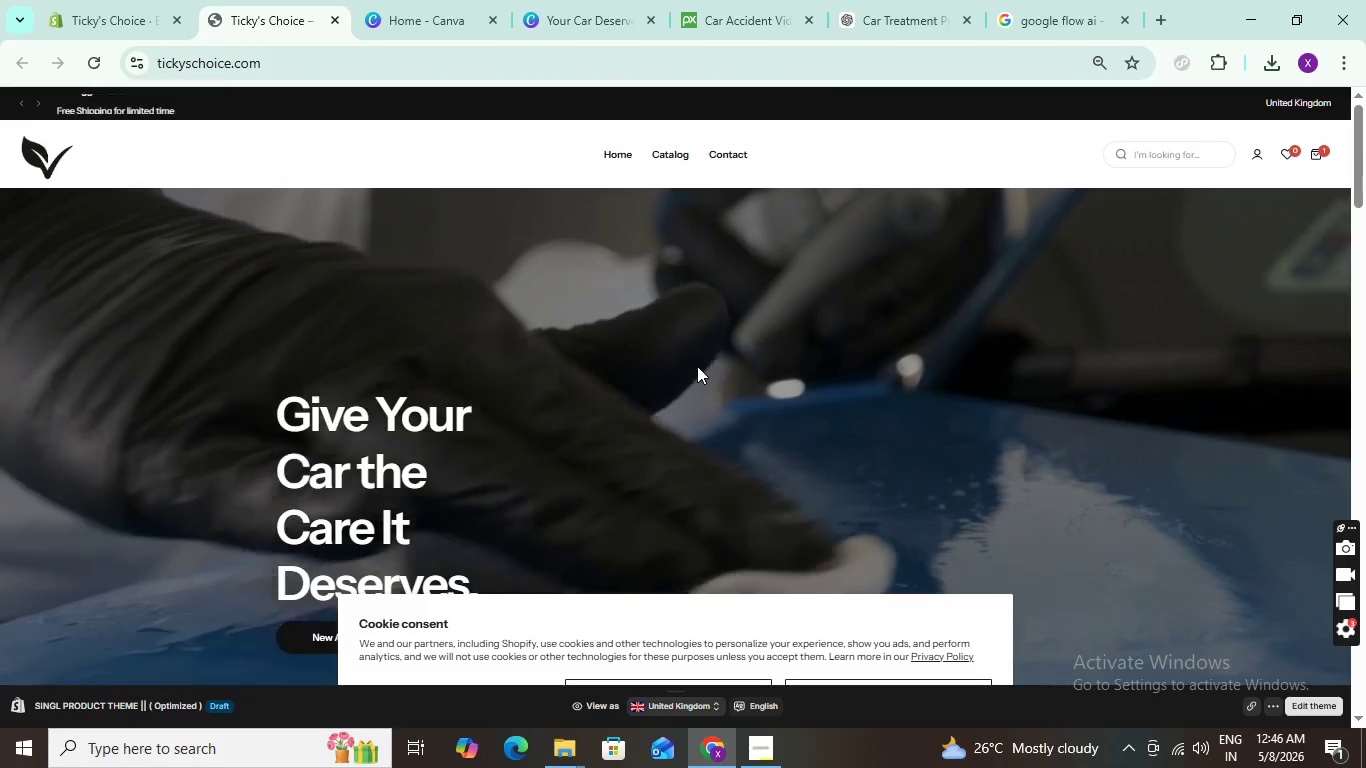 
scroll: coordinate [606, 377], scroll_direction: down, amount: 4.0
 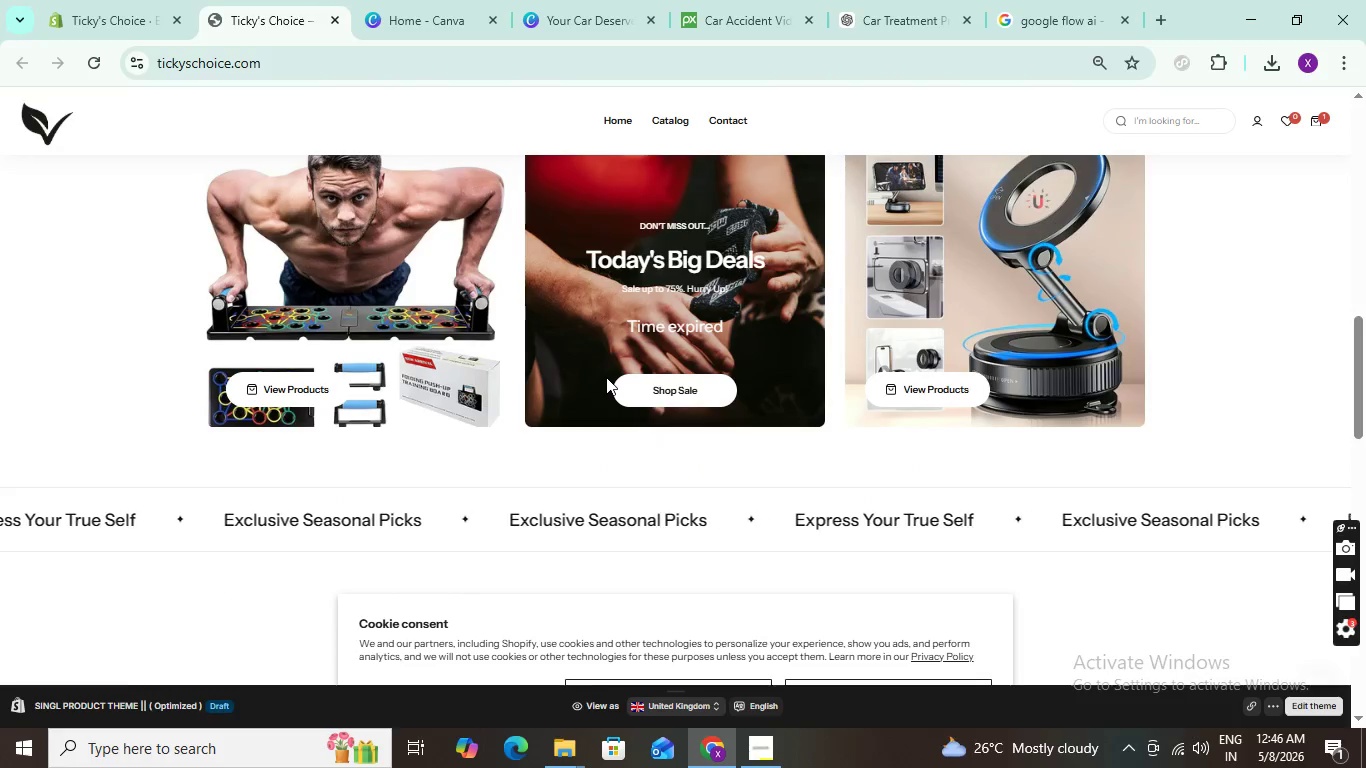 
key(Control+NumpadAdd)
 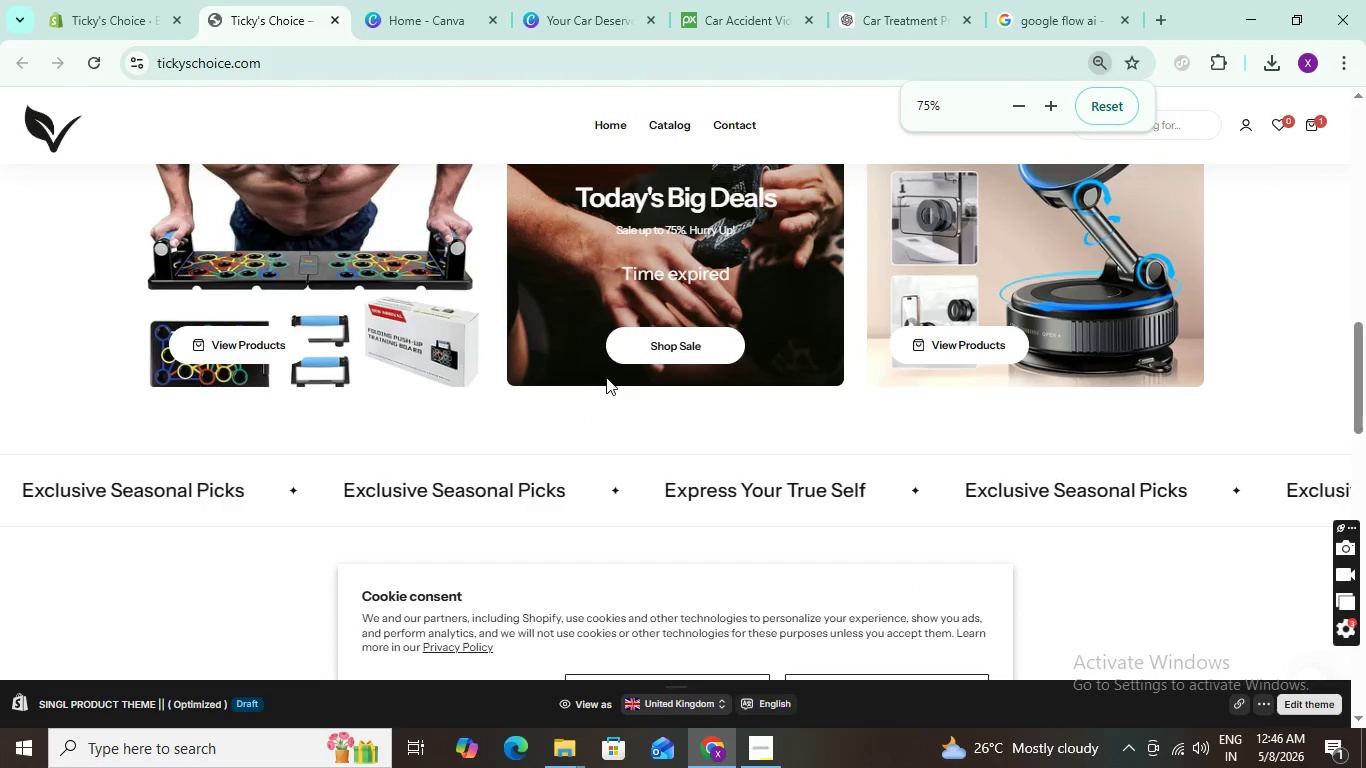 
key(Control+NumpadSubtract)
 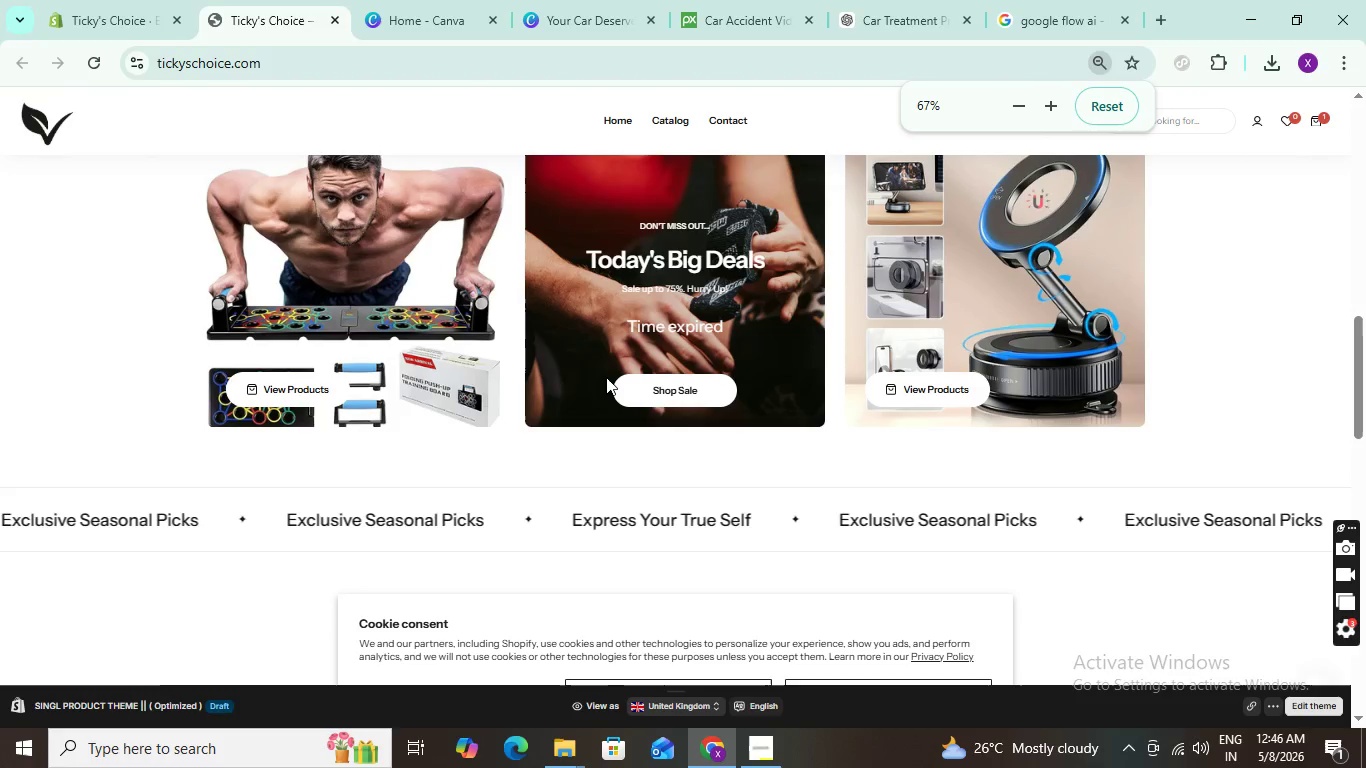 
key(Control+NumpadAdd)
 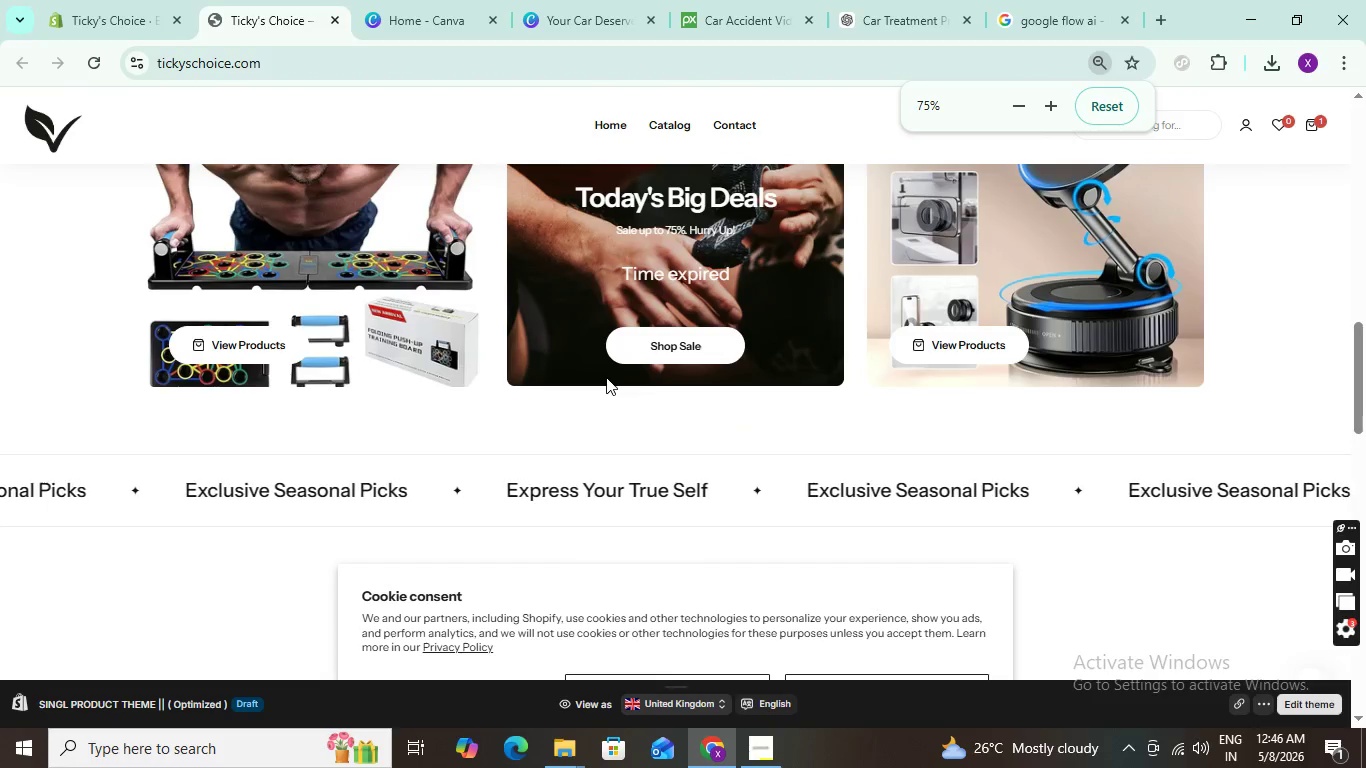 
key(Control+NumpadAdd)
 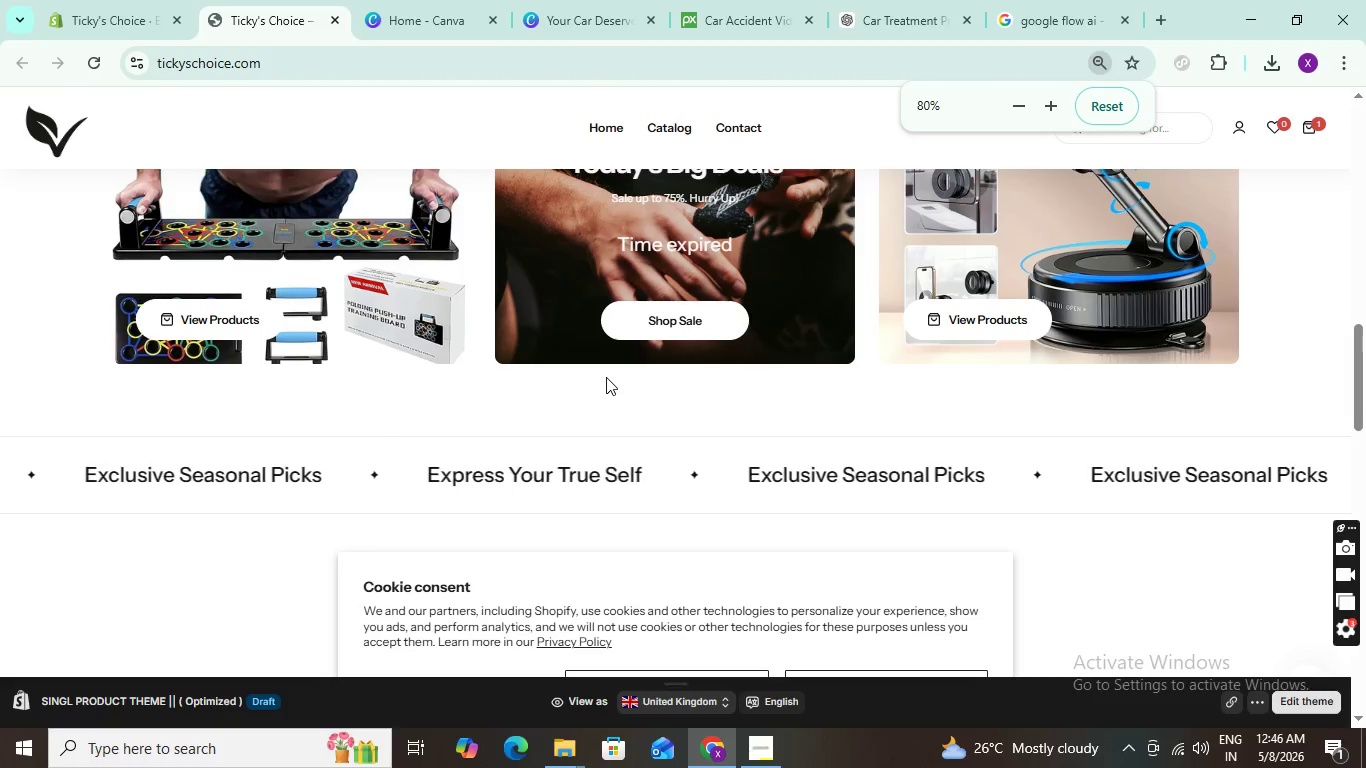 
key(Control+NumpadAdd)
 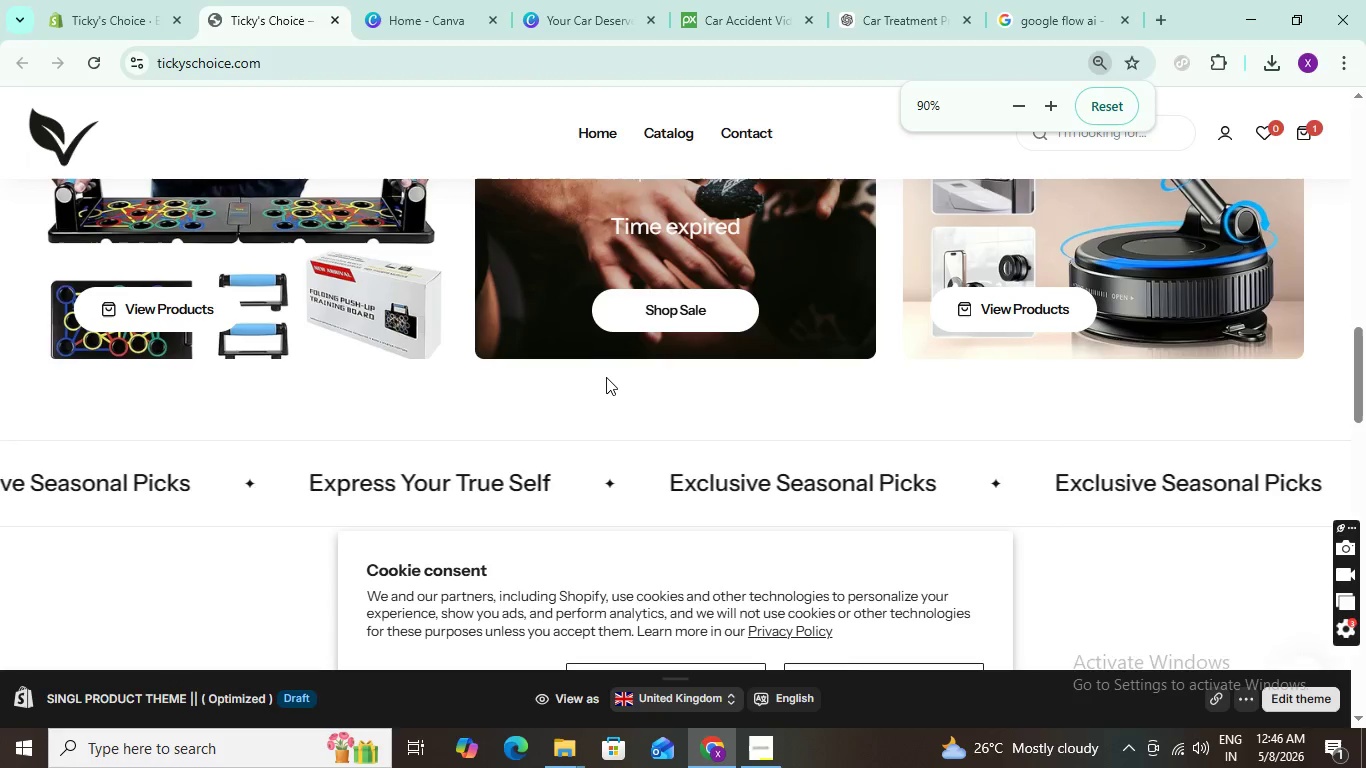 
key(Control+NumpadAdd)
 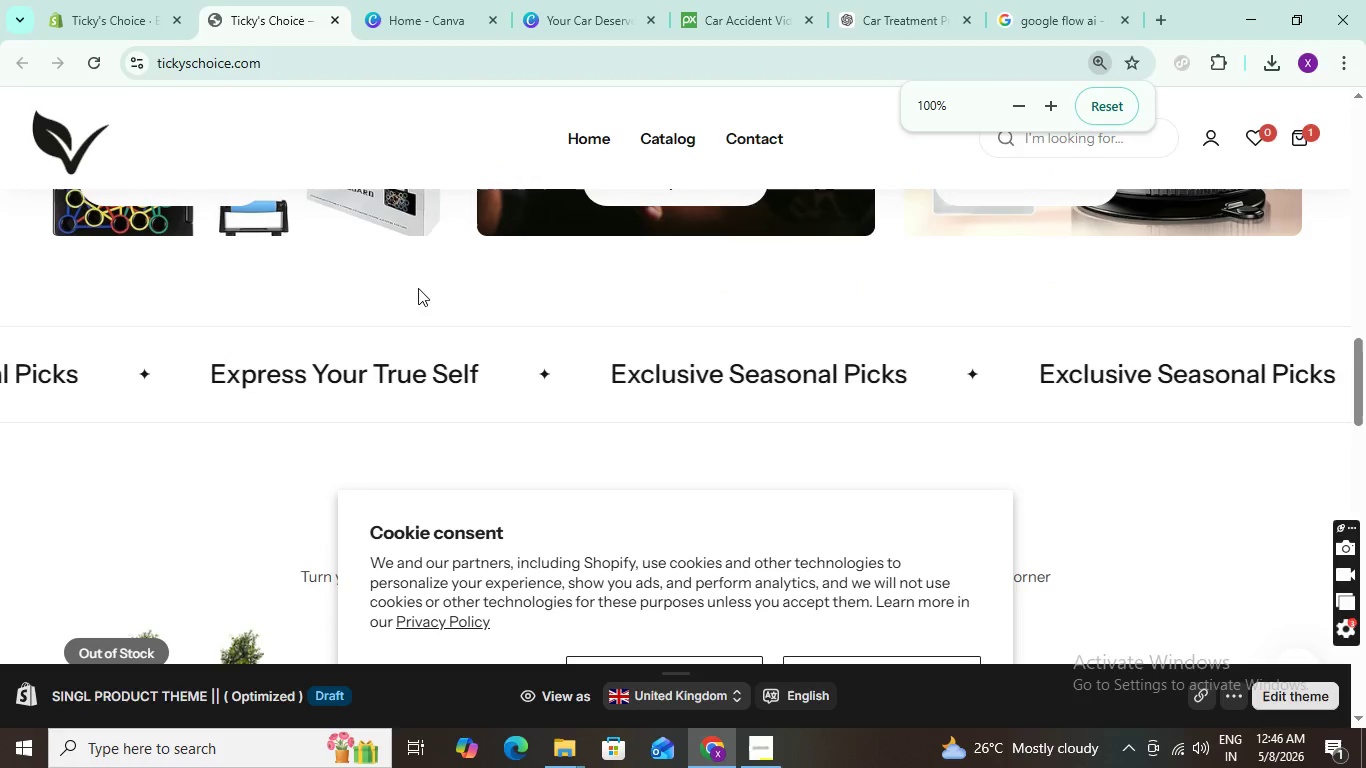 
scroll: coordinate [396, 302], scroll_direction: up, amount: 17.0
 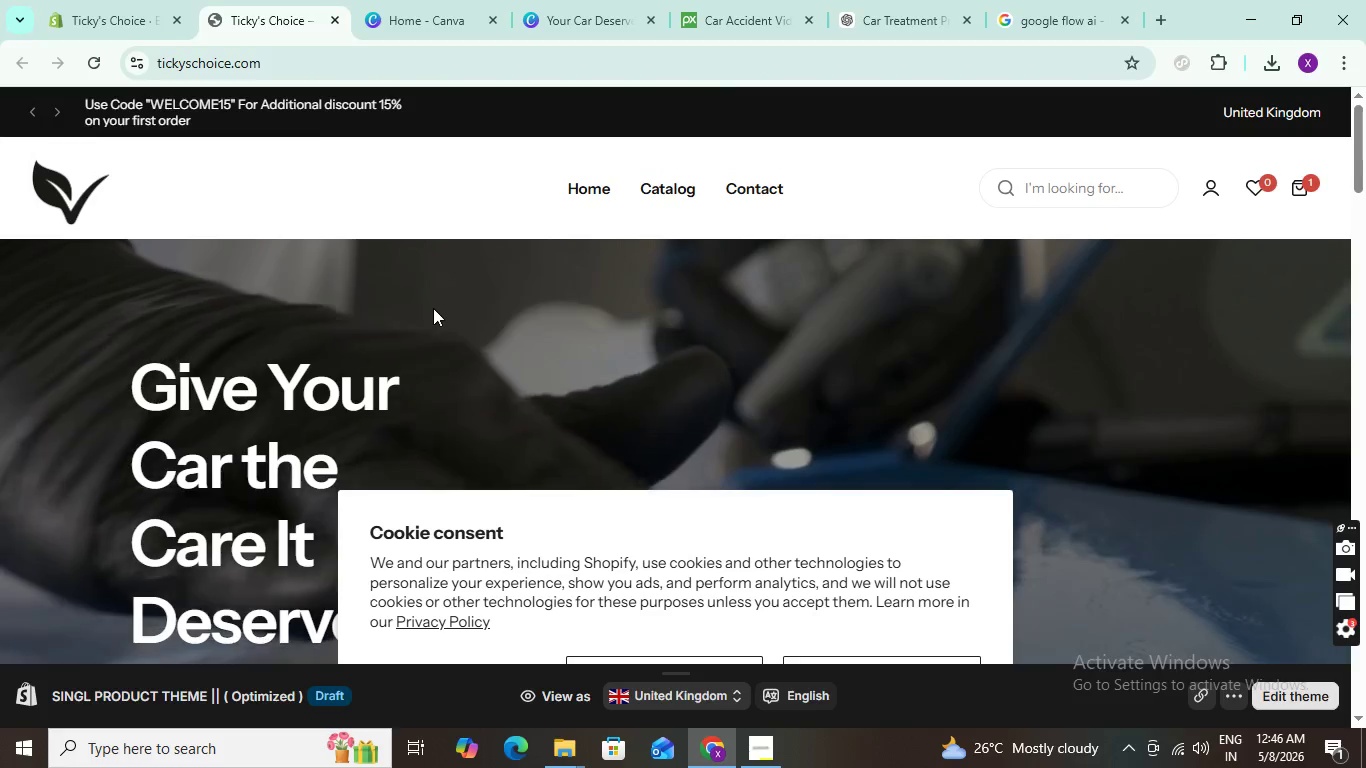 
scroll: coordinate [434, 308], scroll_direction: down, amount: 2.0
 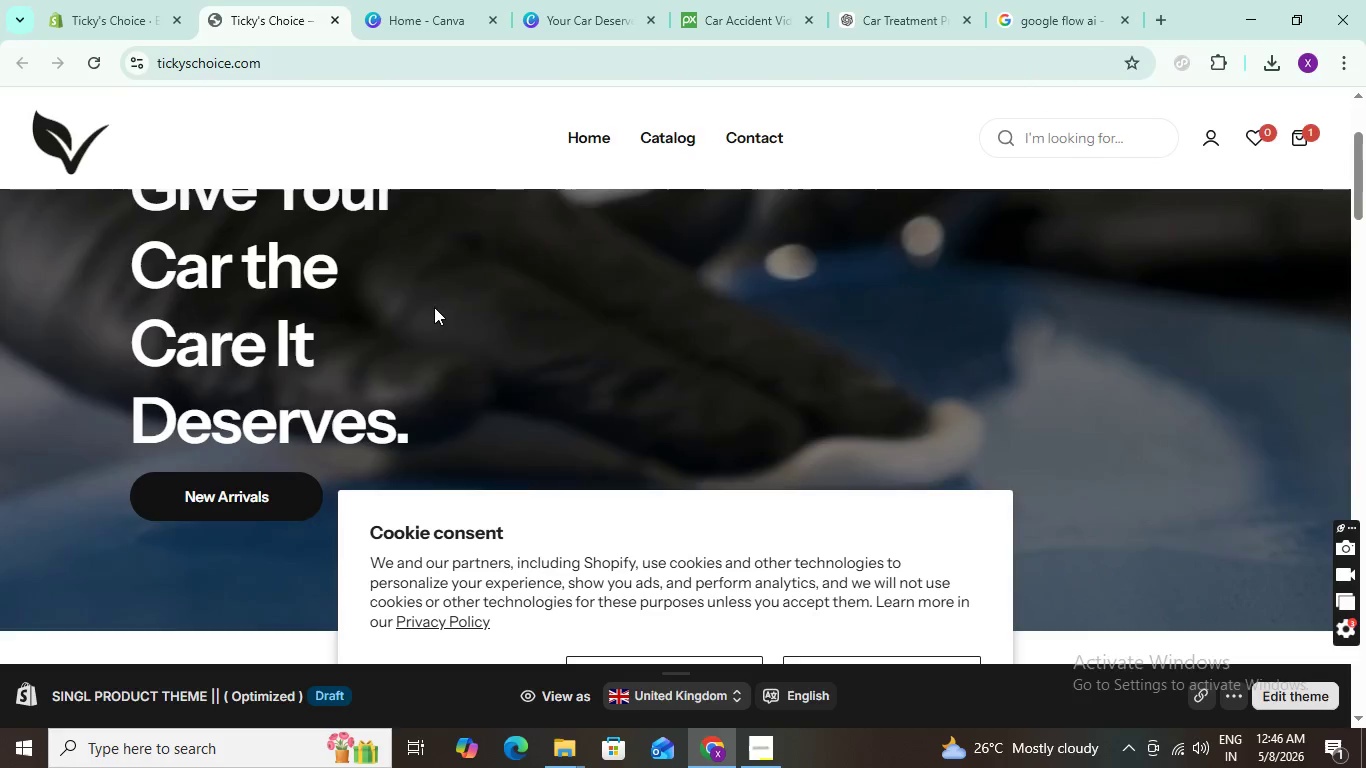 
scroll: coordinate [434, 307], scroll_direction: up, amount: 1.0
 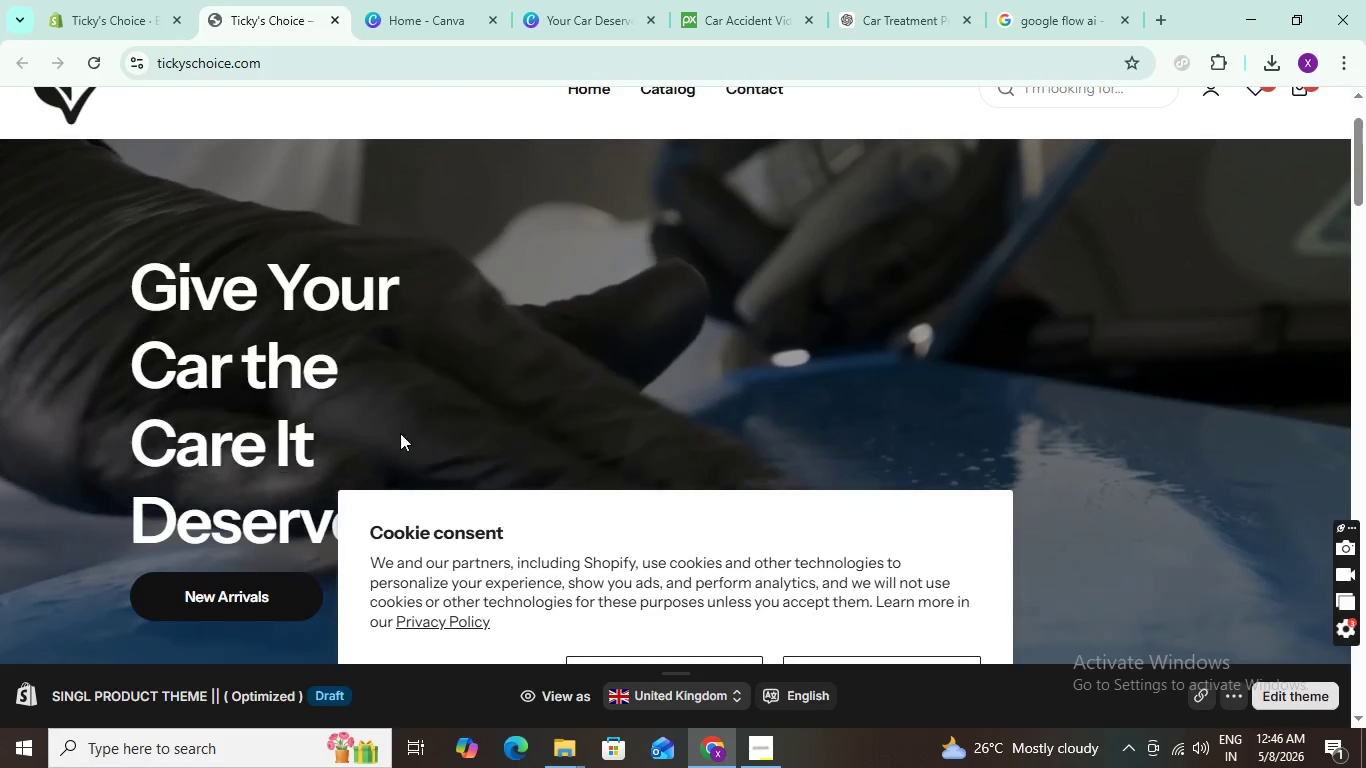 
scroll: coordinate [635, 432], scroll_direction: down, amount: 3.0
 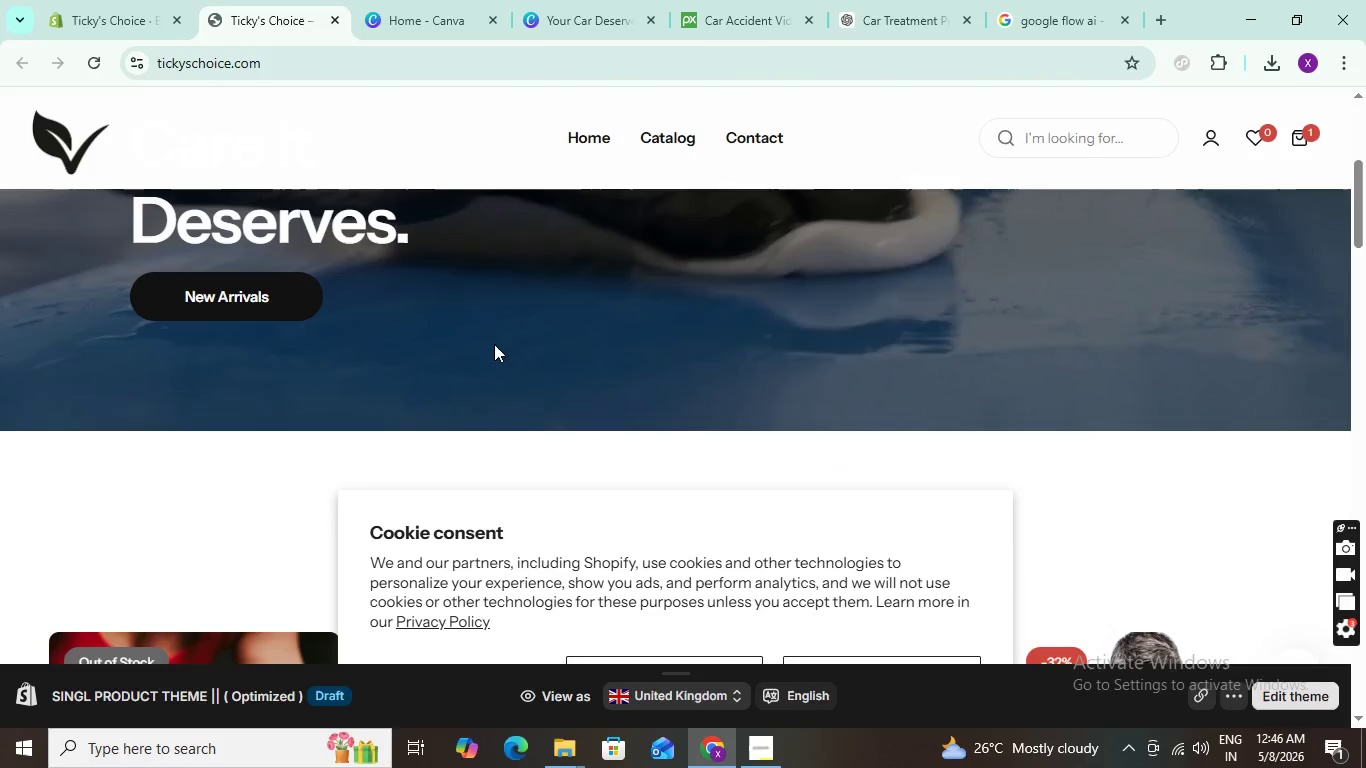 
scroll: coordinate [267, 283], scroll_direction: up, amount: 3.0
 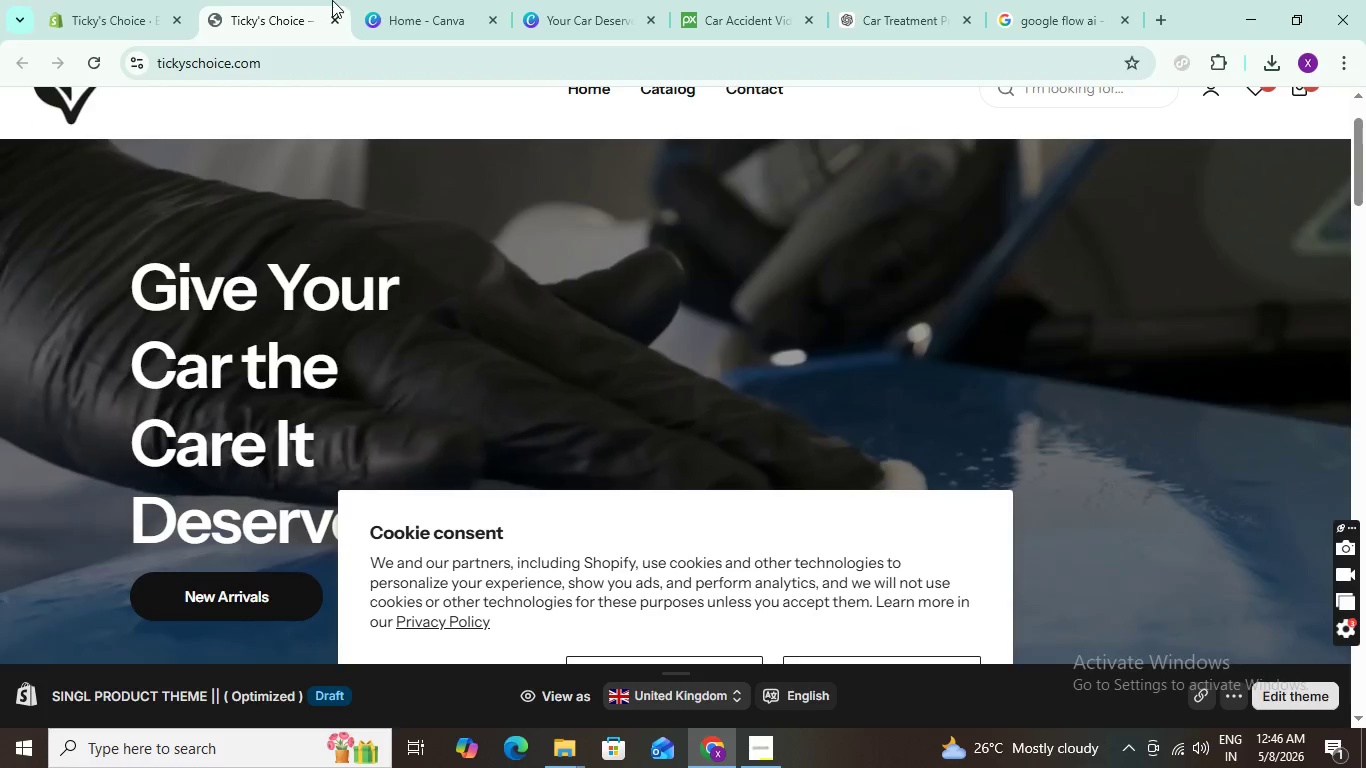 
left_click([128, 19])
 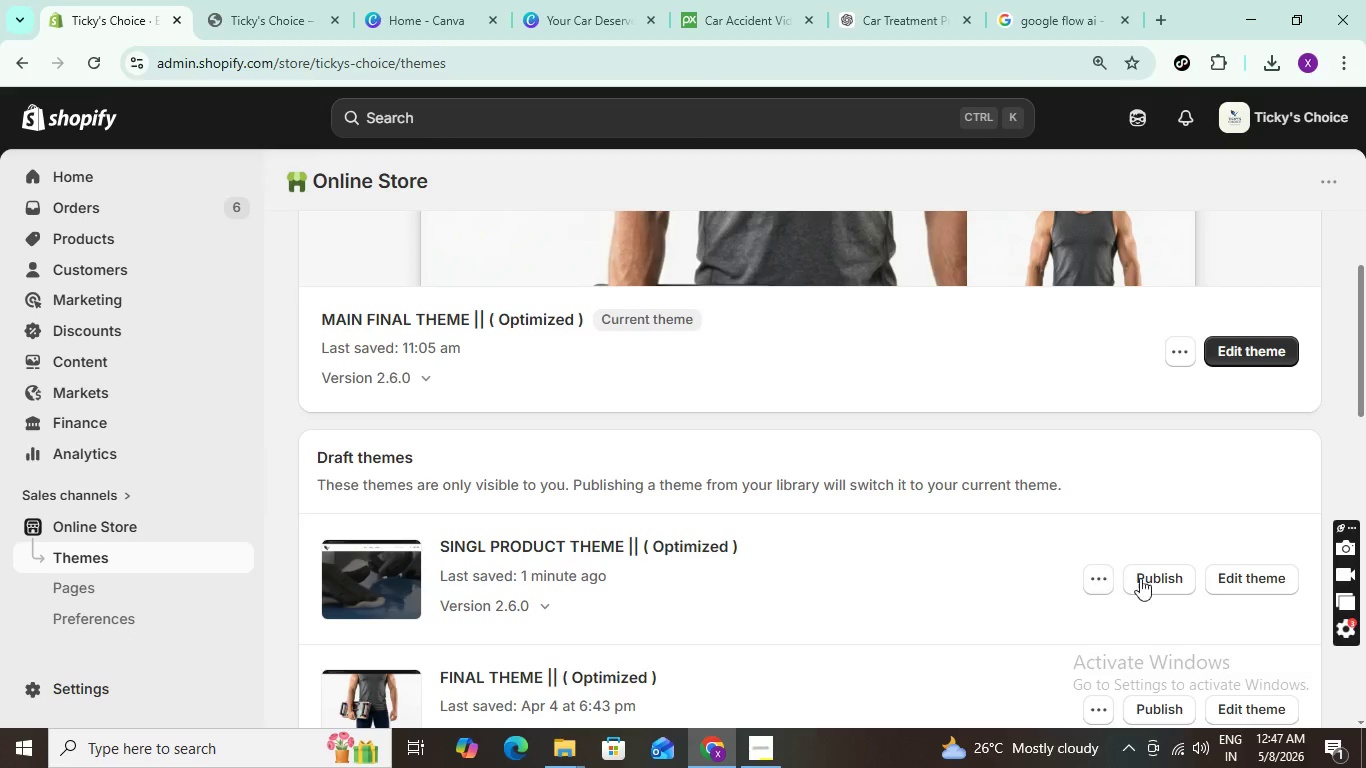 
left_click([1240, 573])
 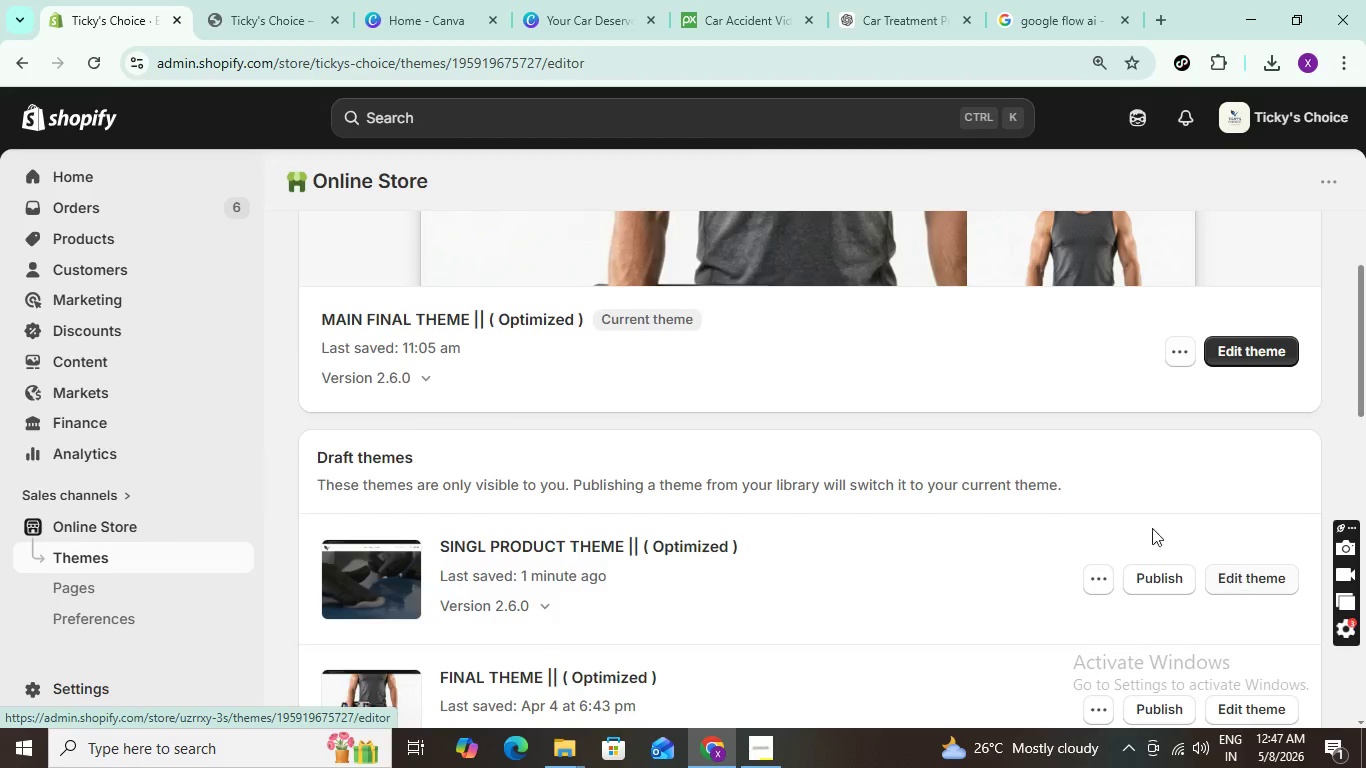 
mouse_move([782, 334])
 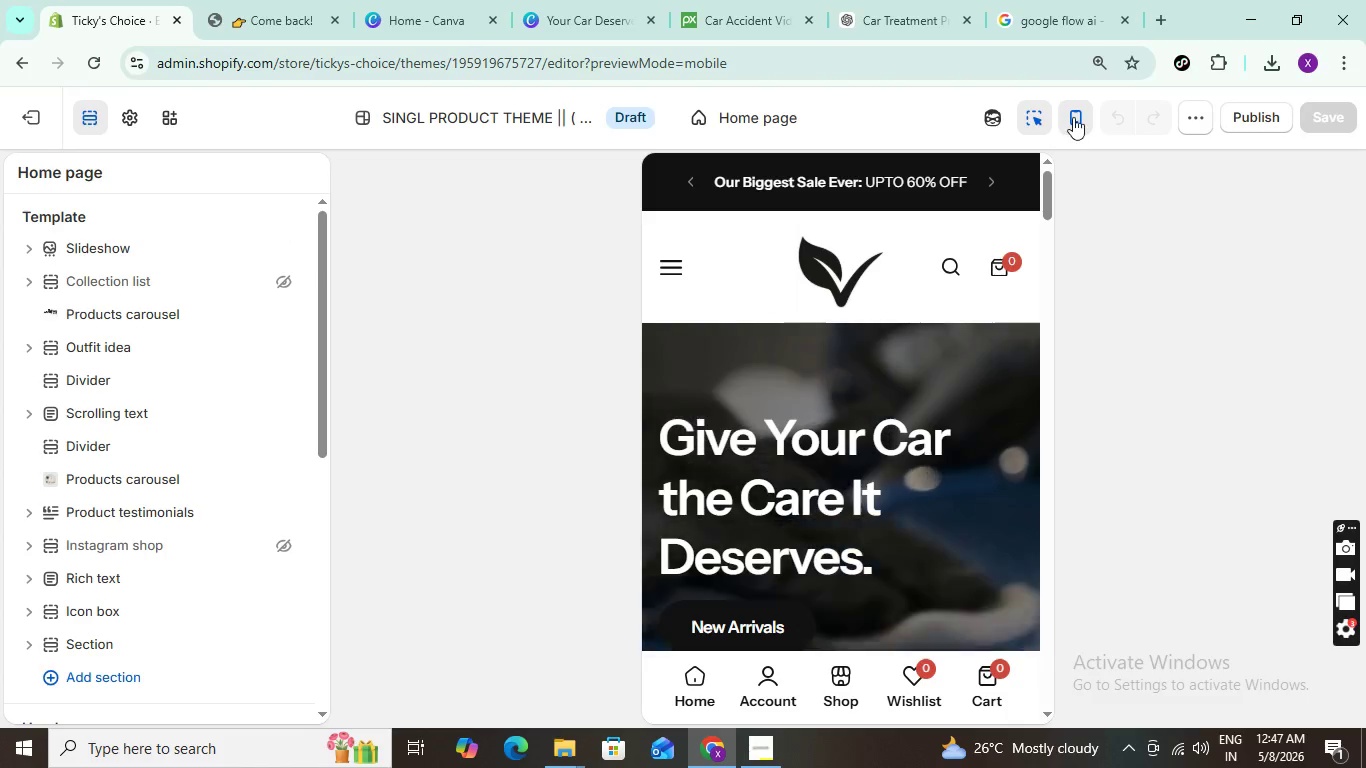 
left_click([1074, 116])
 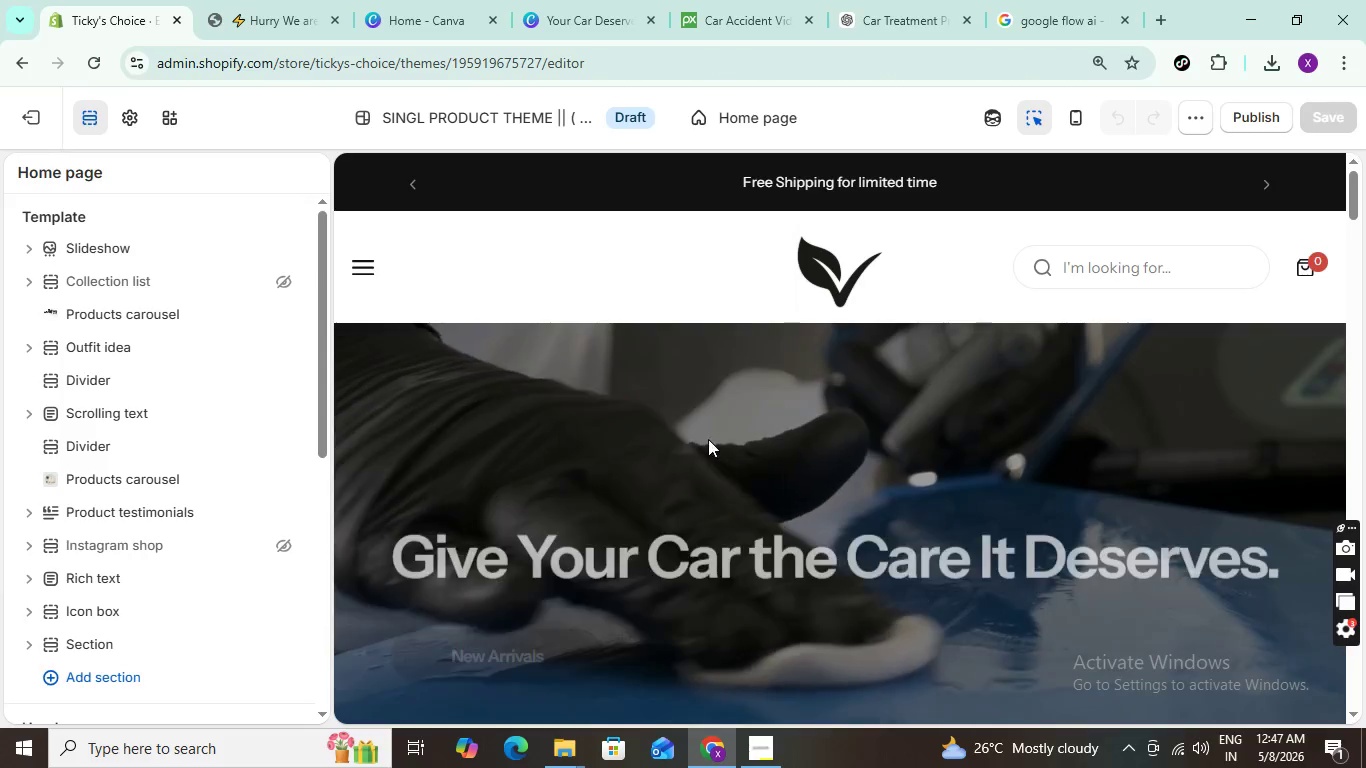 
scroll: coordinate [709, 436], scroll_direction: down, amount: 1.0
 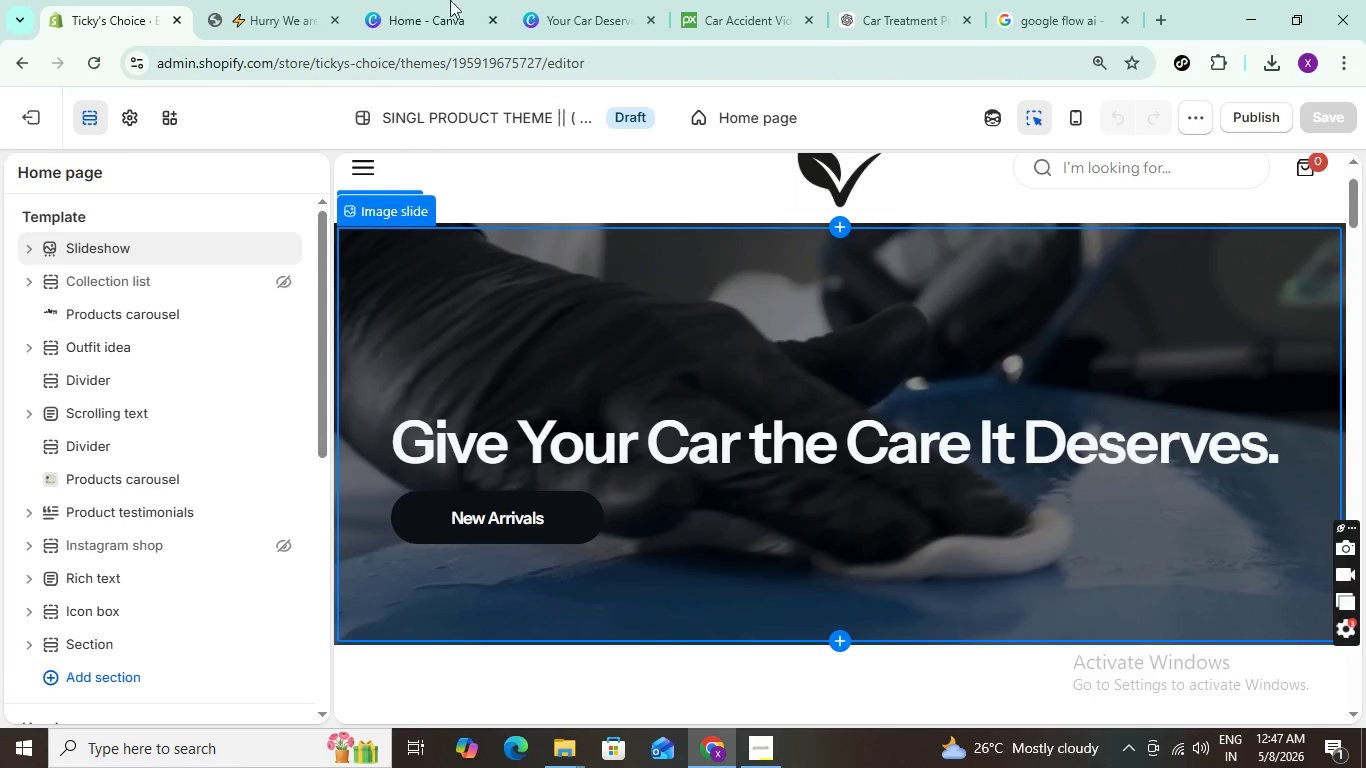 
left_click([244, 0])
 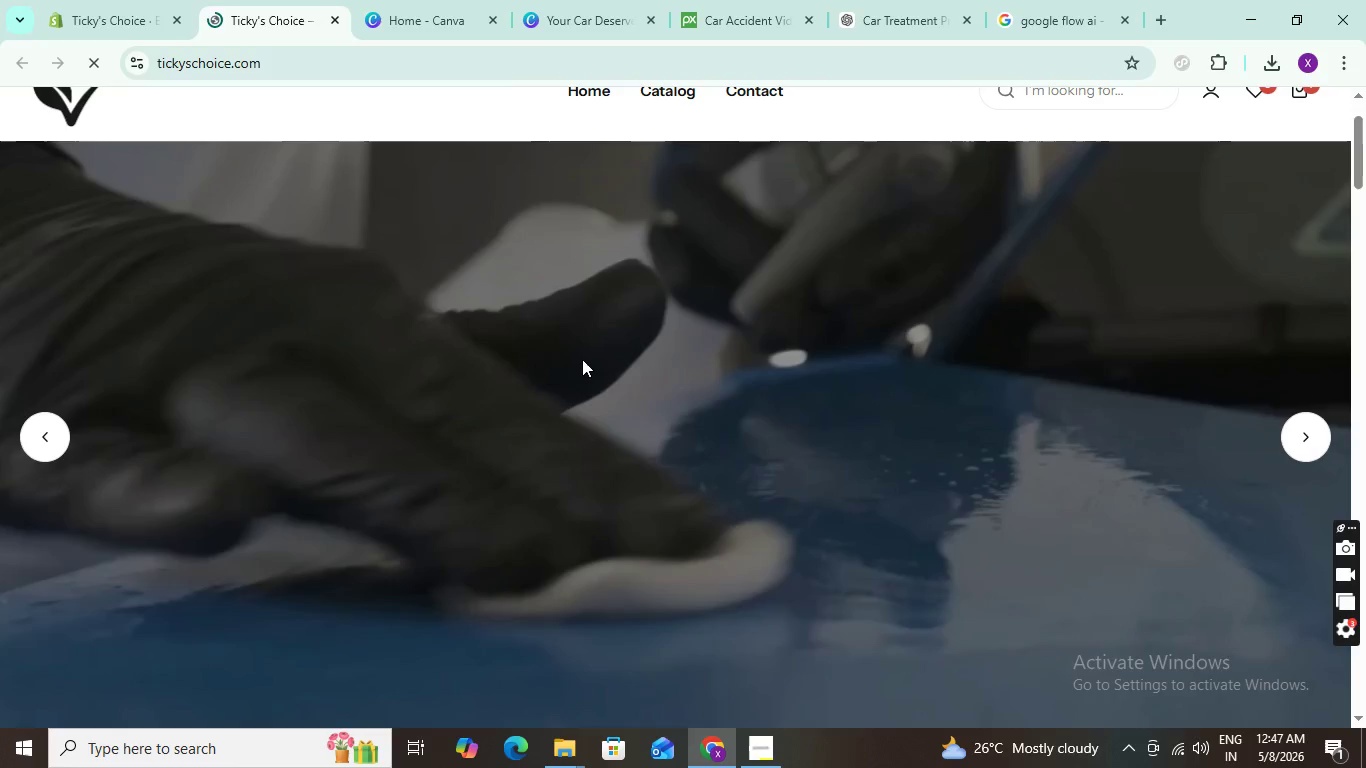 
scroll: coordinate [647, 354], scroll_direction: down, amount: 4.0
 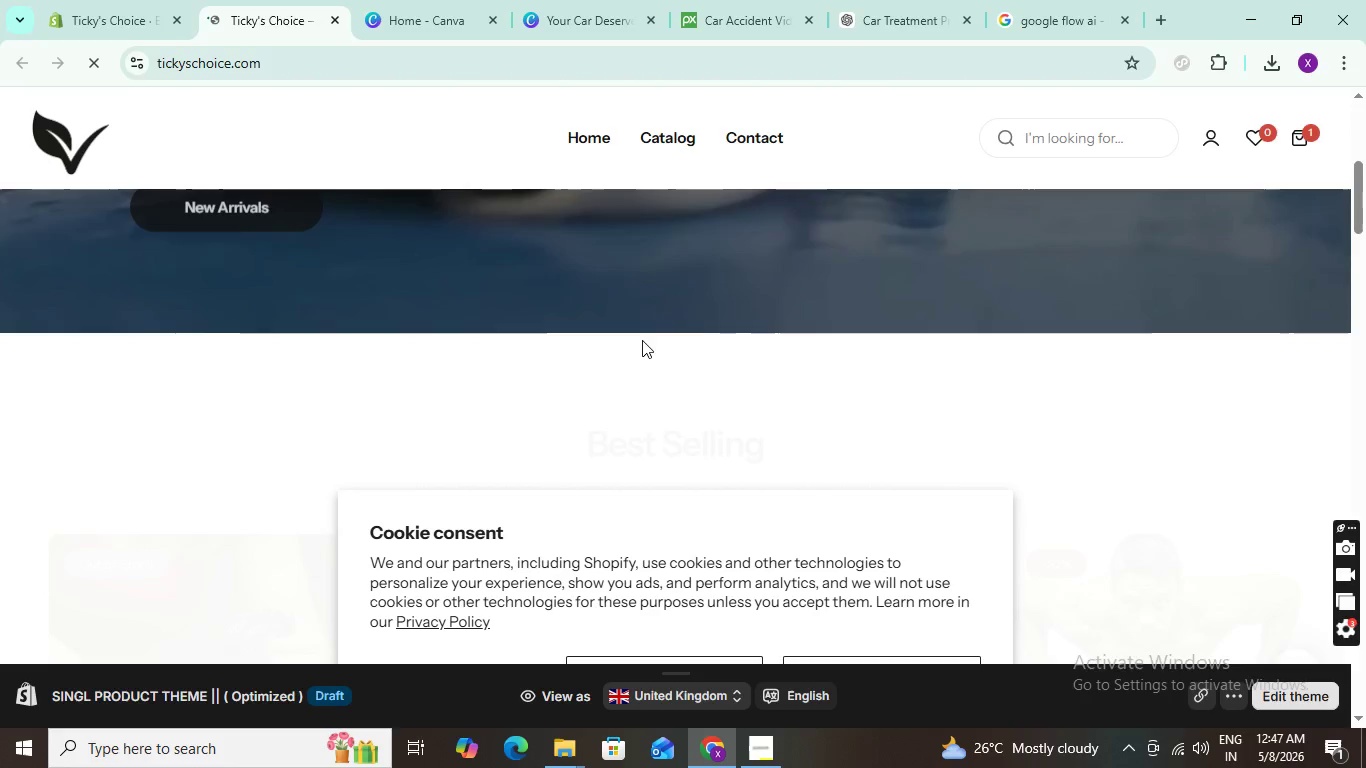 
scroll: coordinate [642, 340], scroll_direction: up, amount: 3.0
 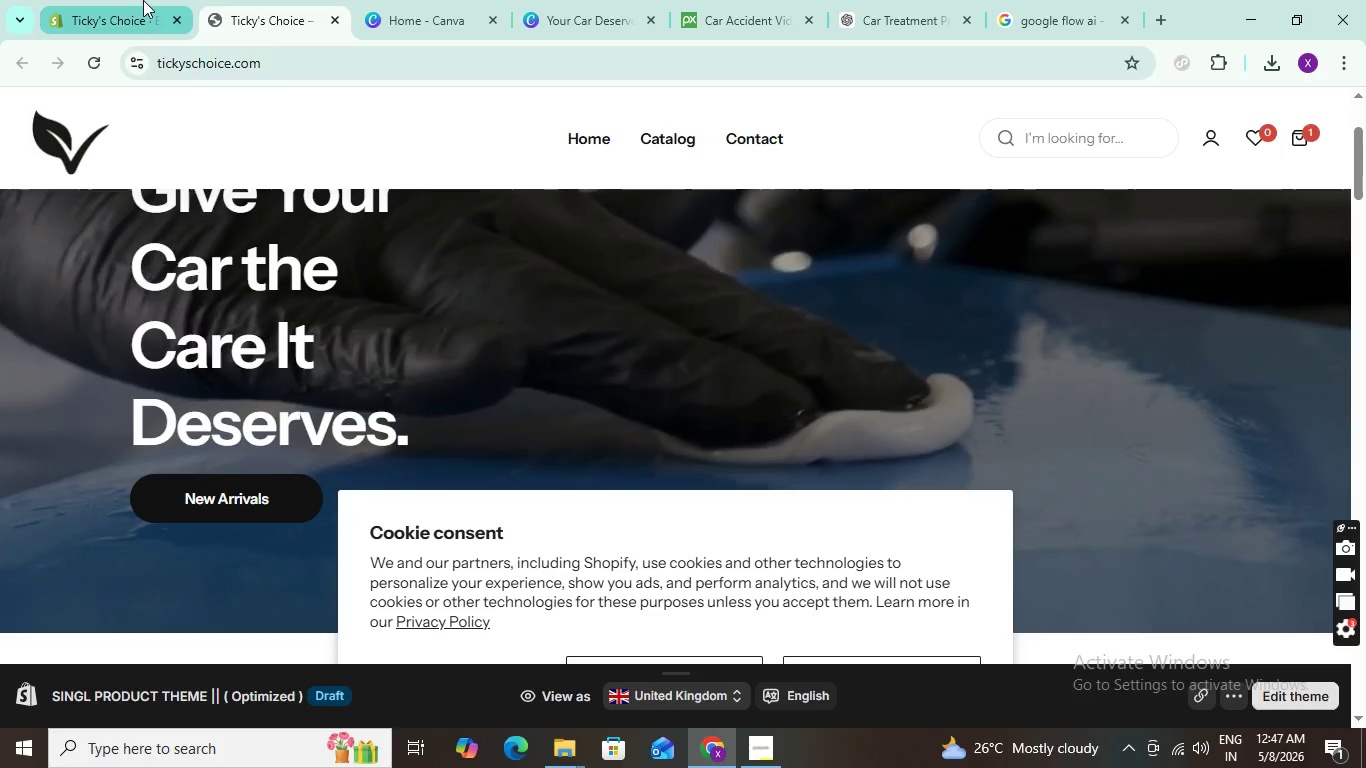 
left_click([143, 0])
 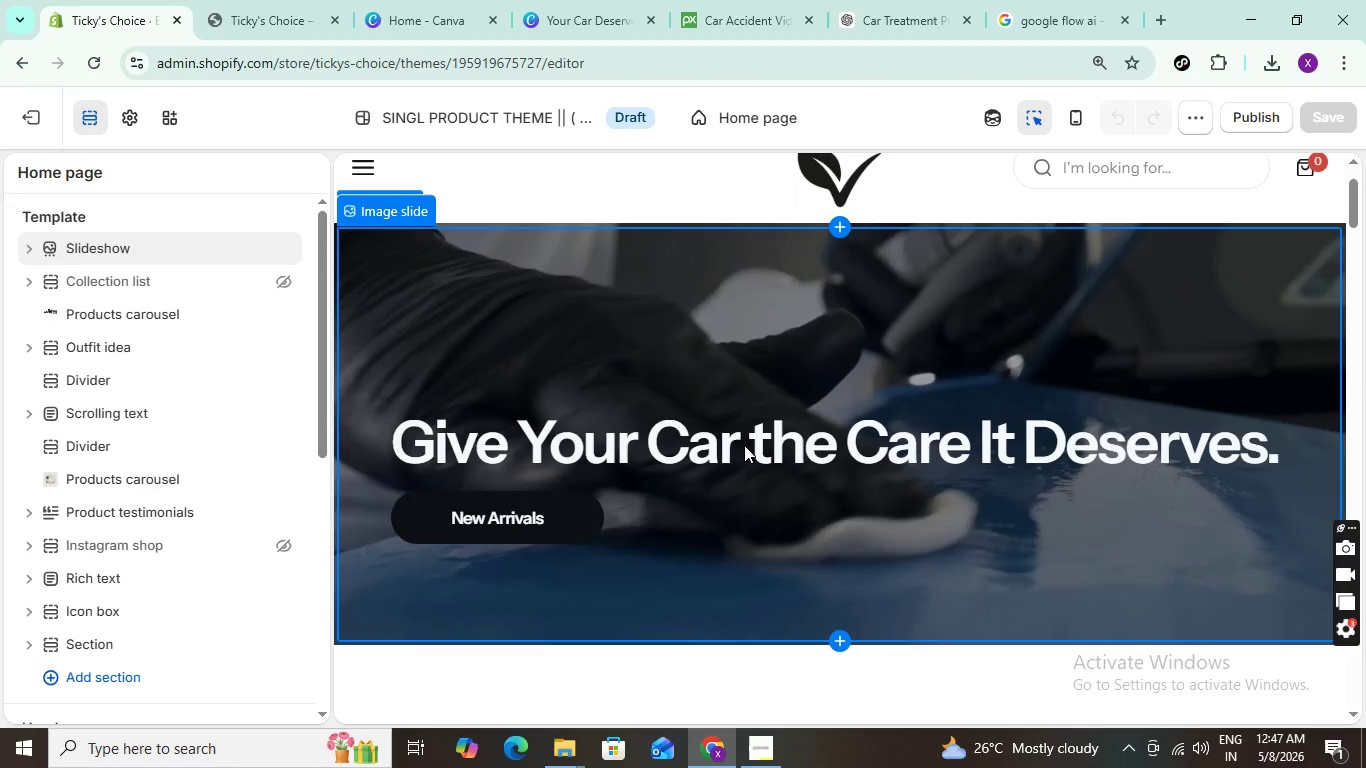 
scroll: coordinate [734, 435], scroll_direction: down, amount: 1.0
 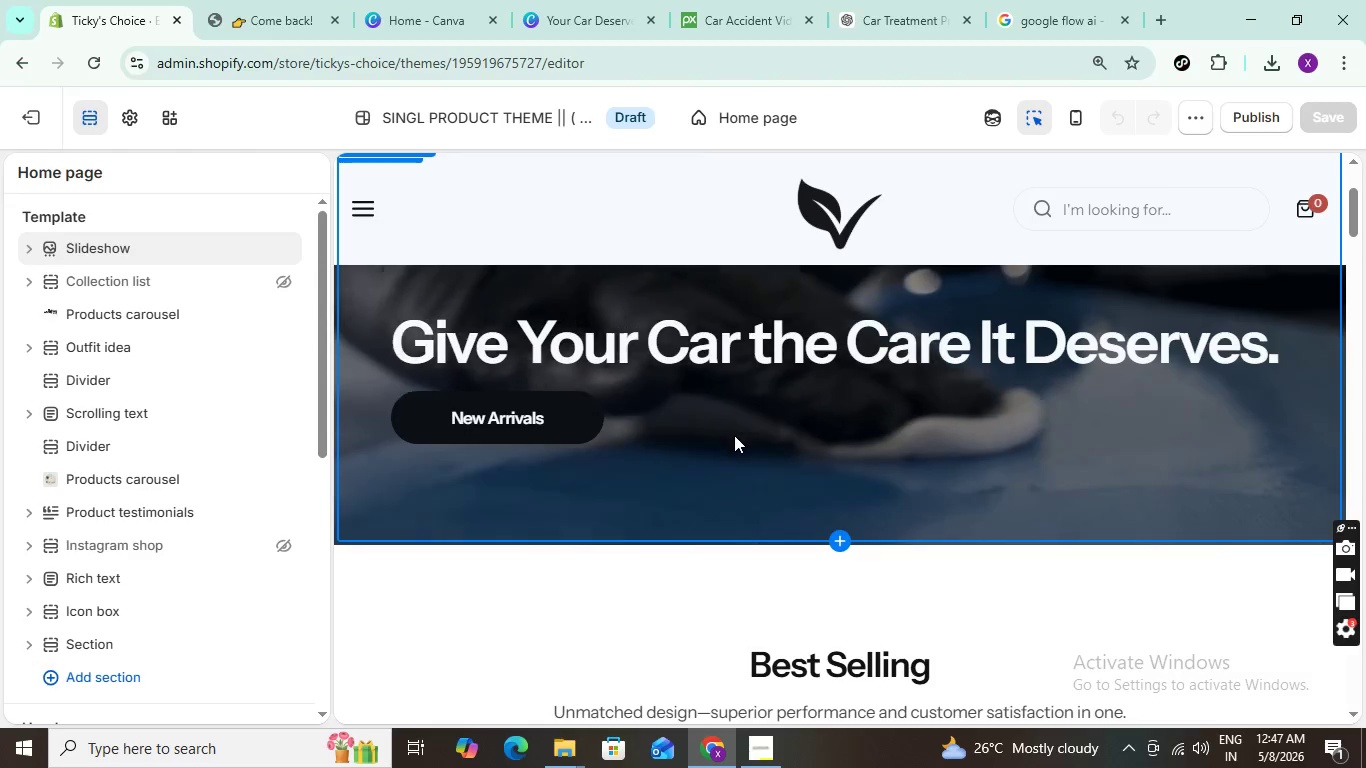 
scroll: coordinate [733, 435], scroll_direction: up, amount: 2.0
 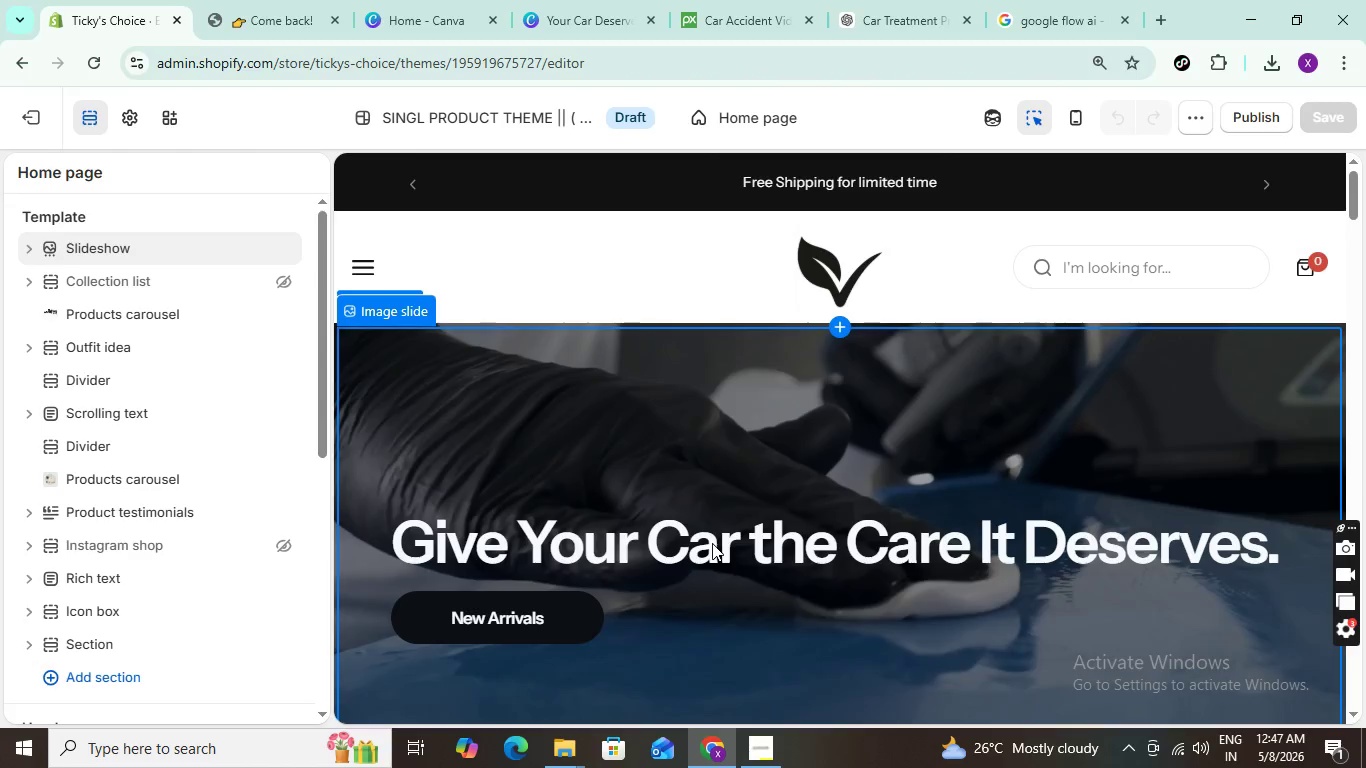 
scroll: coordinate [710, 537], scroll_direction: down, amount: 1.0
 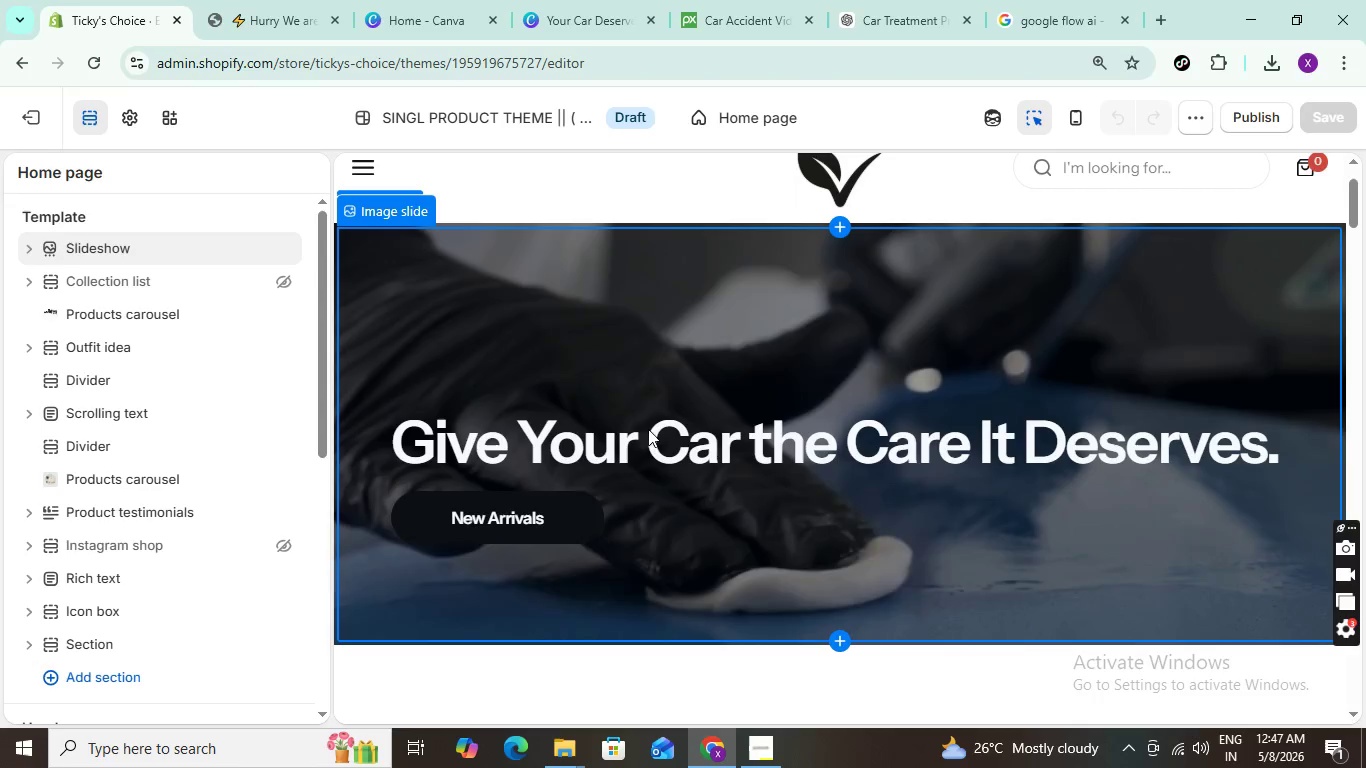 
left_click([650, 429])
 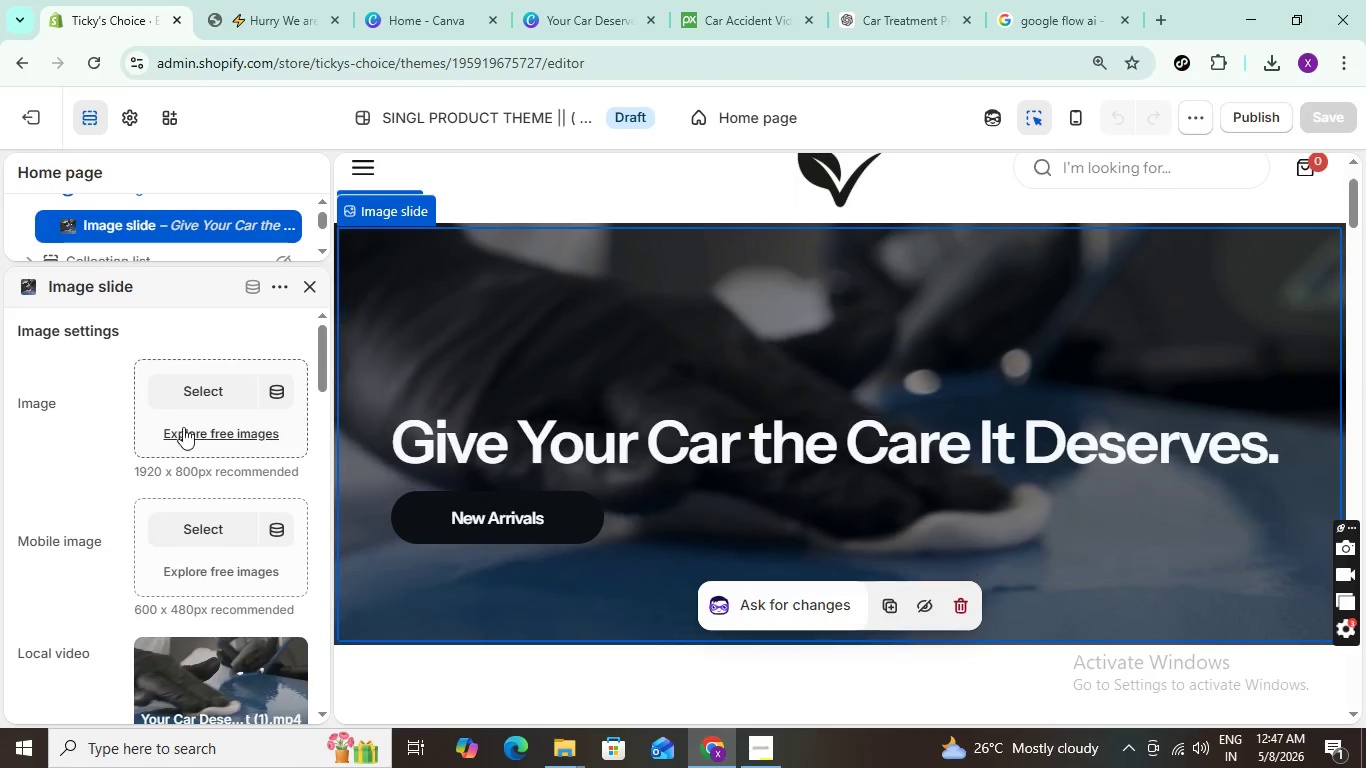 
scroll: coordinate [84, 455], scroll_direction: down, amount: 4.0
 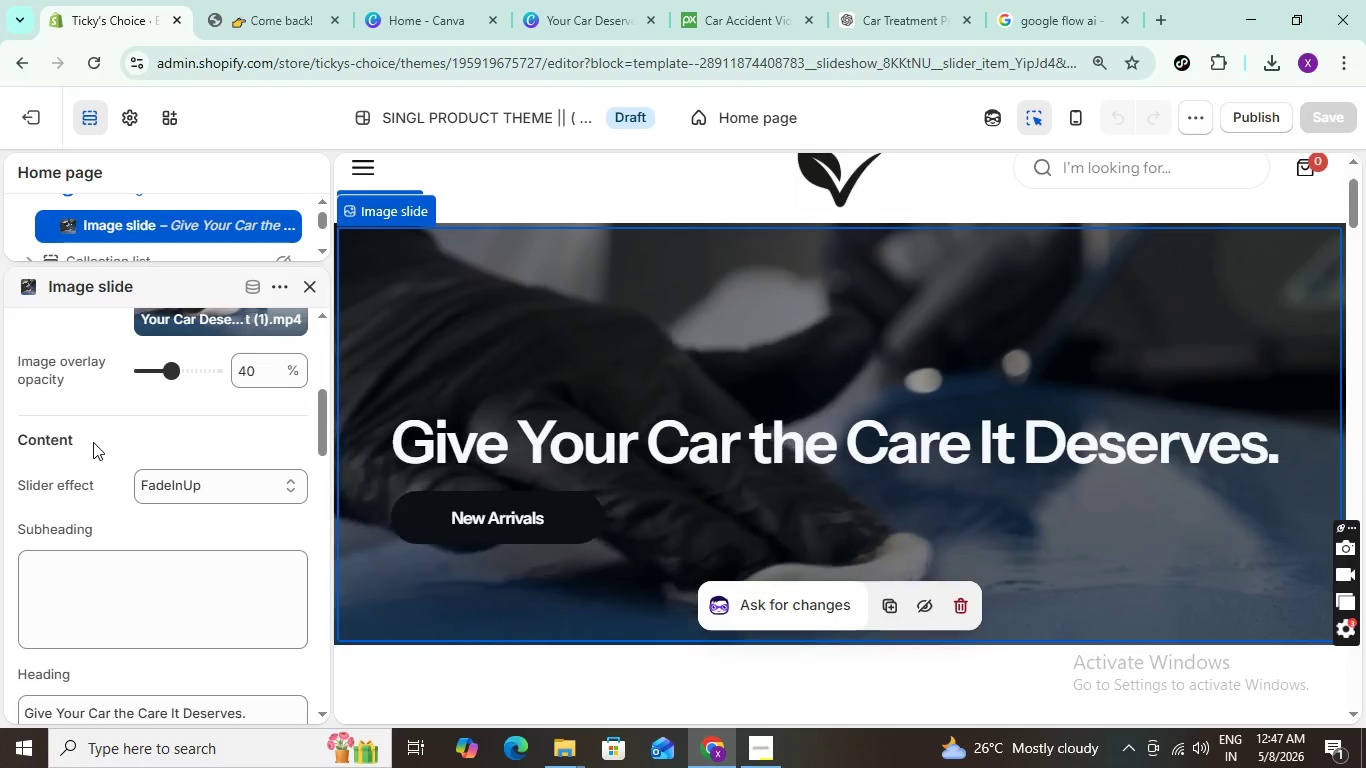 
wait(19.57)
 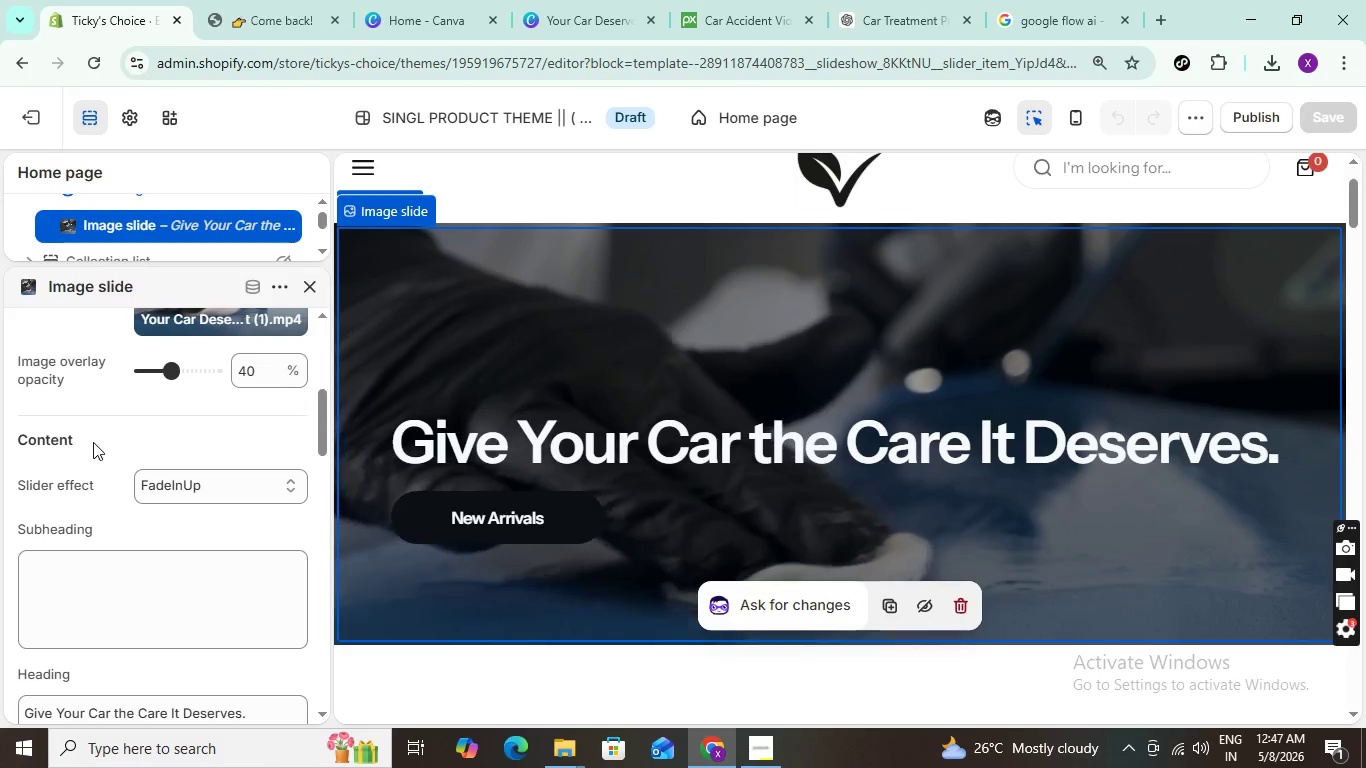 
scroll: coordinate [145, 522], scroll_direction: down, amount: 9.0
 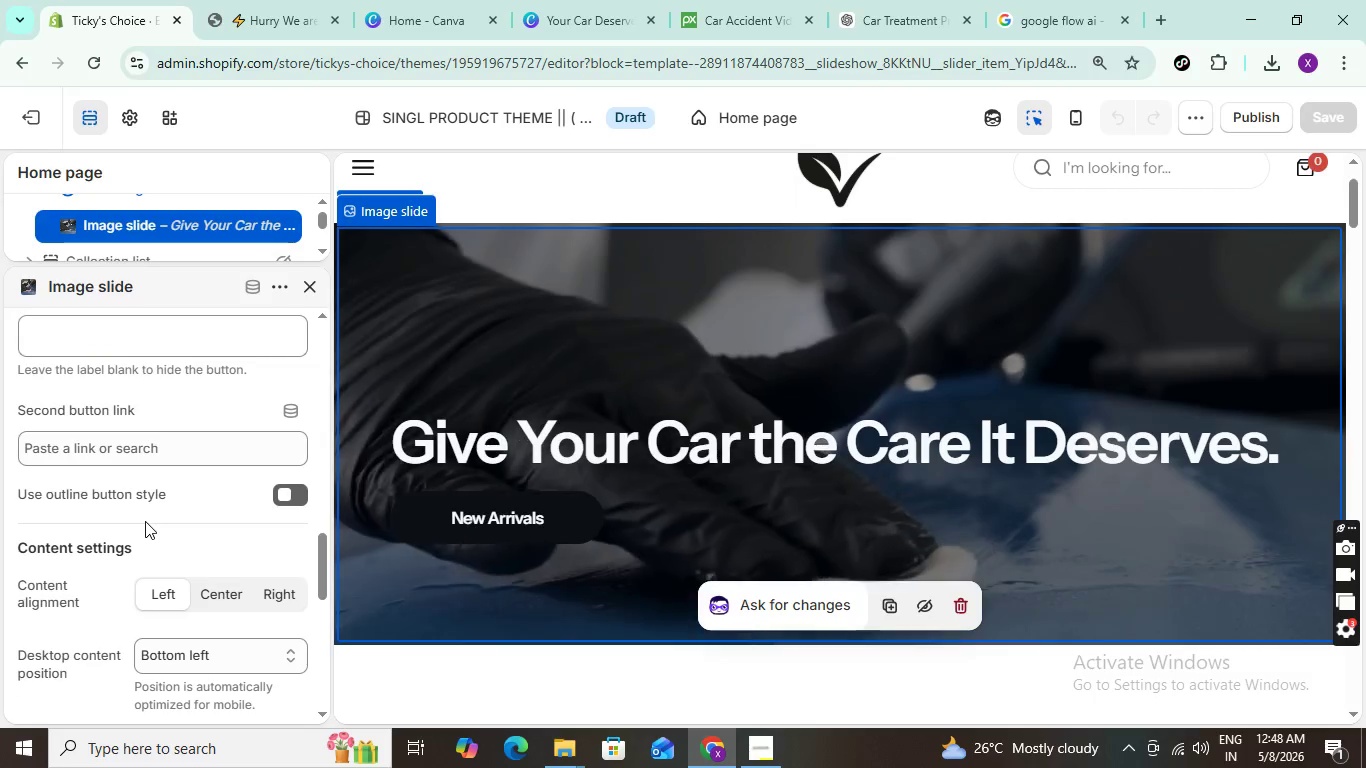 
scroll: coordinate [217, 540], scroll_direction: down, amount: 3.0
 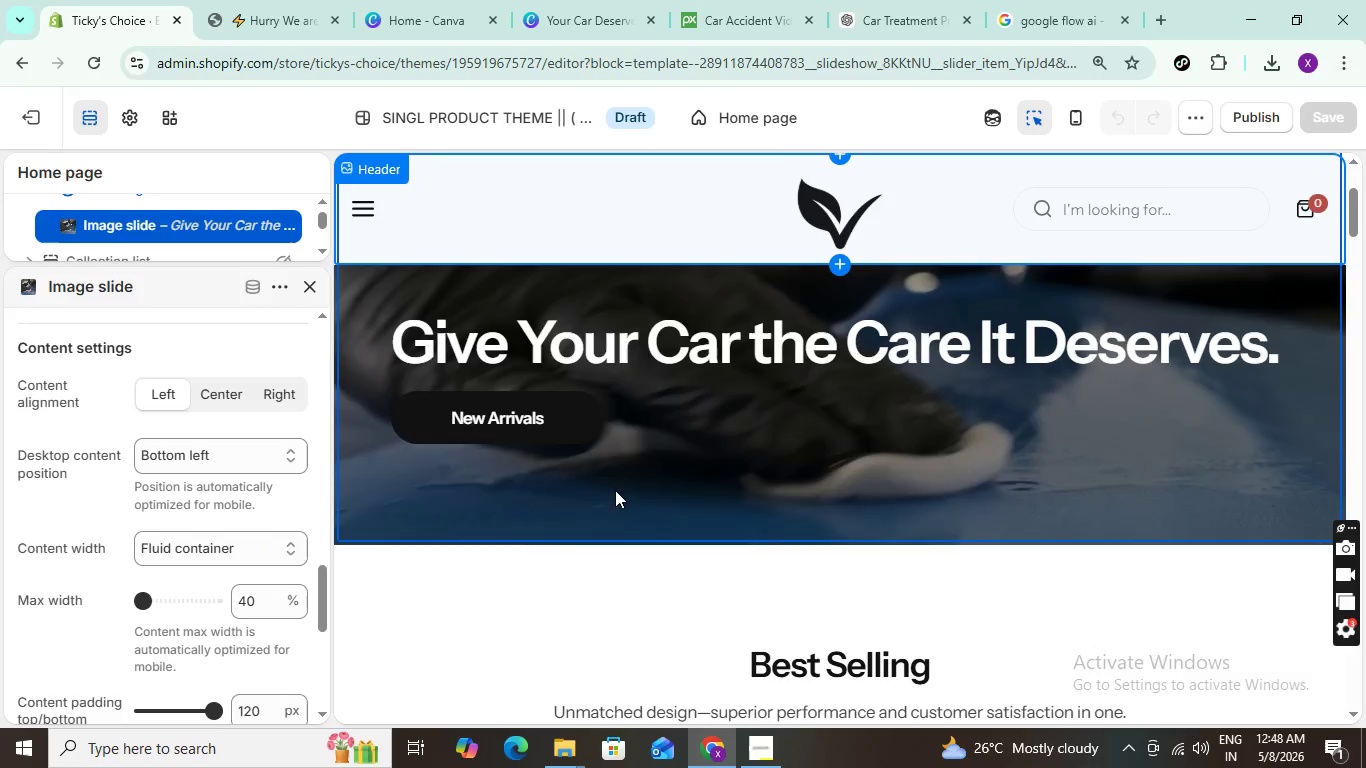 
scroll: coordinate [625, 486], scroll_direction: up, amount: 2.0
 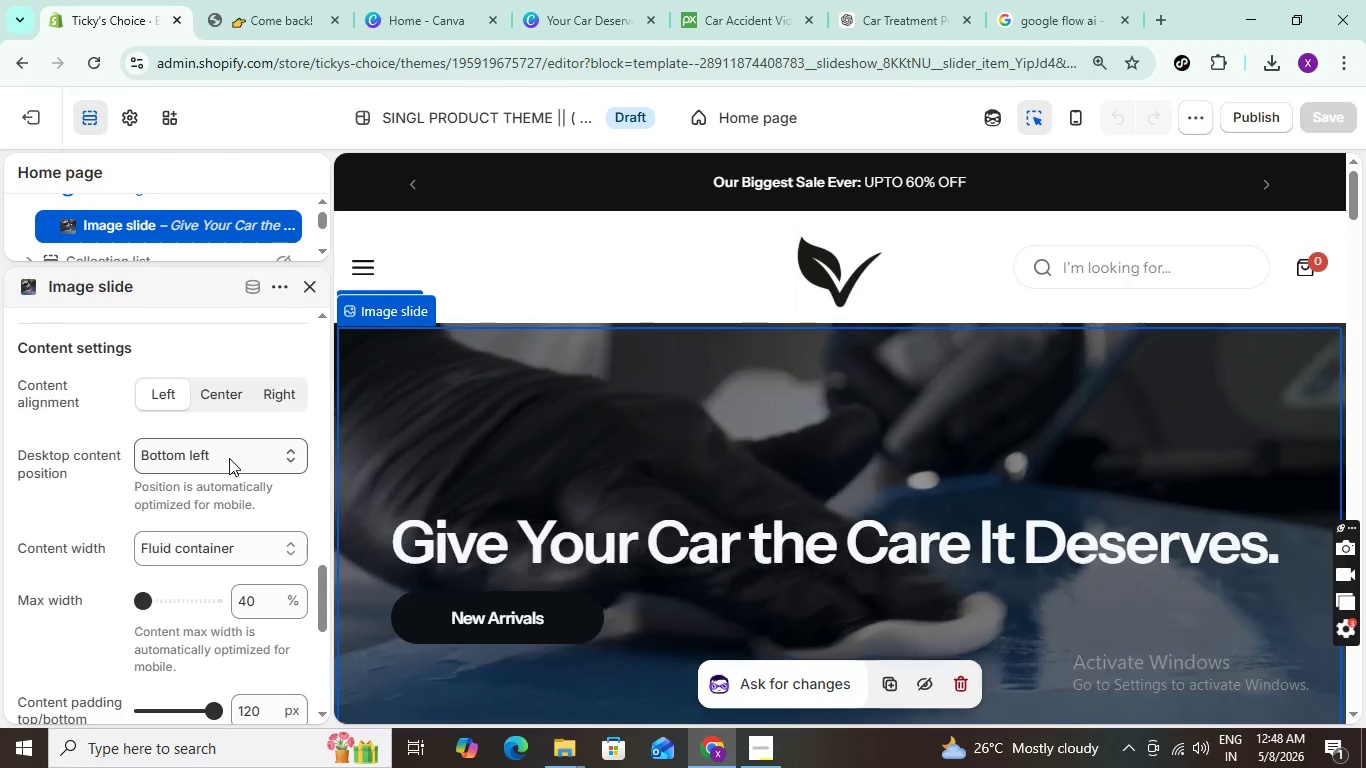 
left_click([229, 458])
 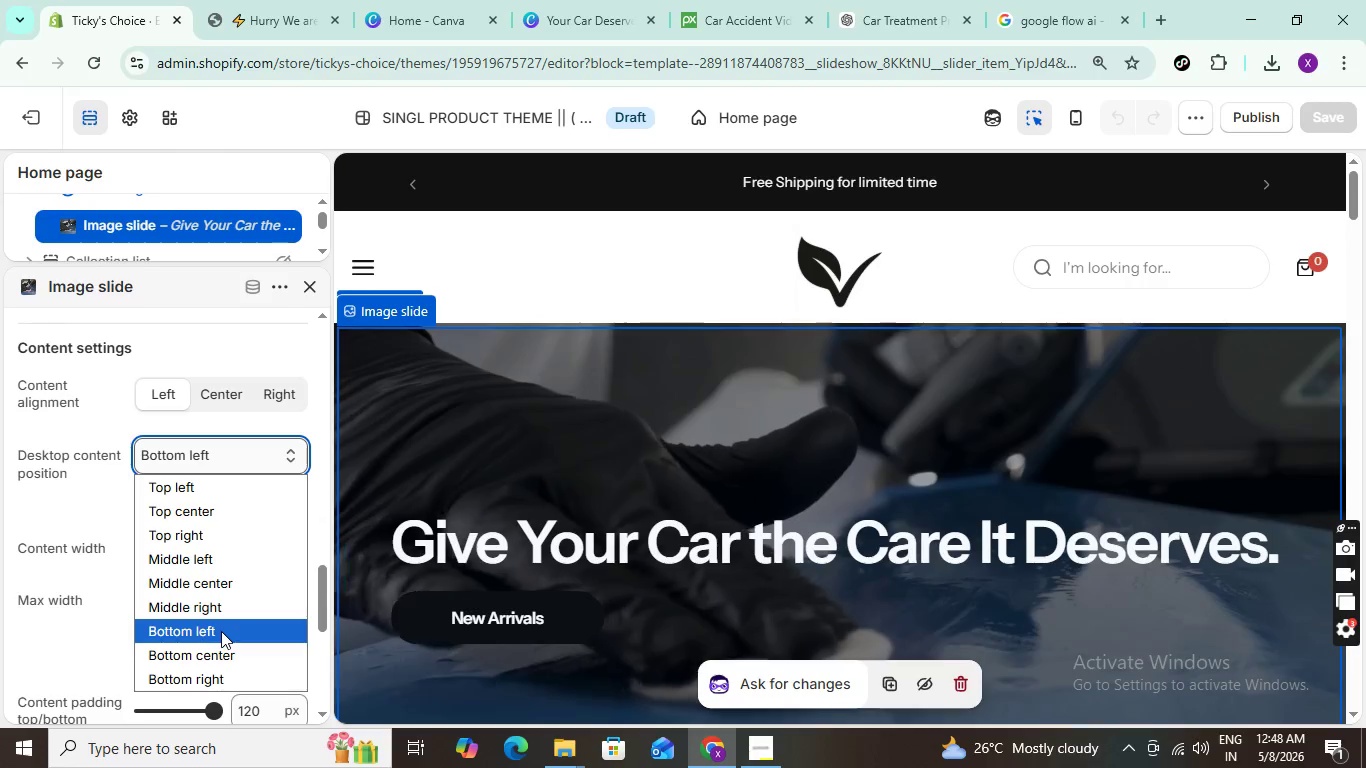 
left_click([222, 647])
 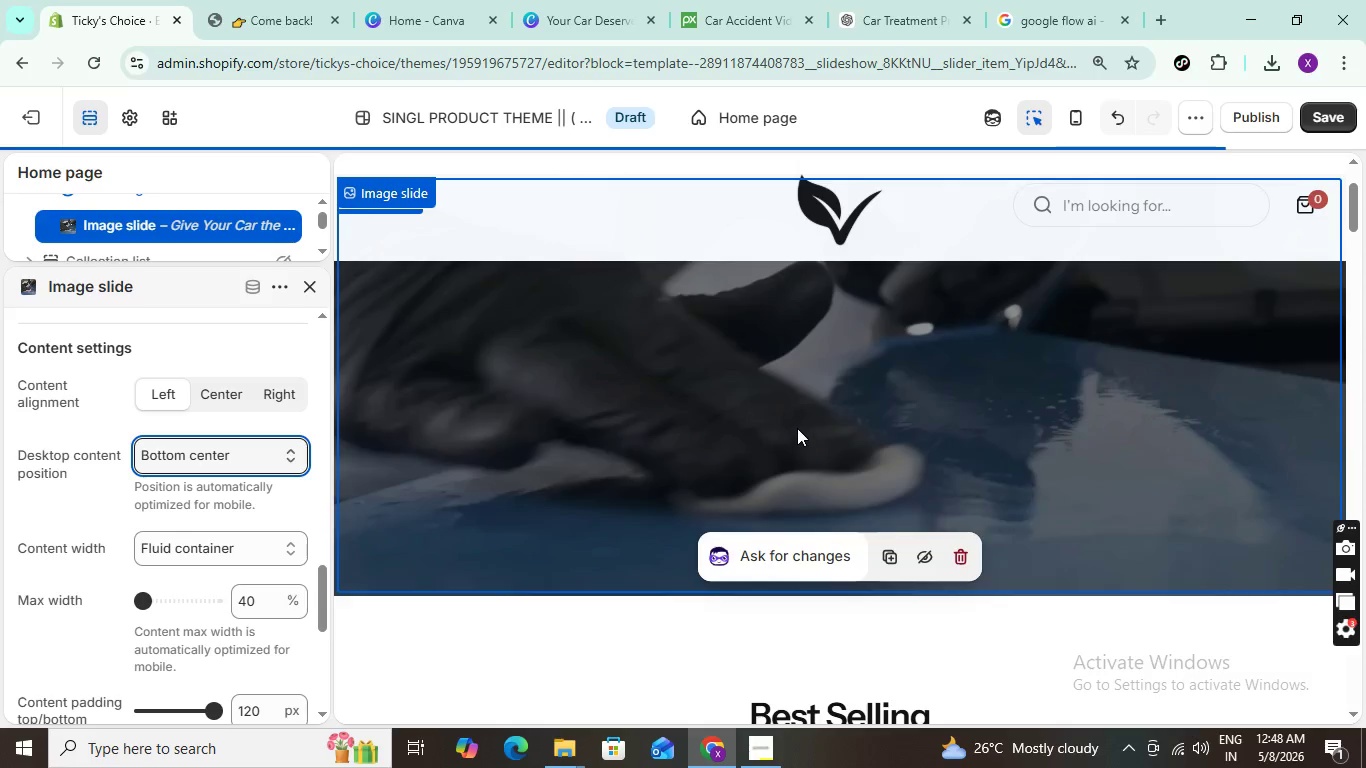 
scroll: coordinate [794, 417], scroll_direction: up, amount: 1.0
 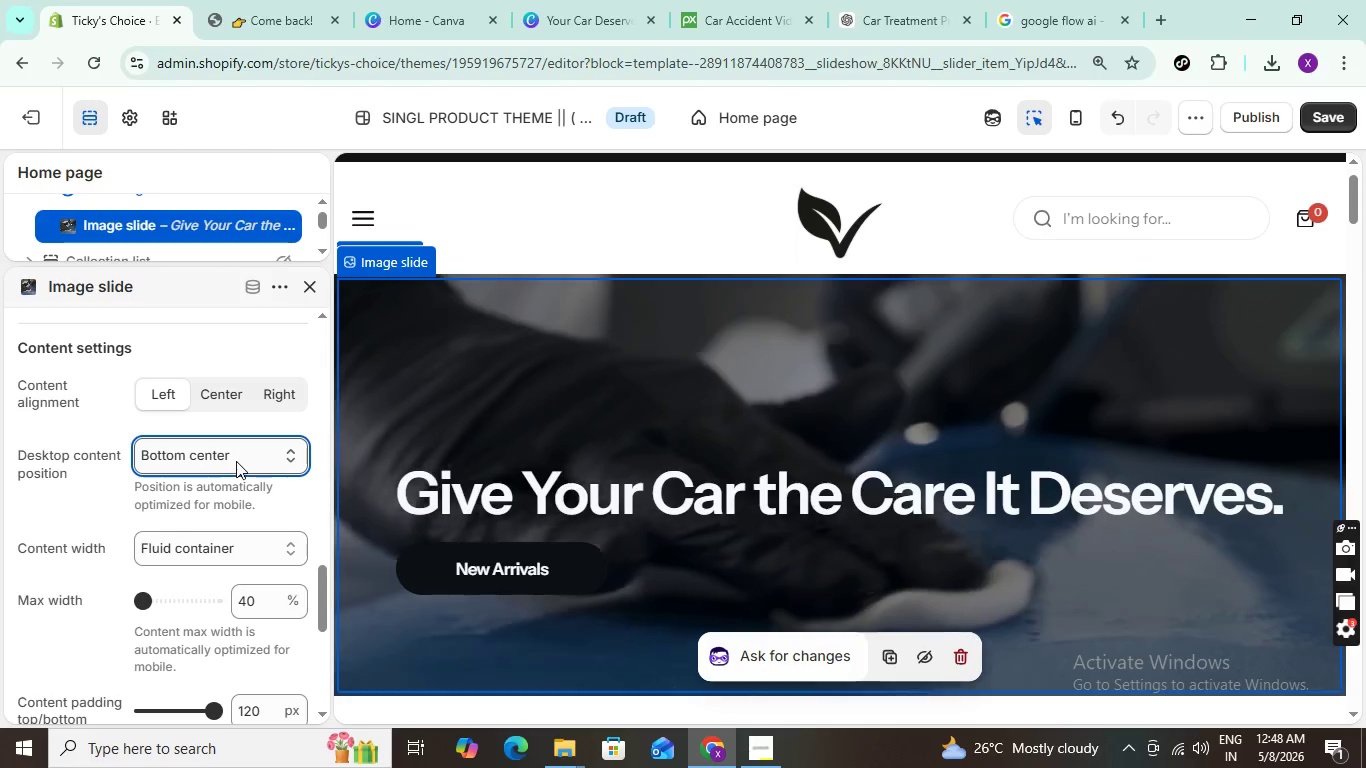 
left_click([235, 454])
 